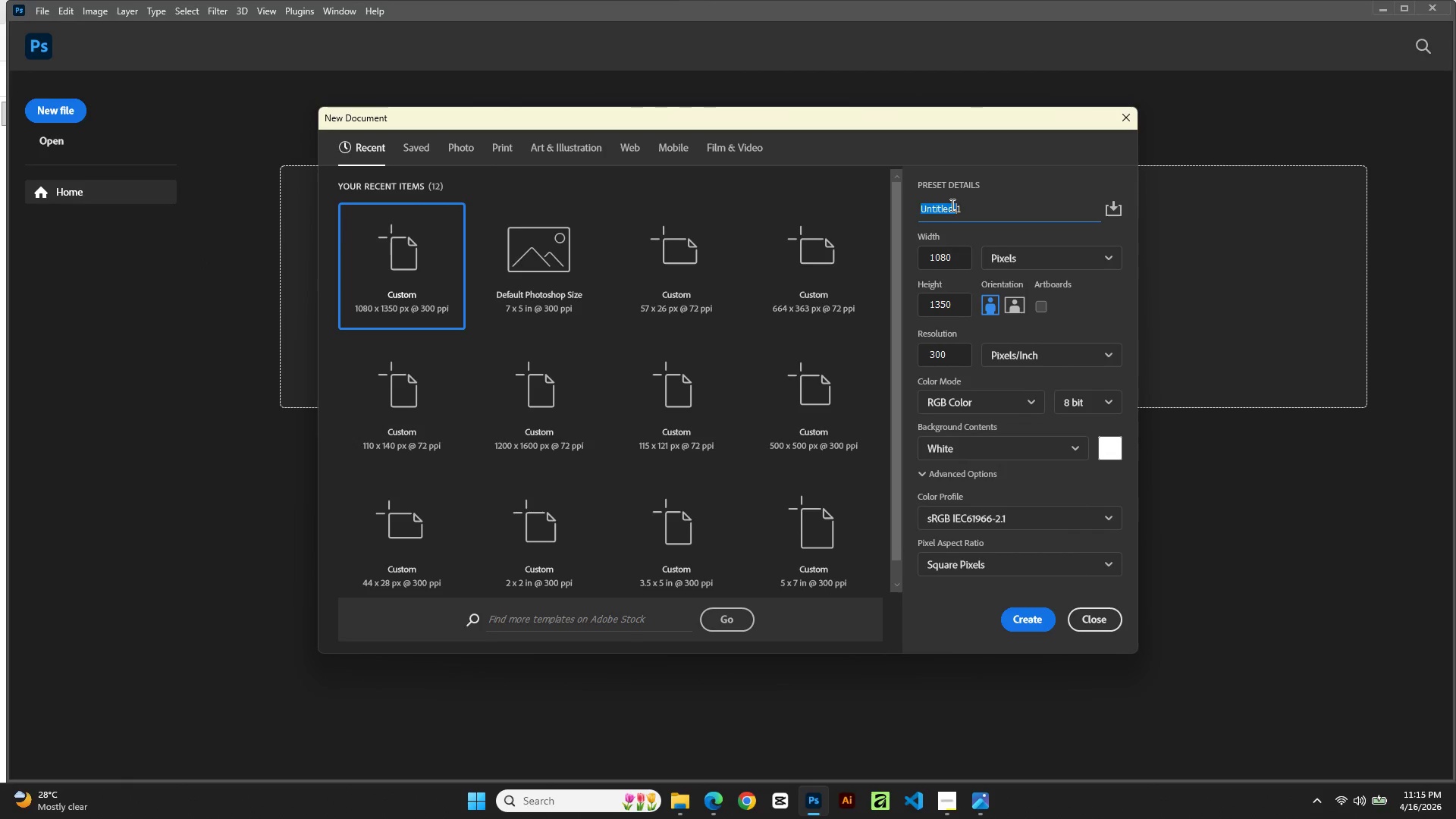 
triple_click([951, 205])
 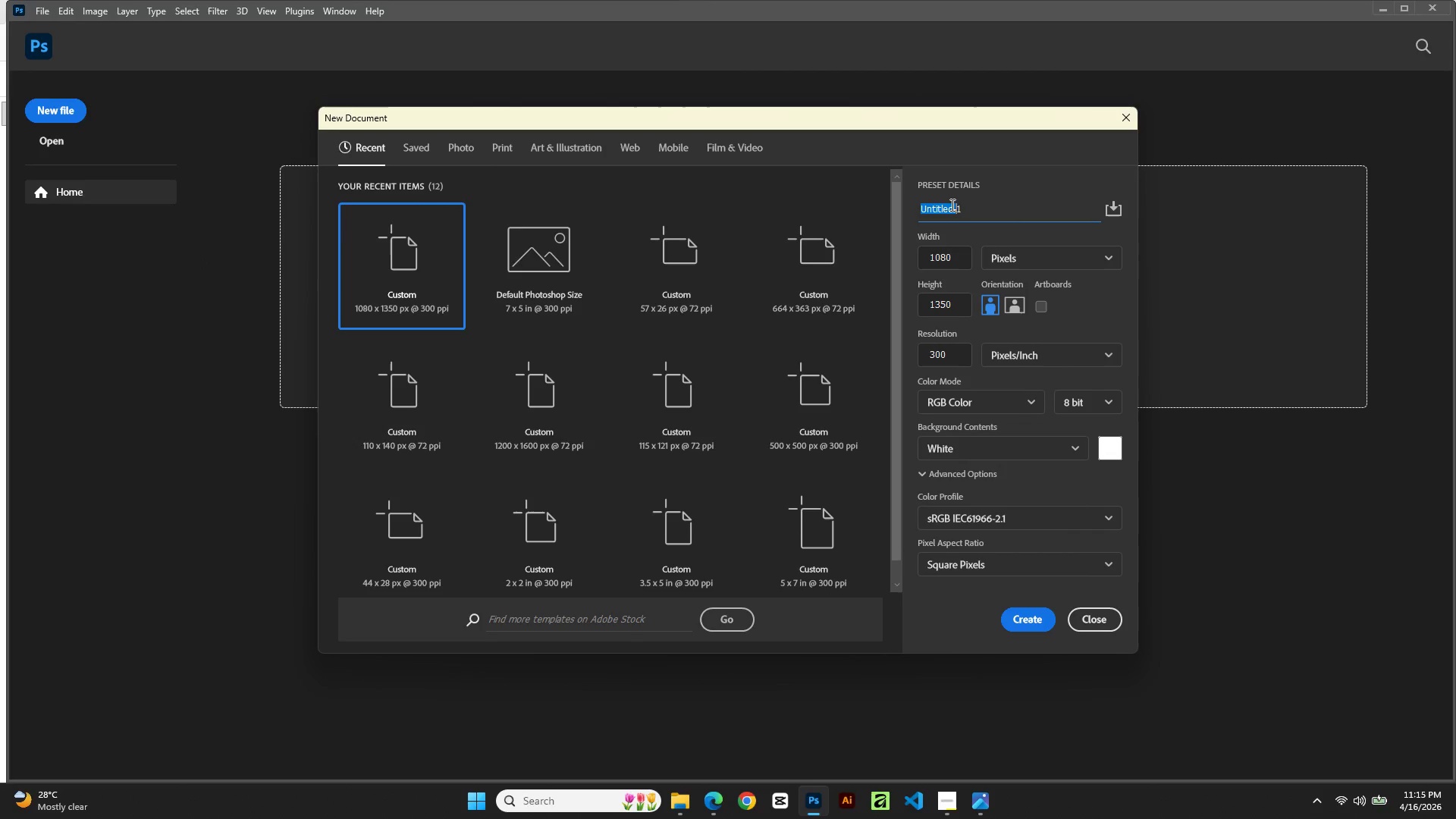 
triple_click([951, 205])
 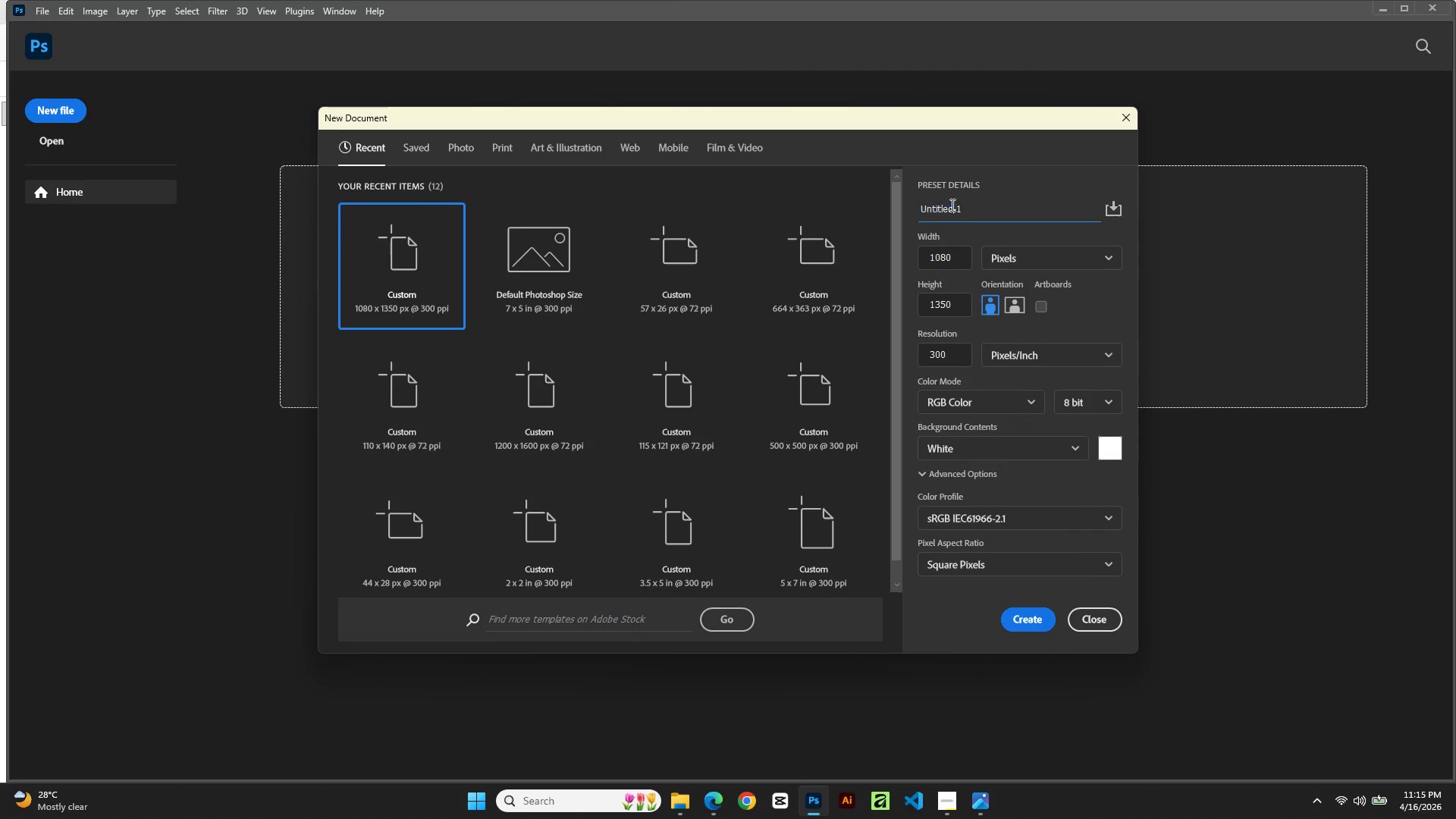 
triple_click([951, 205])
 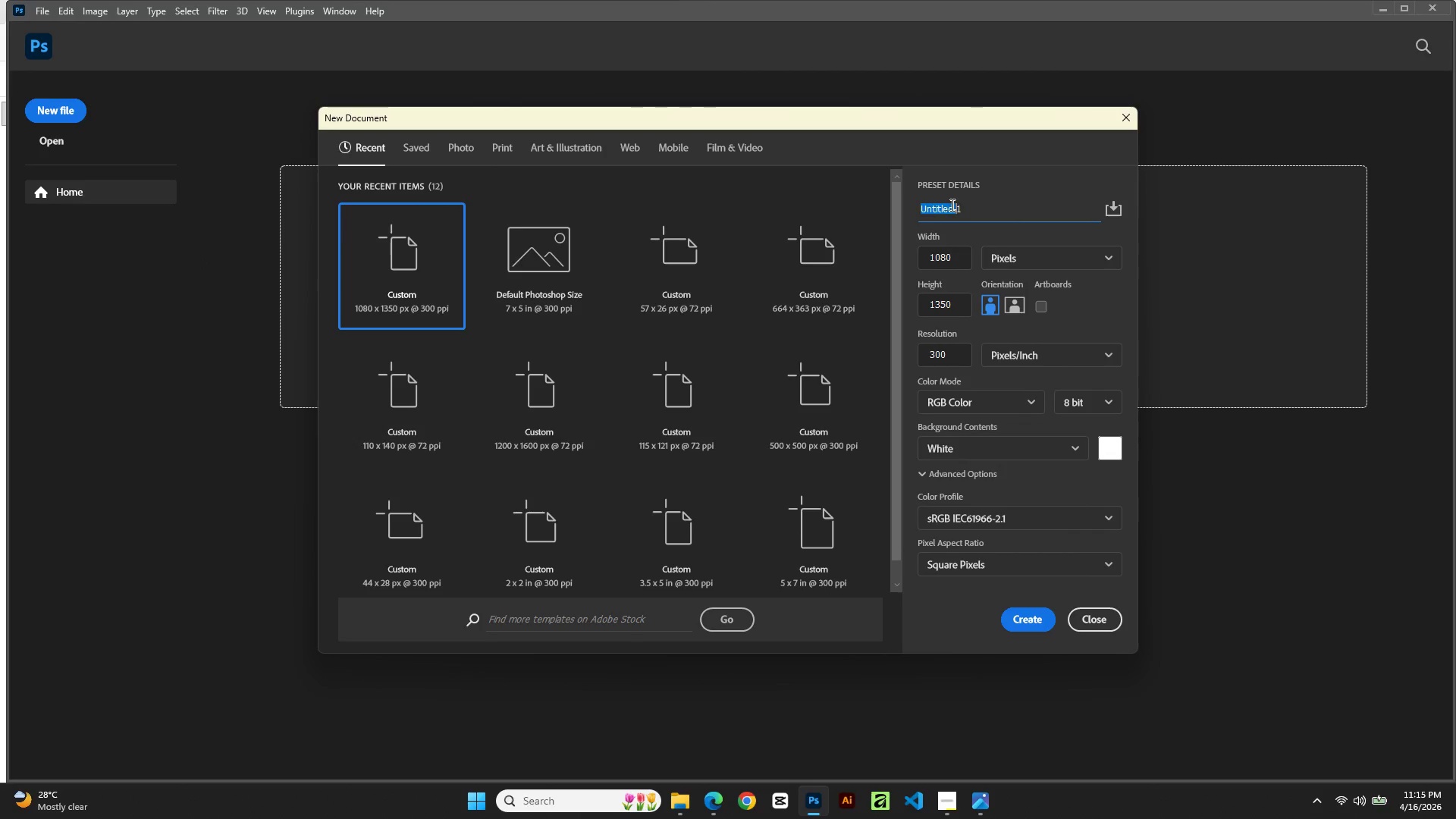 
triple_click([951, 205])
 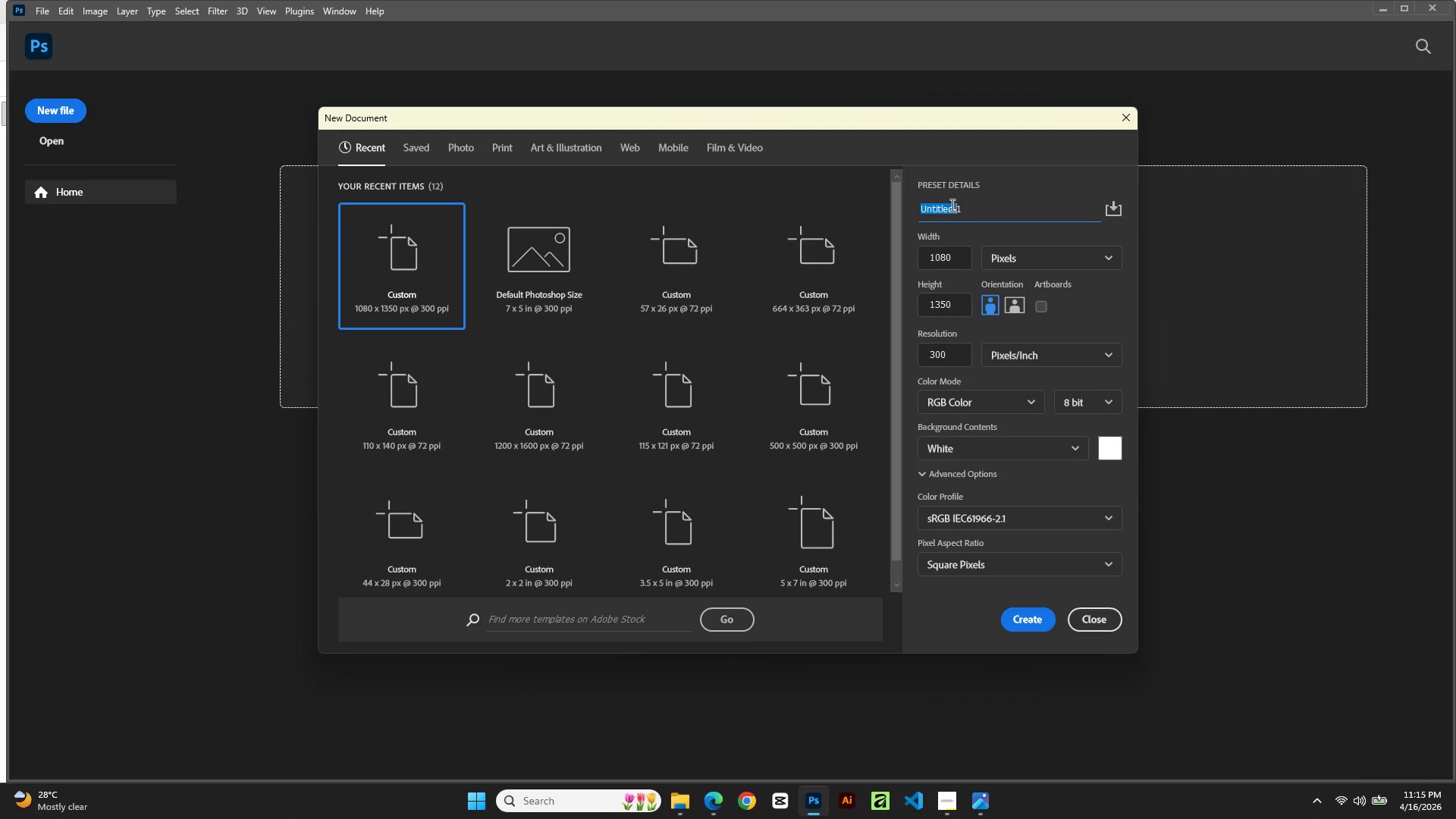 
left_click([951, 205])
 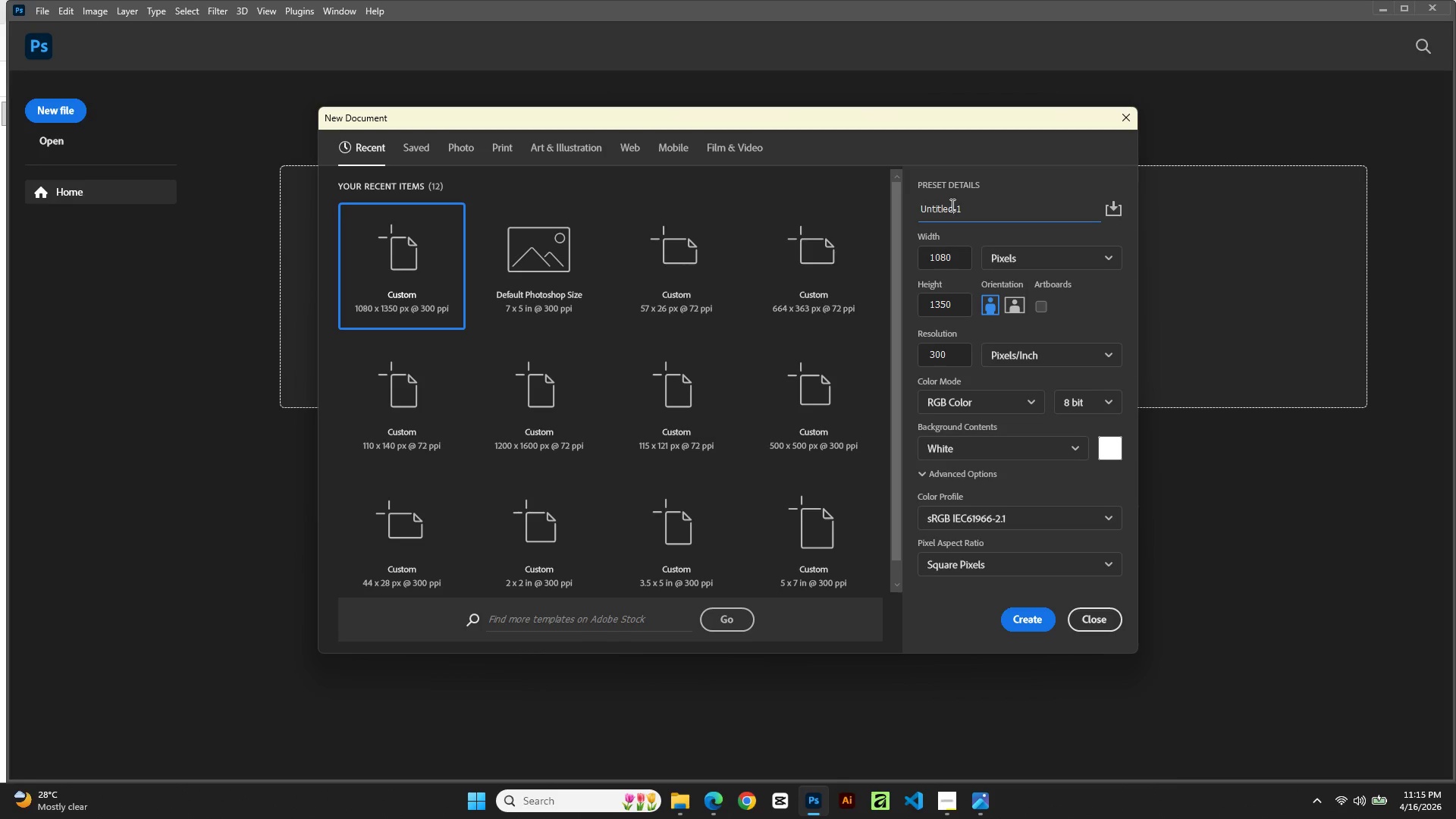 
double_click([951, 205])
 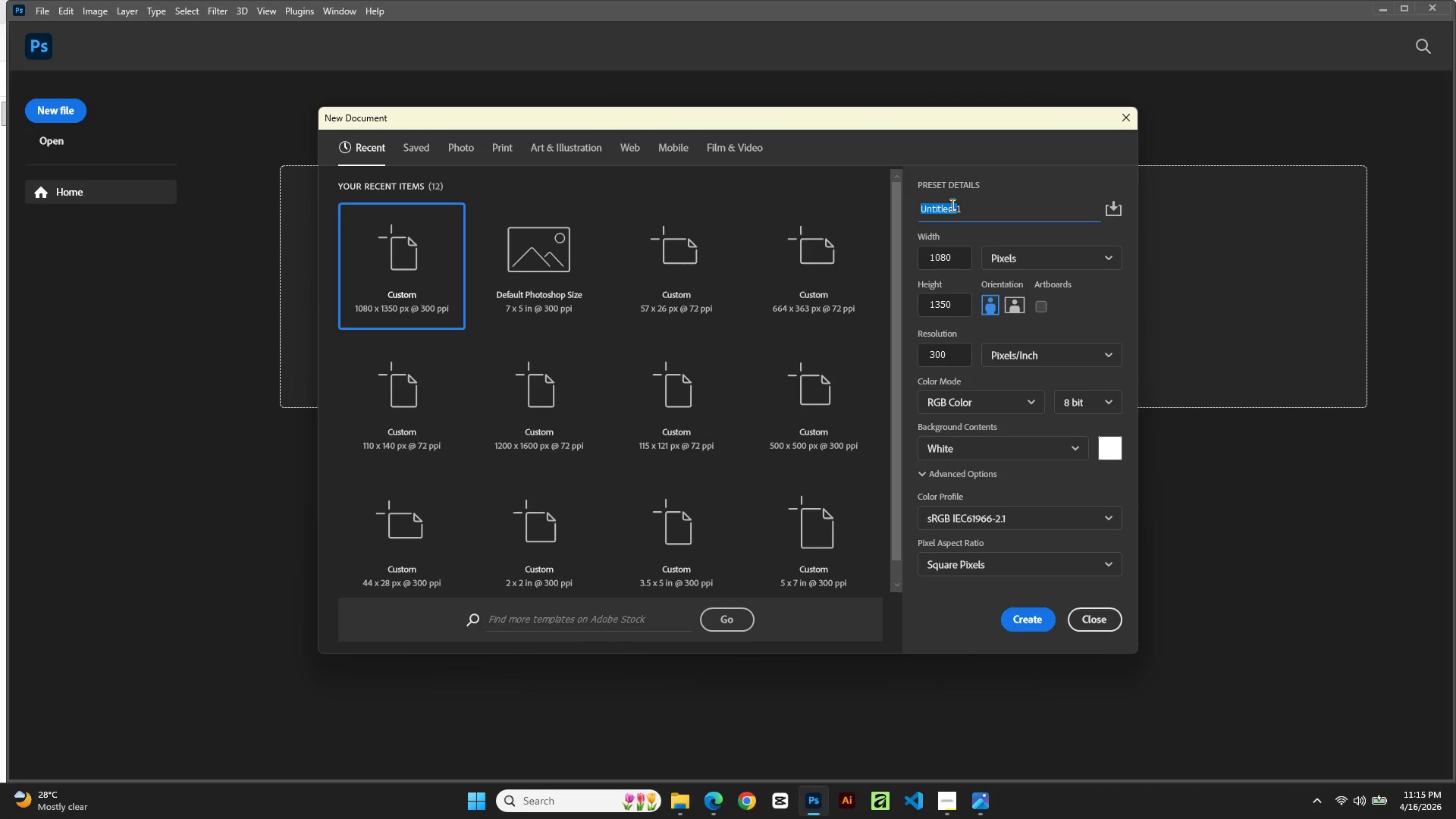 
hold_key(key=ShiftLeft, duration=0.78)
 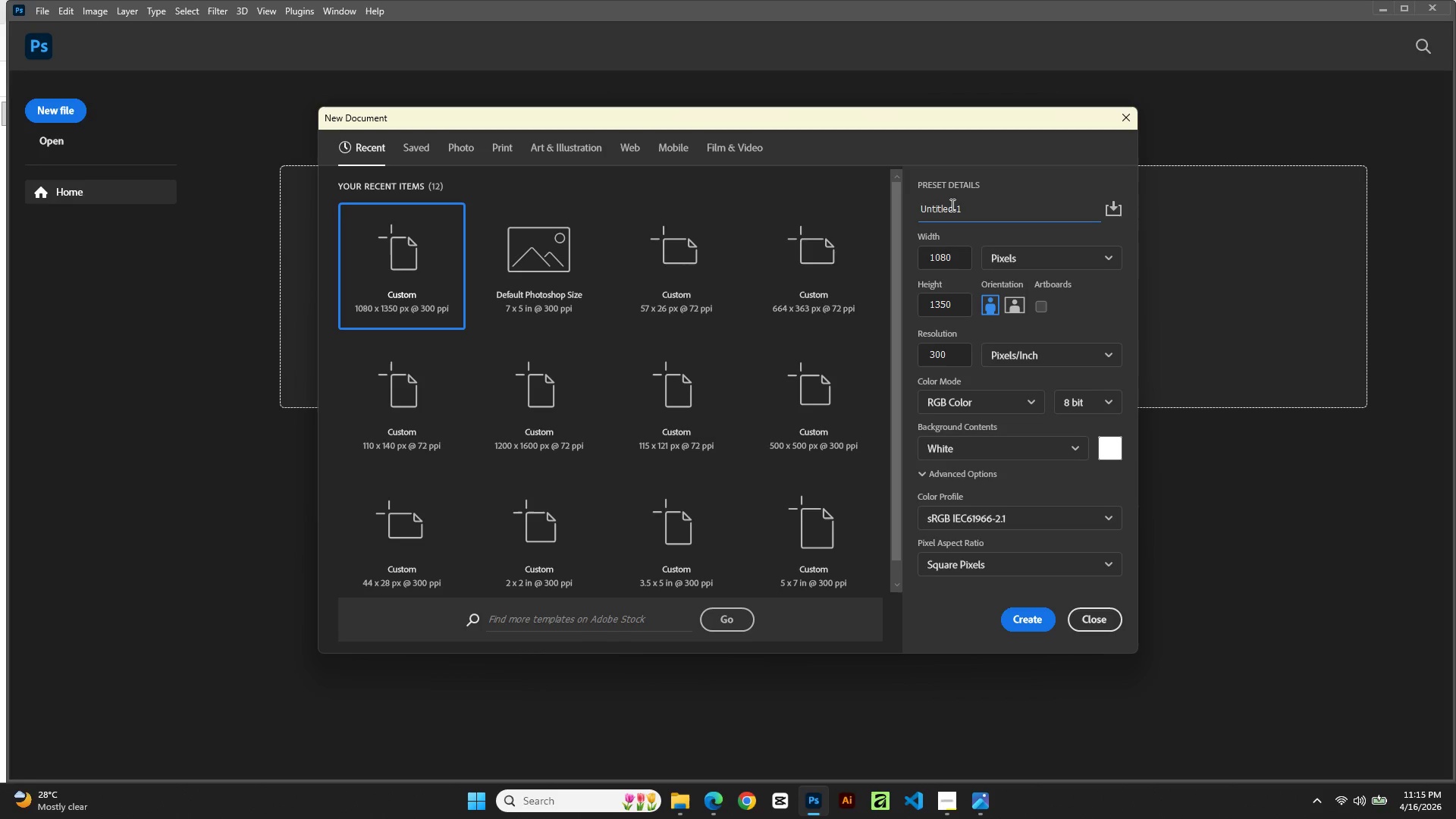 
key(ArrowRight)
 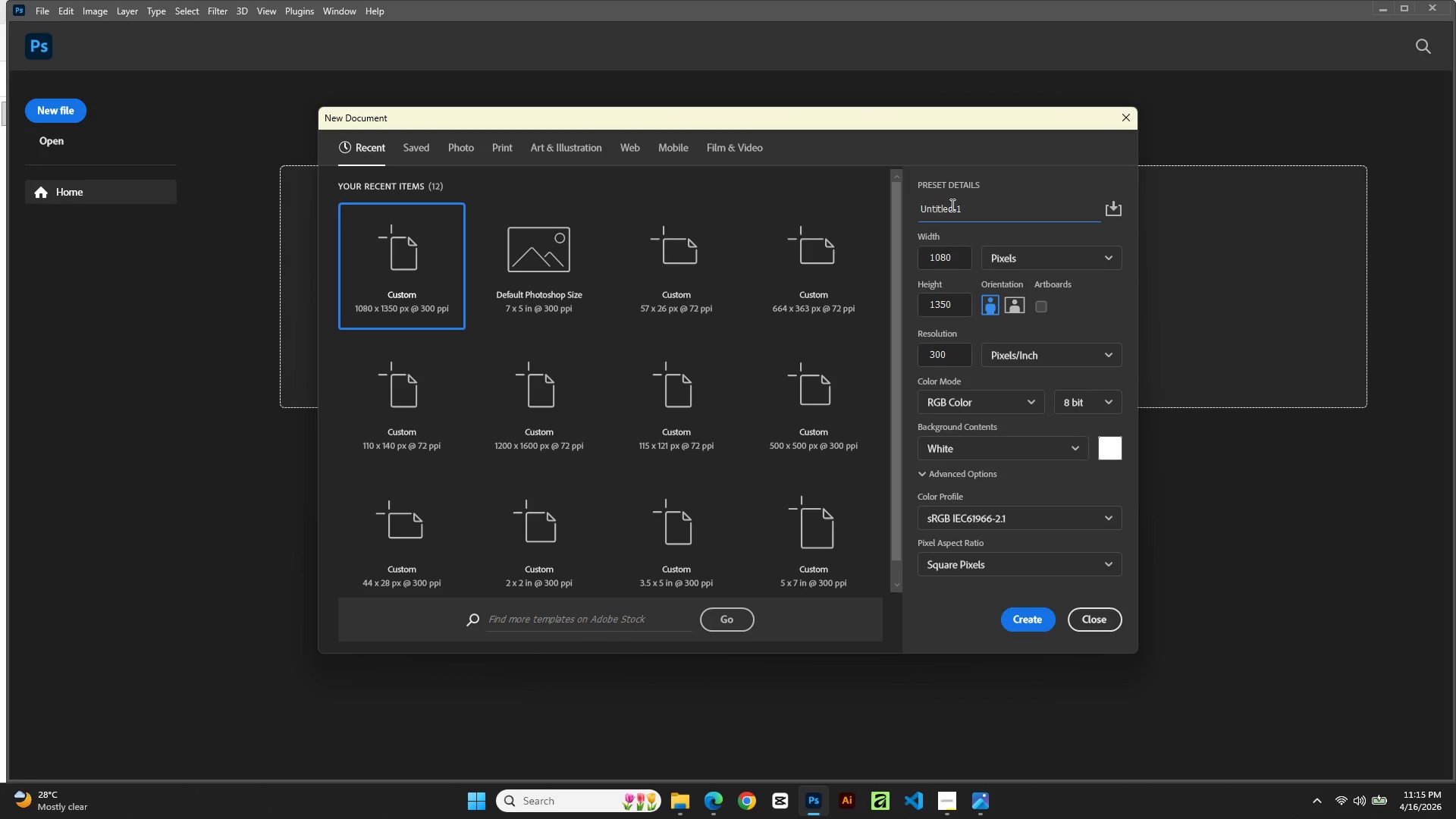 
key(ArrowRight)
 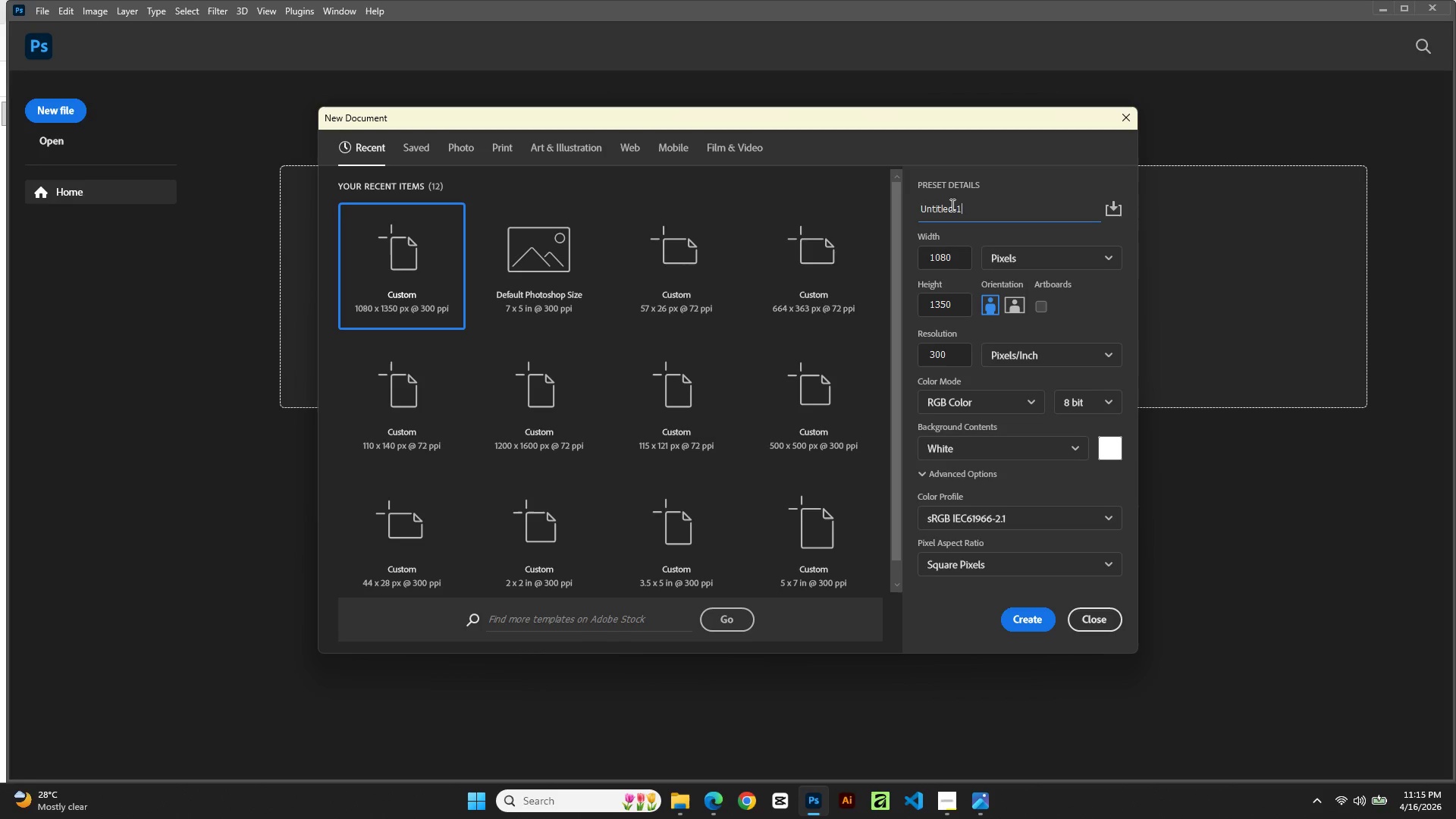 
key(ArrowRight)
 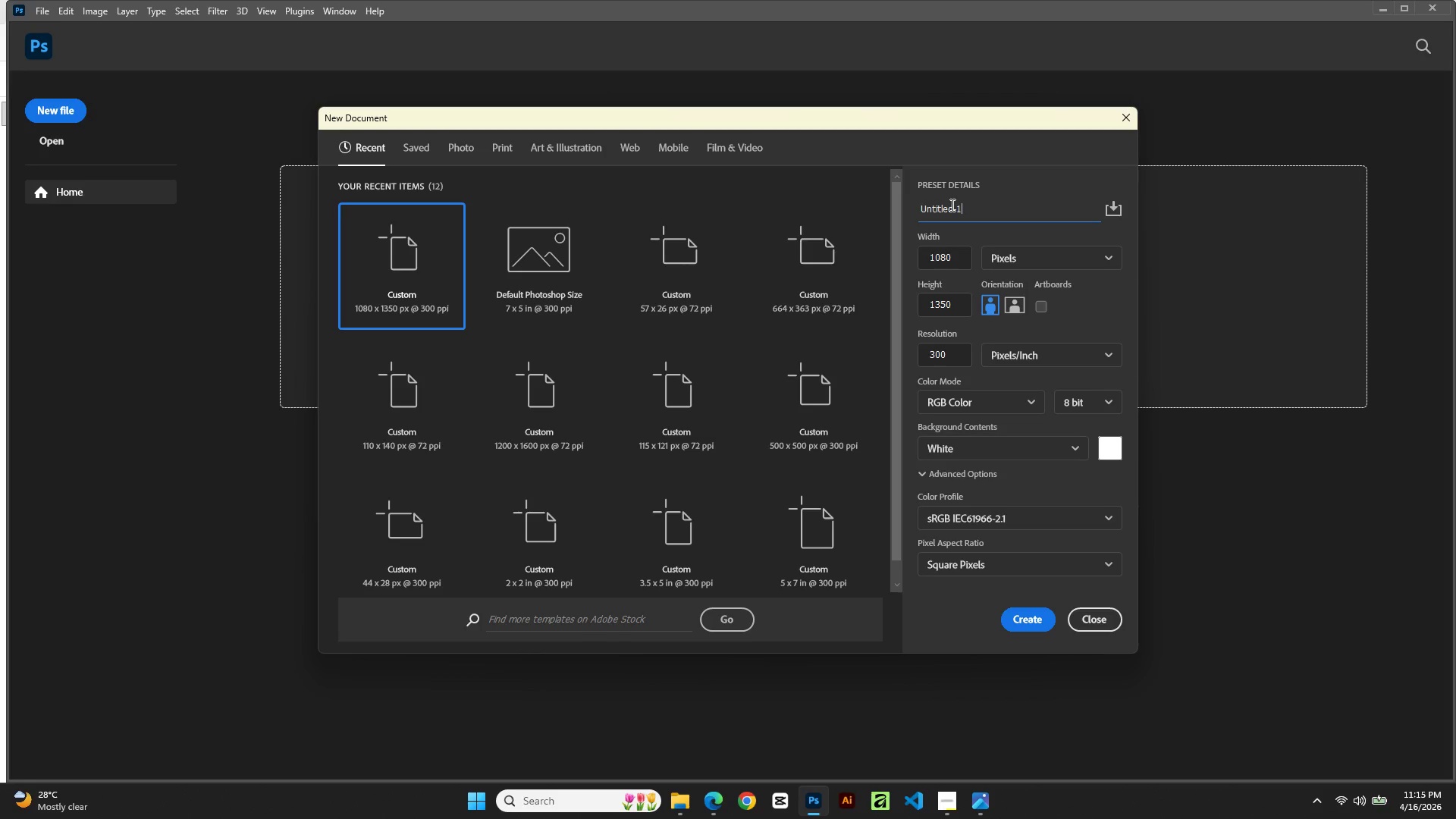 
key(ArrowRight)
 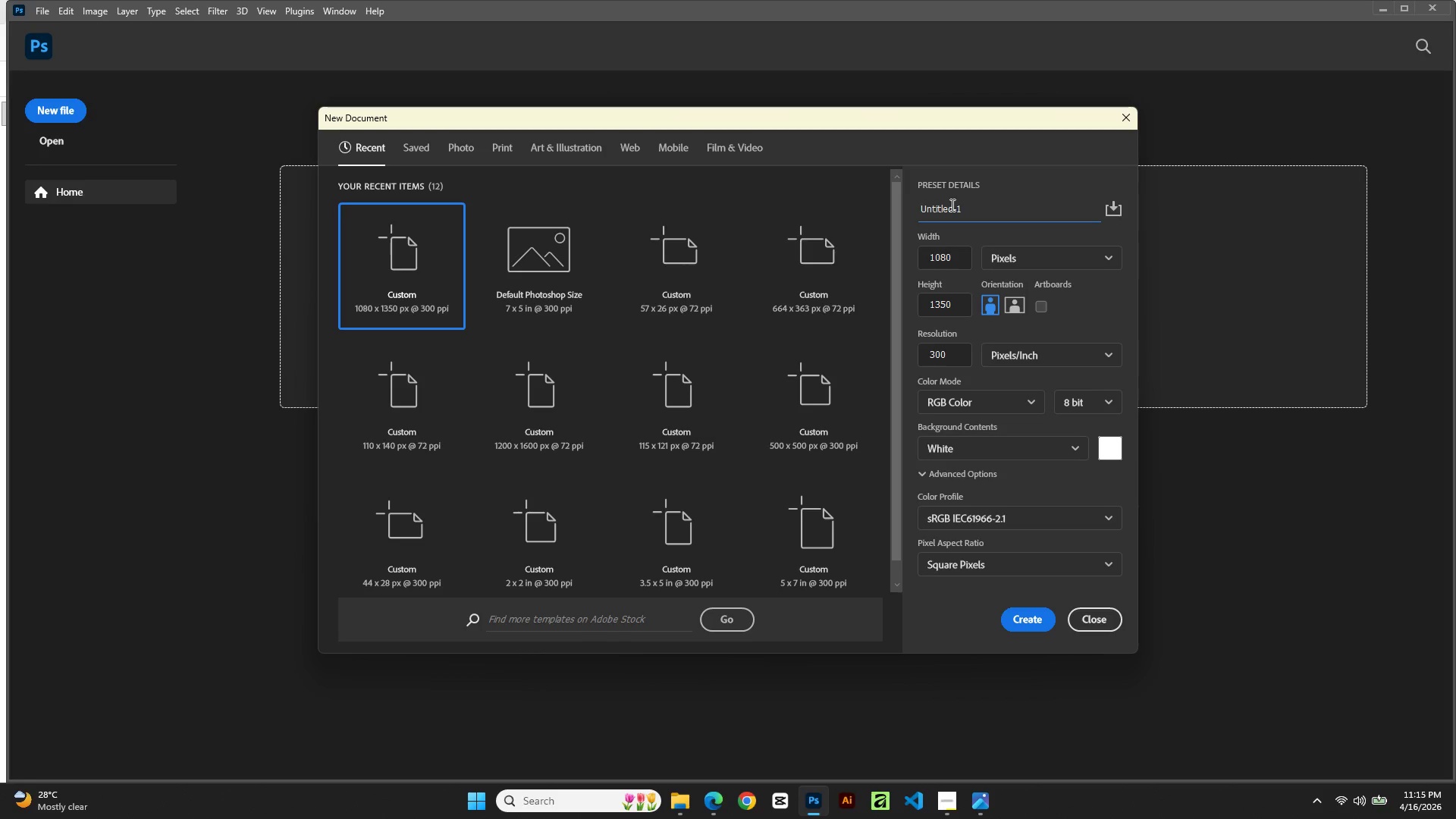 
key(Backspace)
key(Backspace)
key(Backspace)
key(Backspace)
key(Backspace)
key(Backspace)
key(Backspace)
key(Backspace)
key(Backspace)
key(Backspace)
key(Backspace)
key(Backspace)
type(Instagram Ready)
 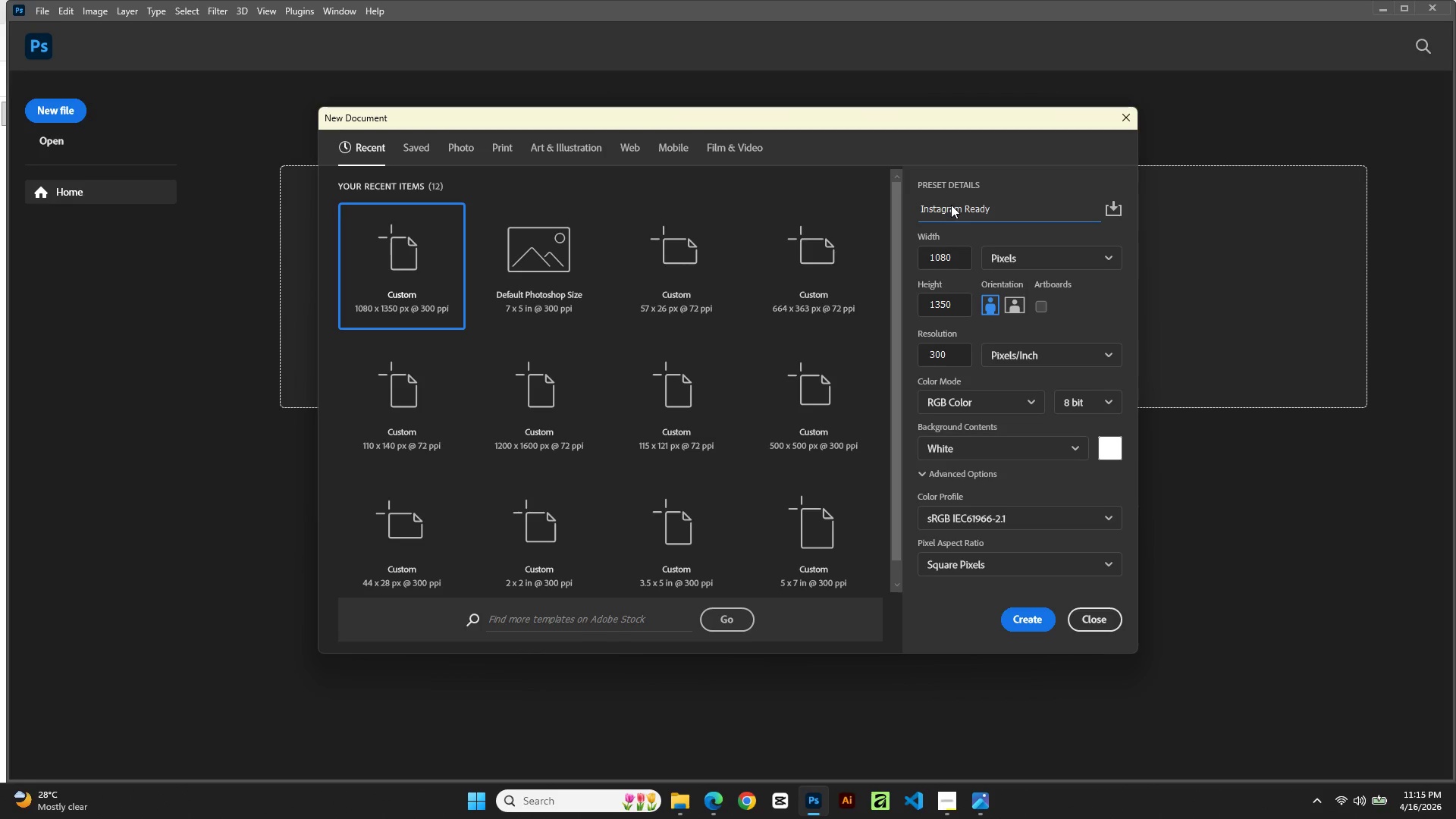 
wait(8.8)
 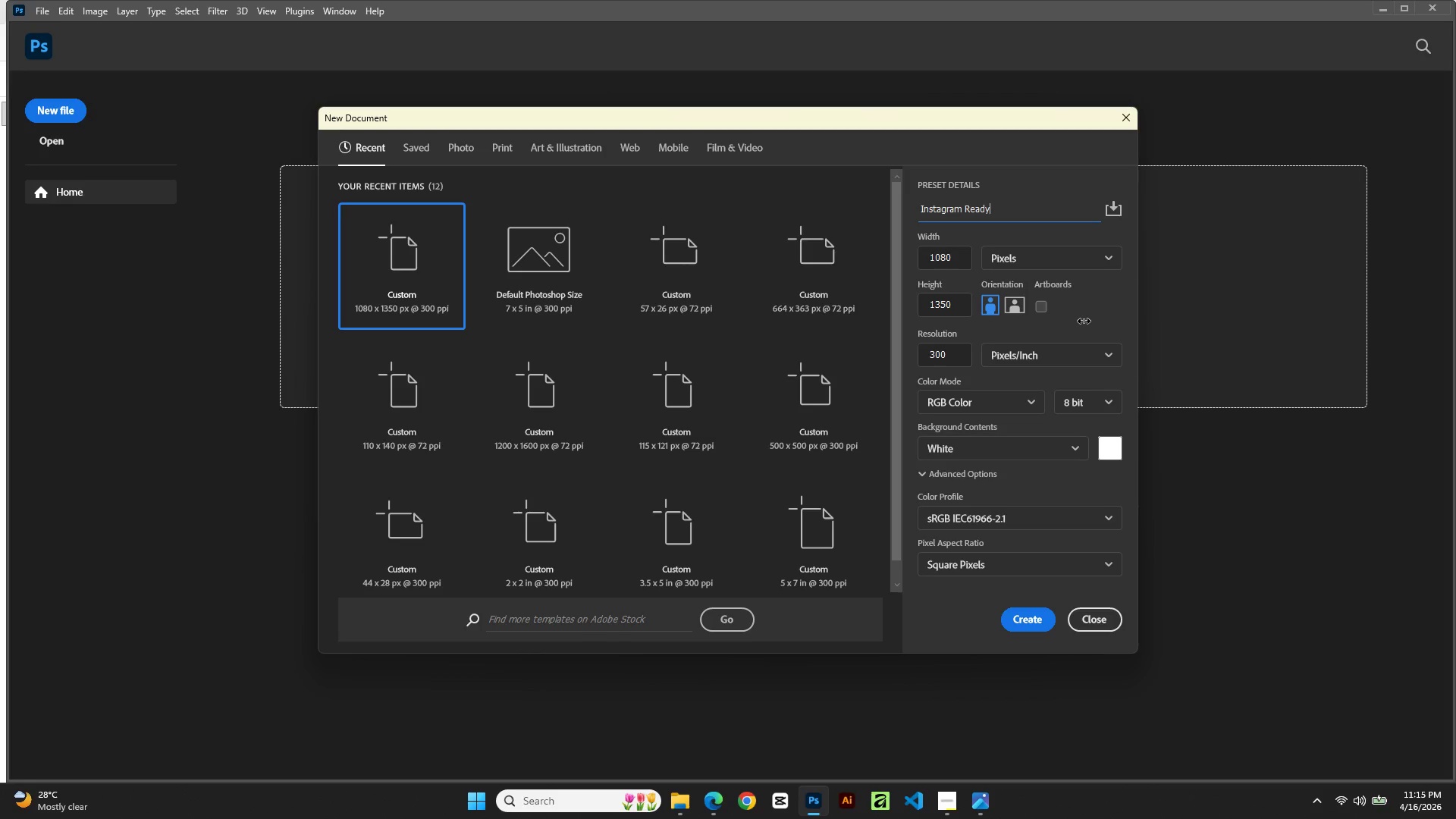 
left_click([1020, 258])
 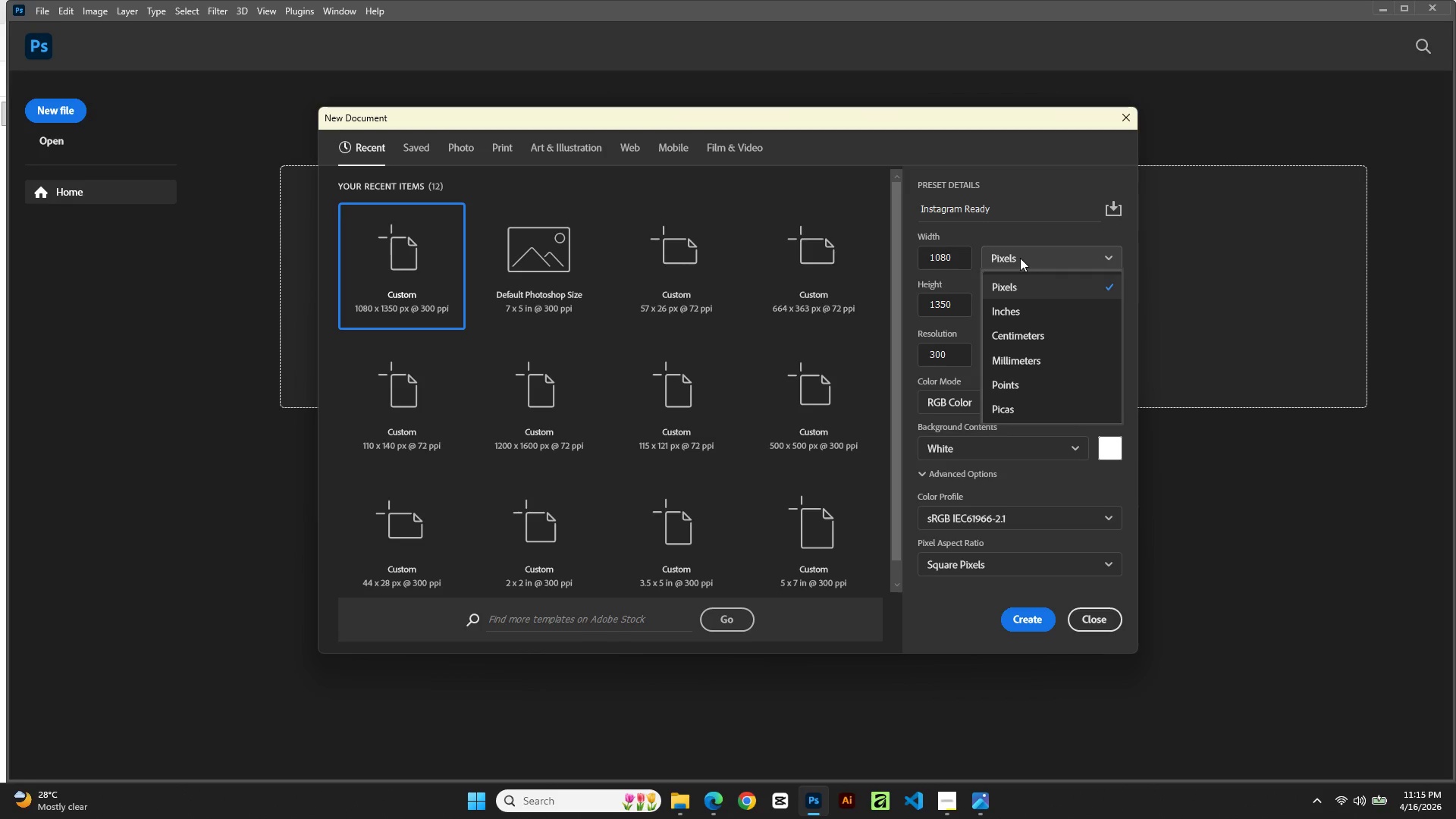 
left_click([1020, 258])
 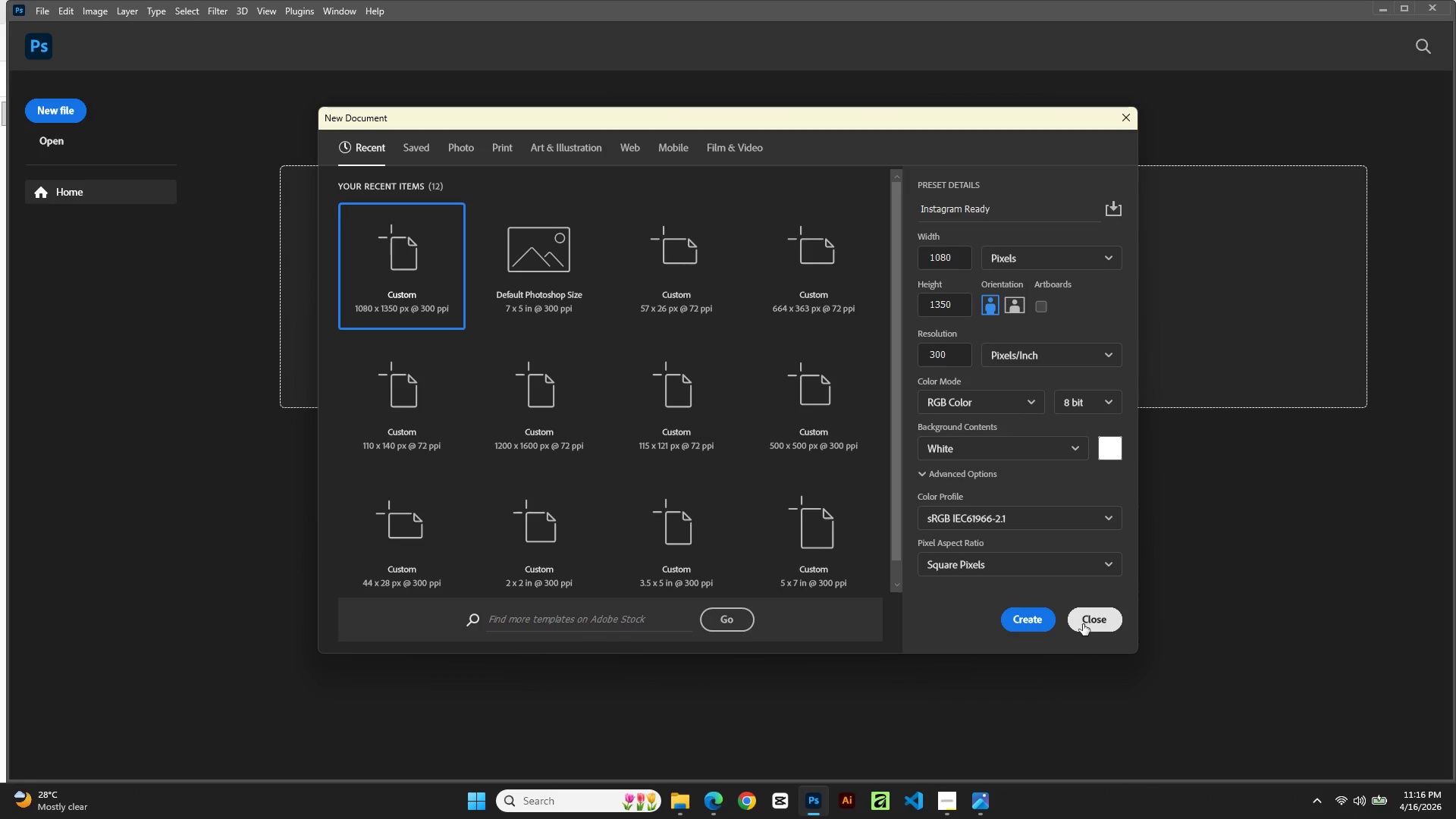 
wait(19.05)
 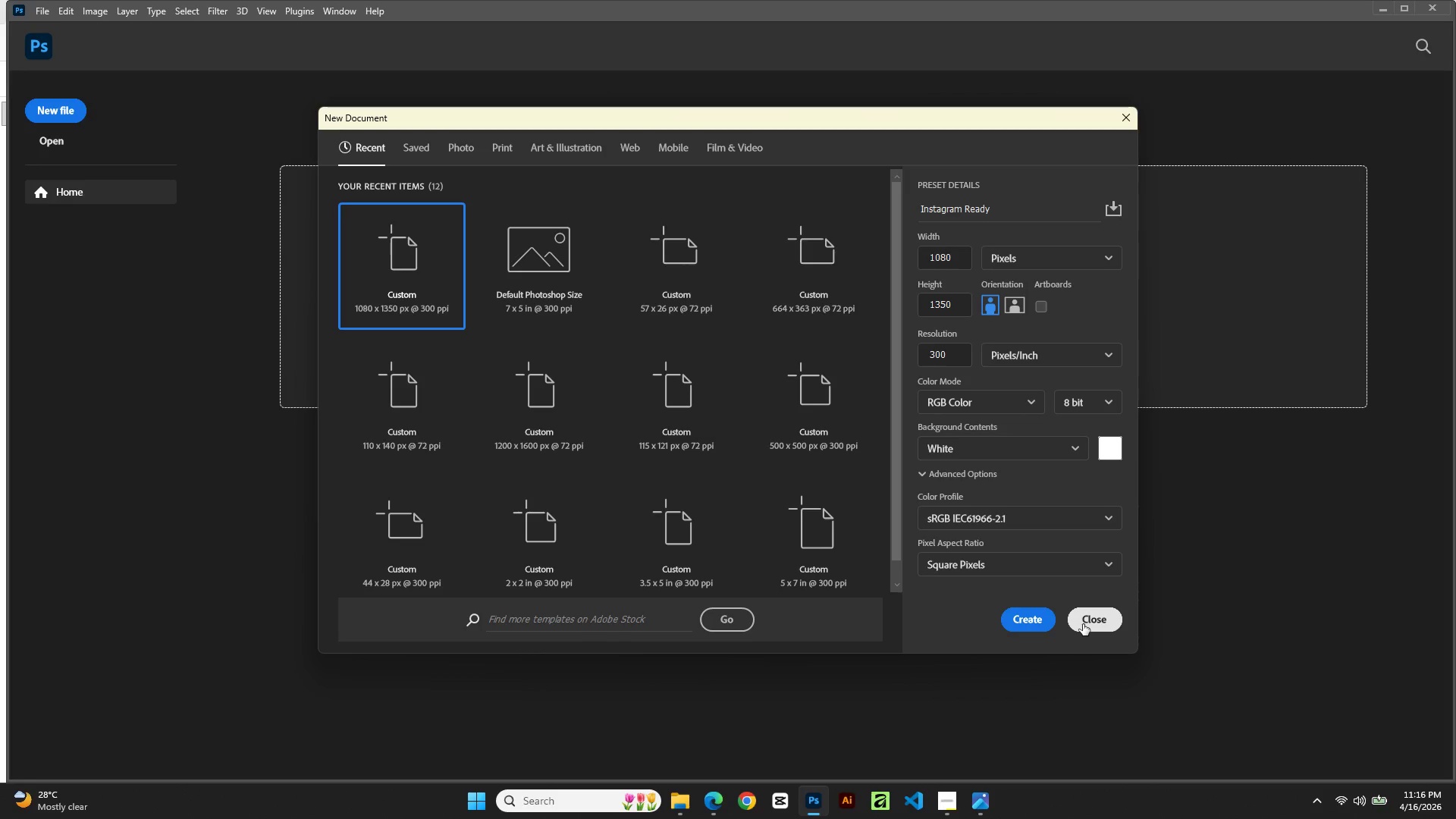 
left_click([1083, 624])
 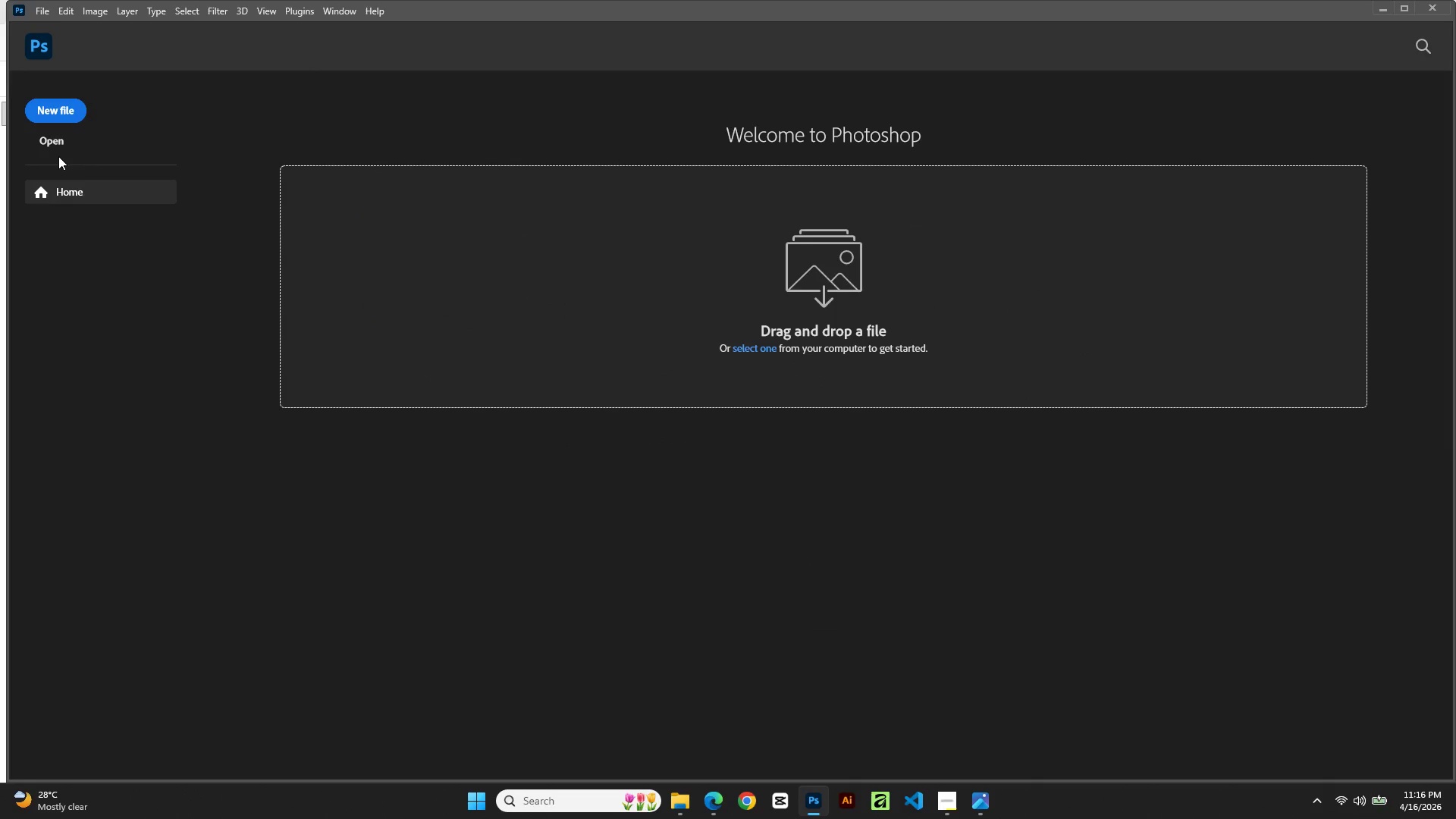 
double_click([58, 150])
 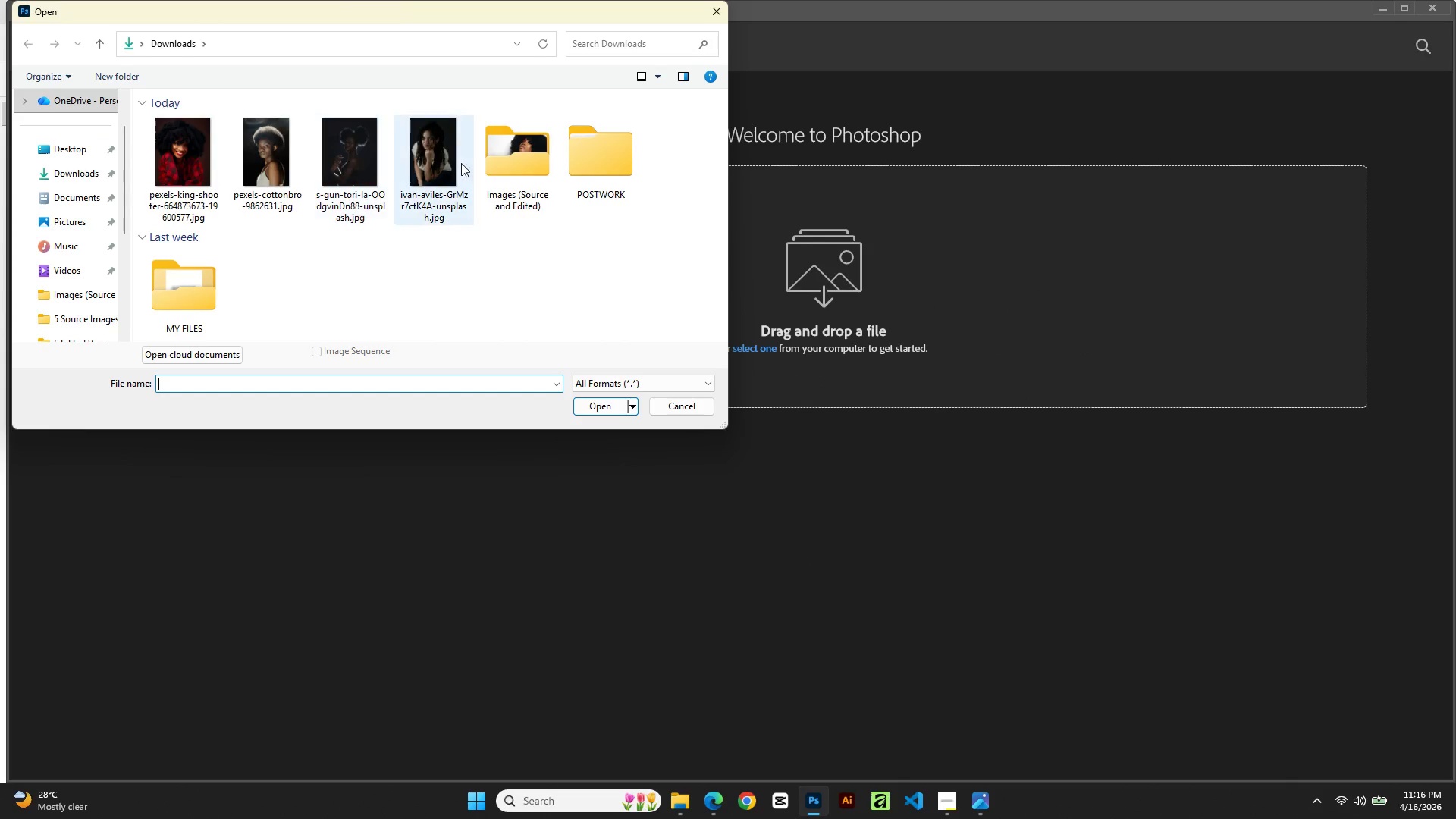 
double_click([511, 167])
 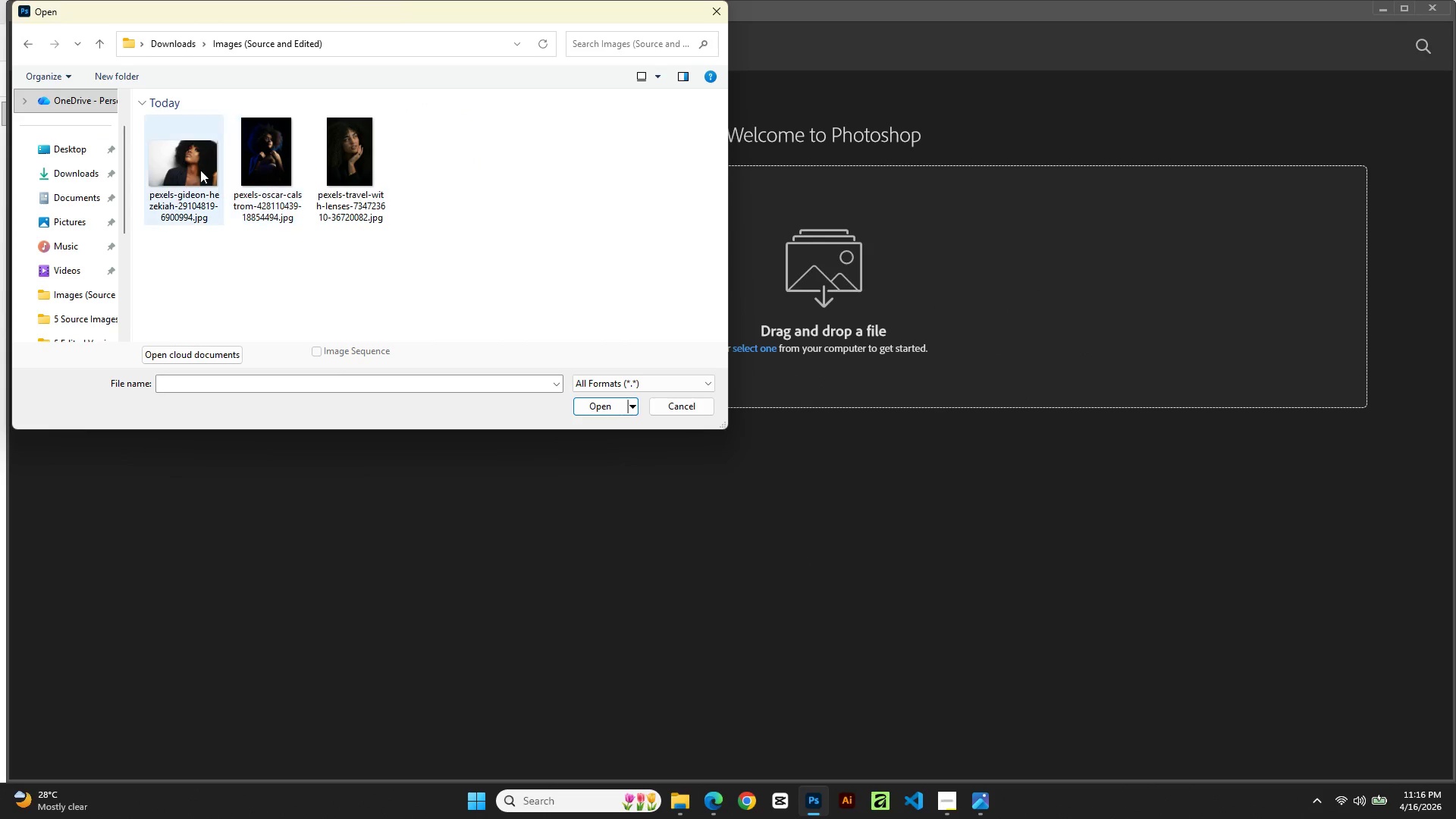 
double_click([187, 168])
 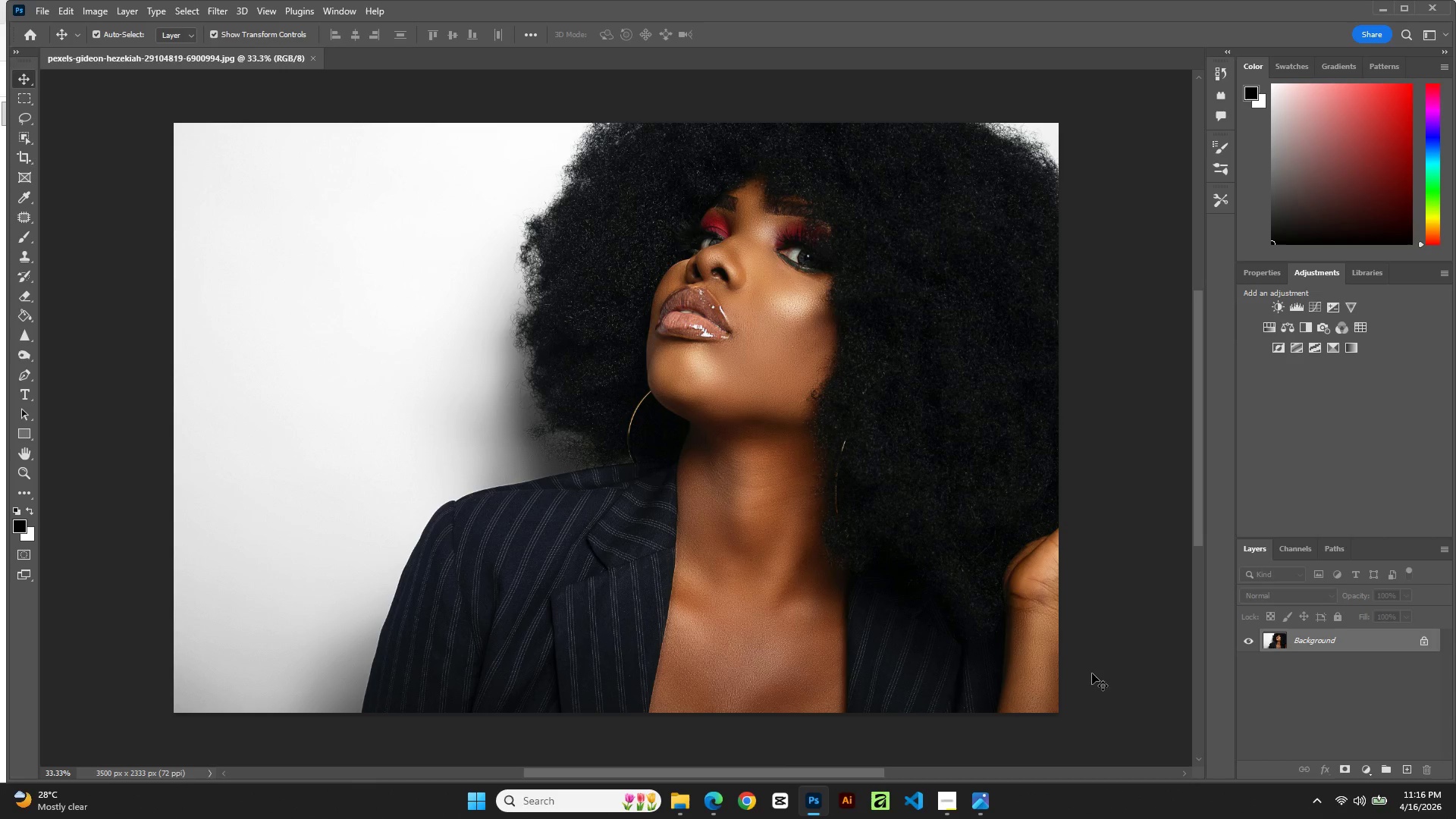 
wait(6.42)
 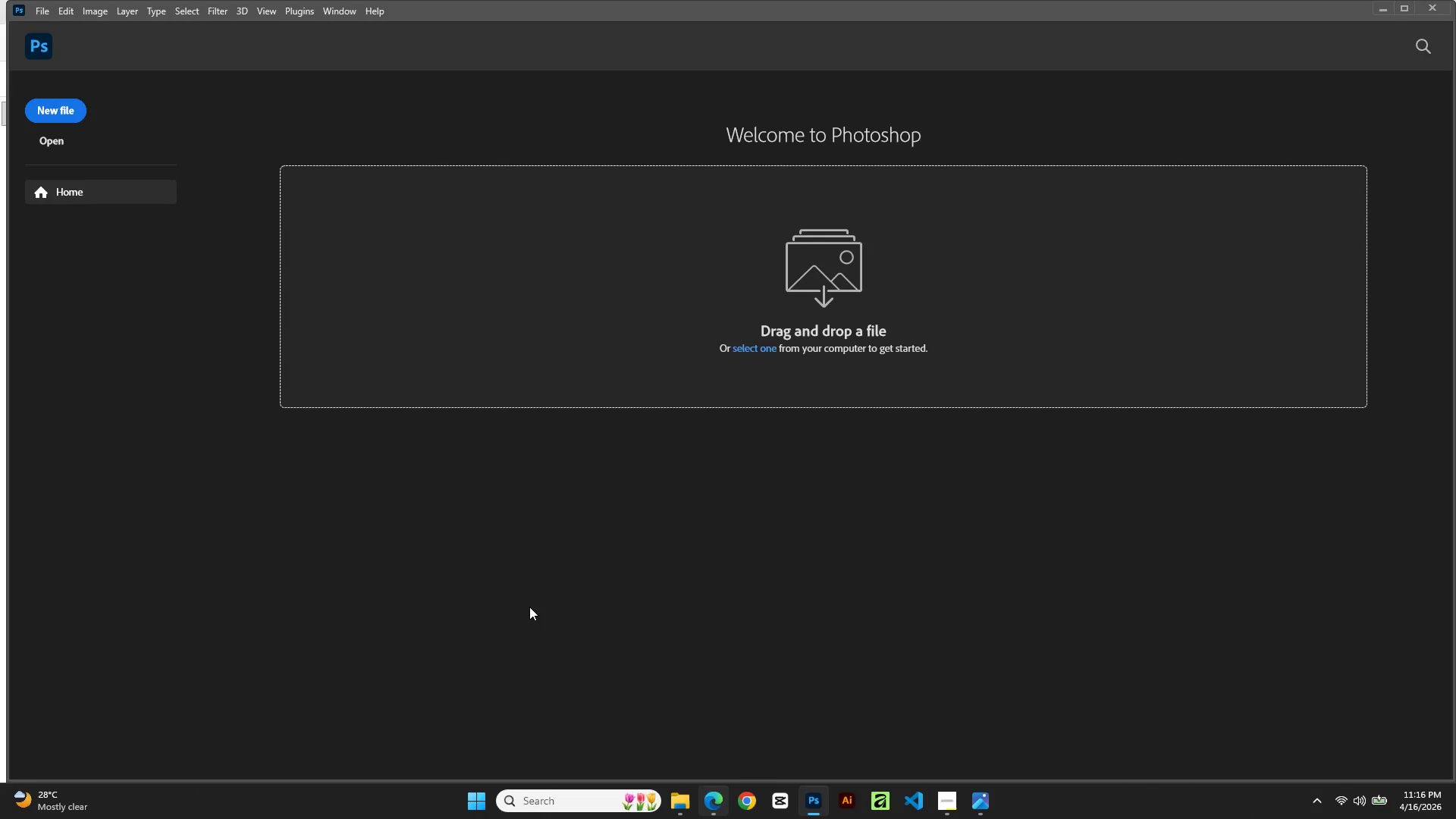 
key(C)
 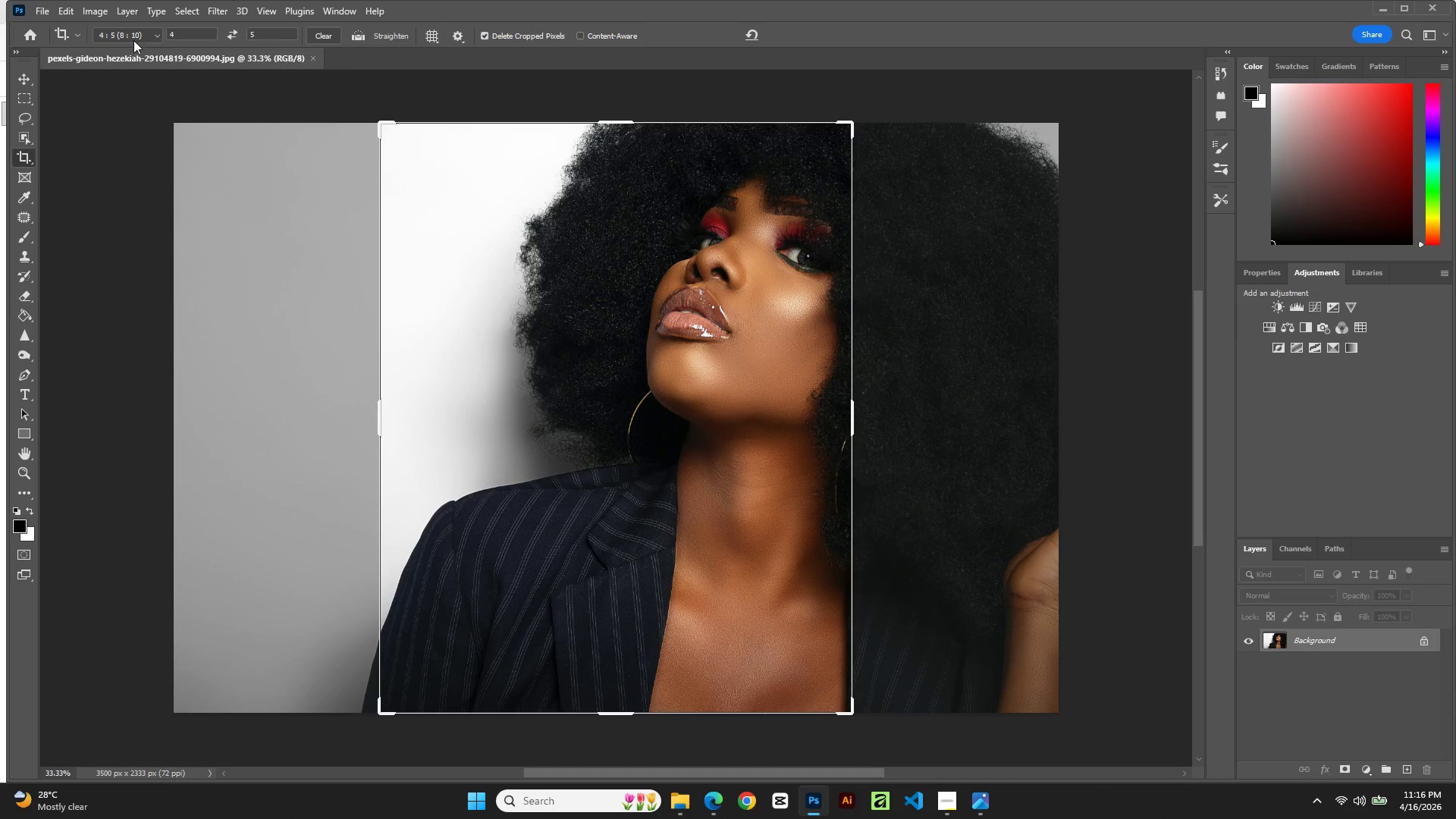 
left_click([152, 33])
 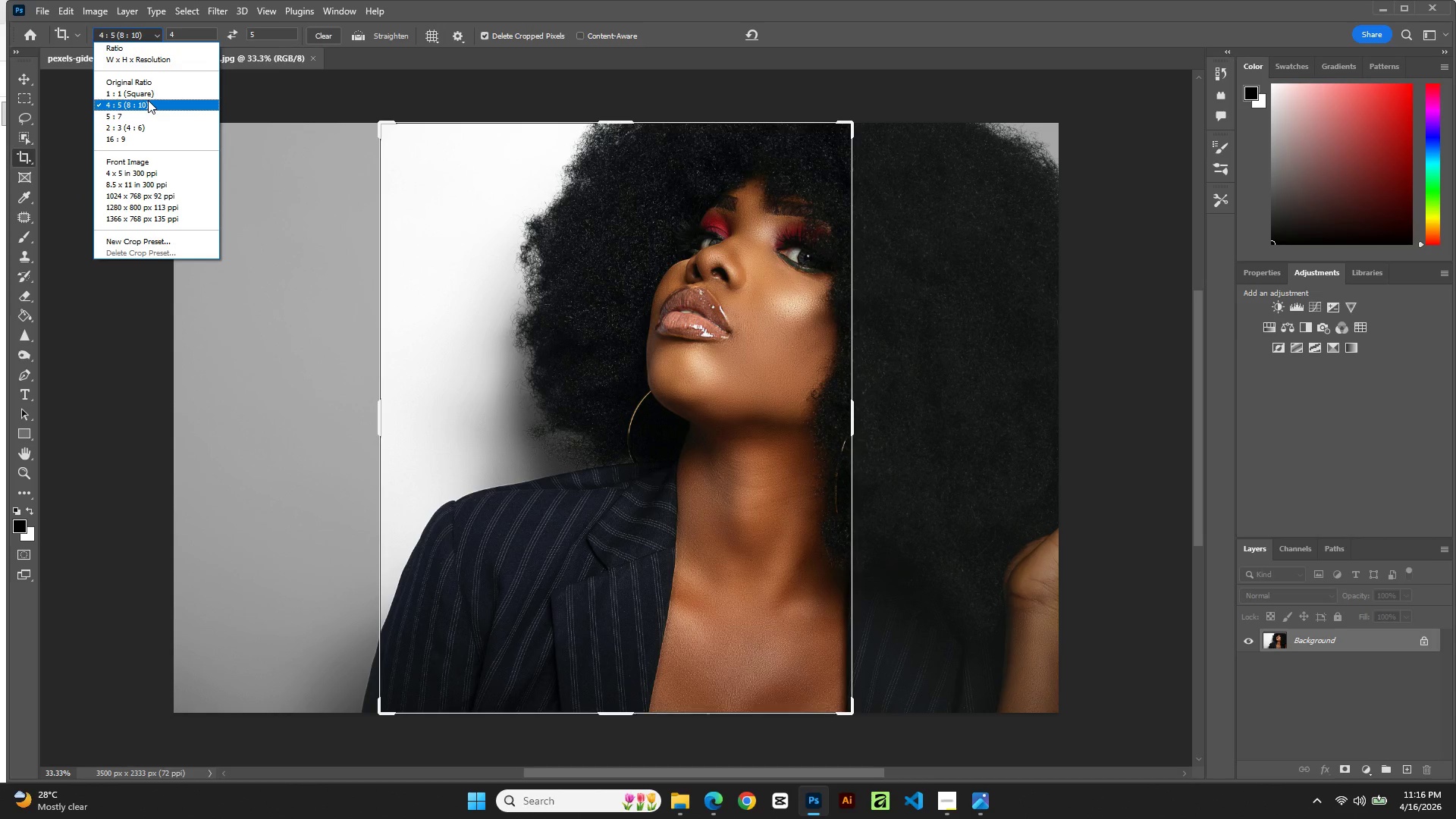 
left_click([148, 100])
 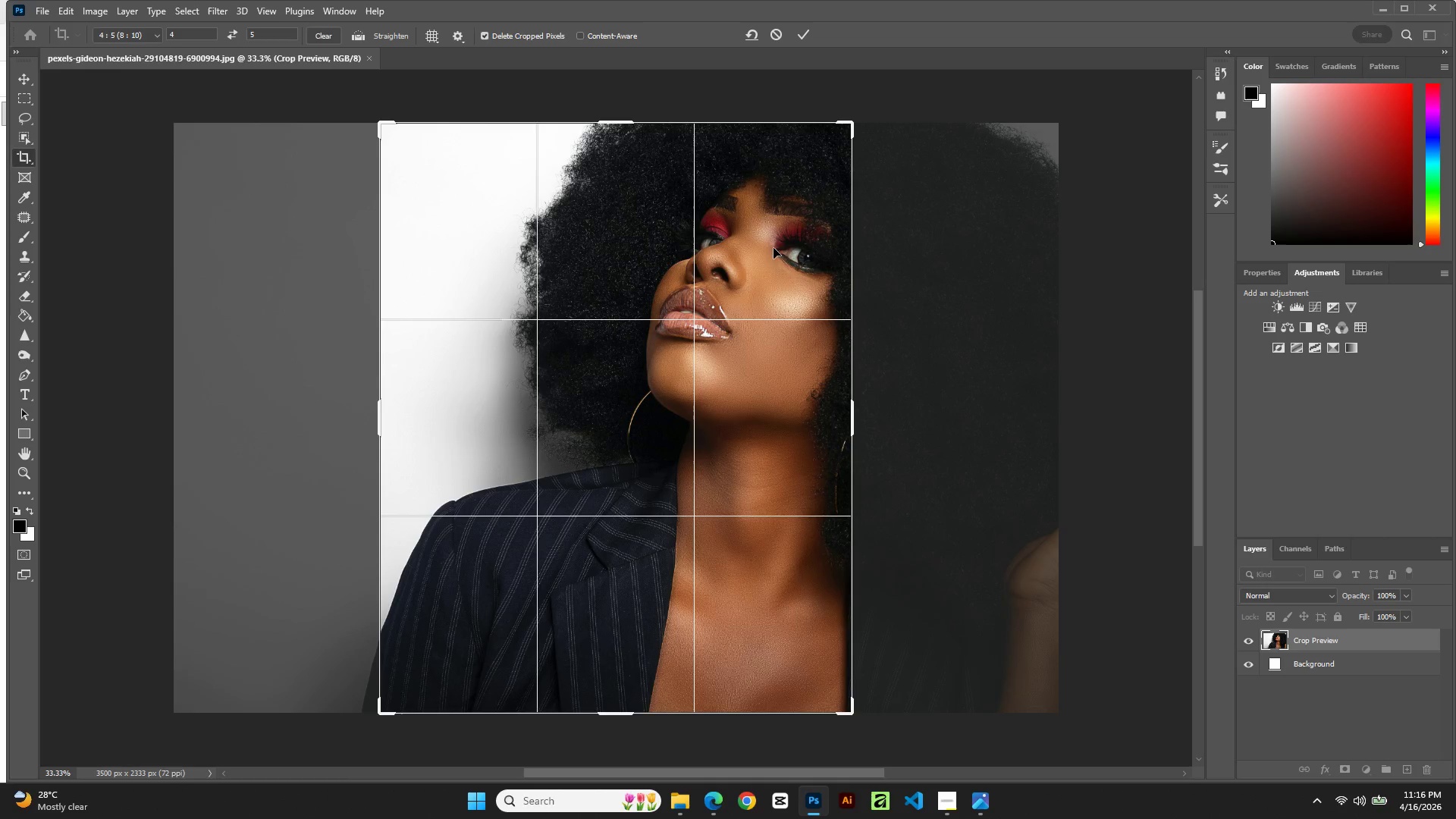 
left_click_drag(start_coordinate=[711, 413], to_coordinate=[518, 414])
 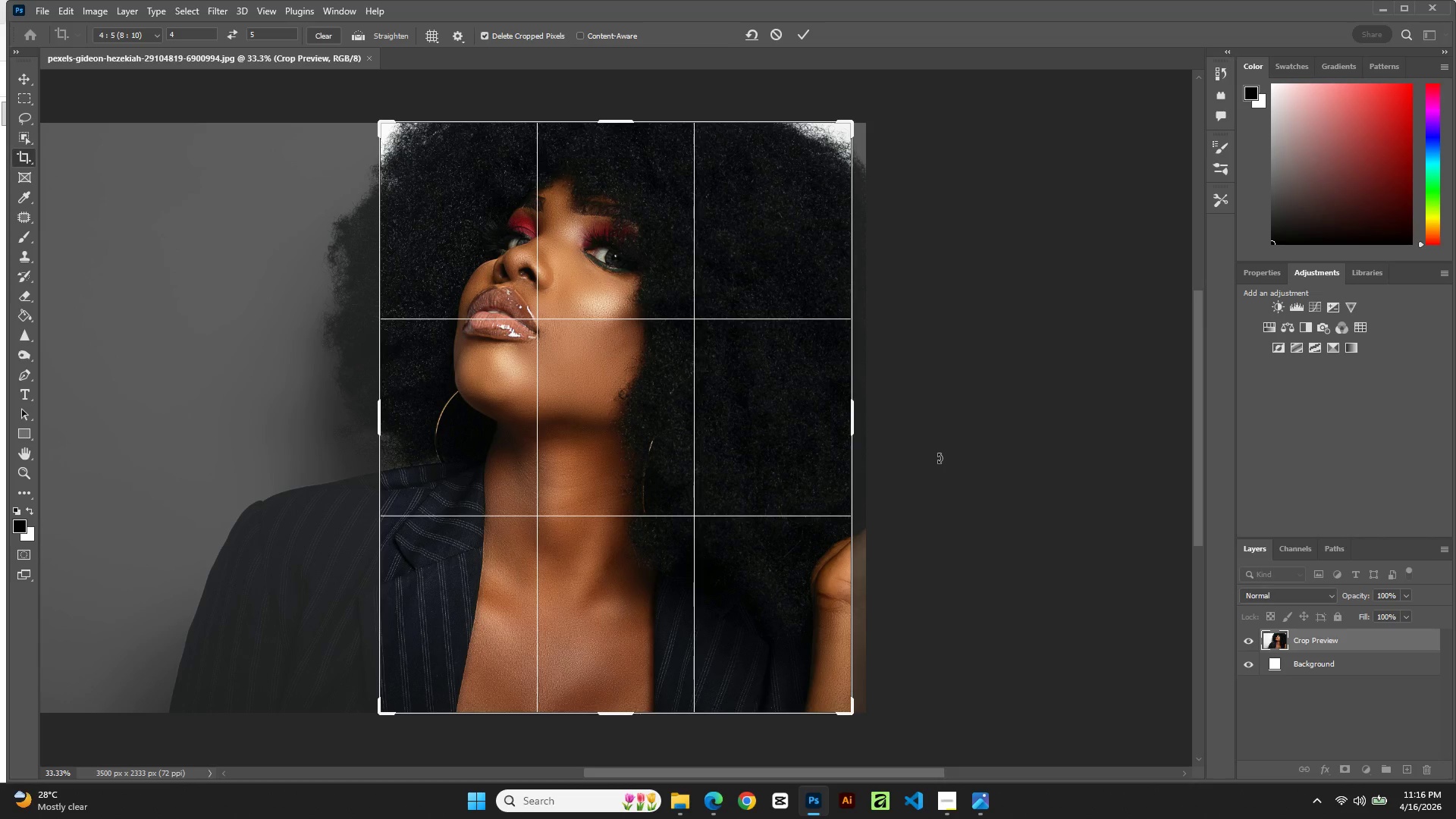 
key(ArrowLeft)
 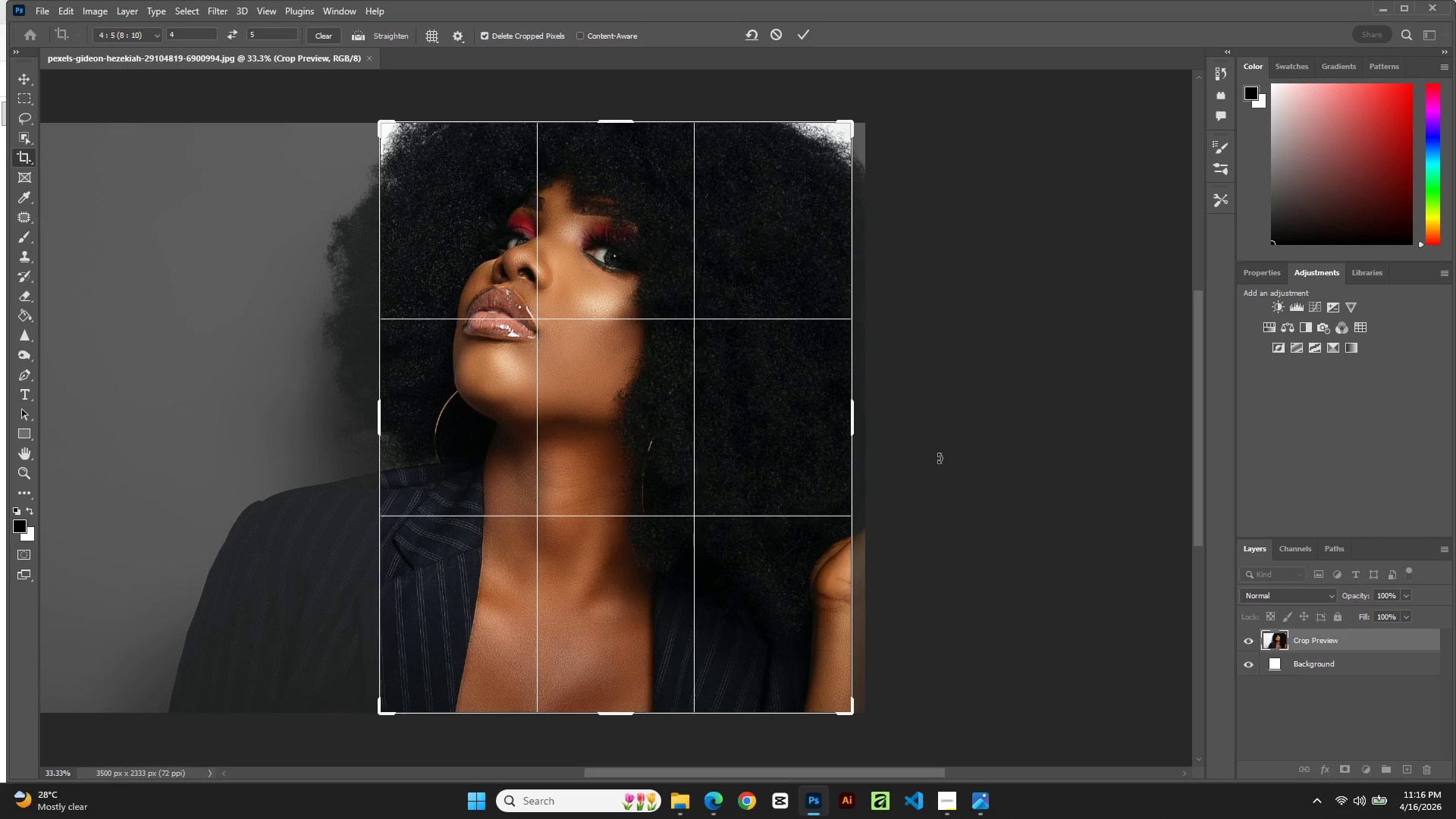 
key(ArrowLeft)
 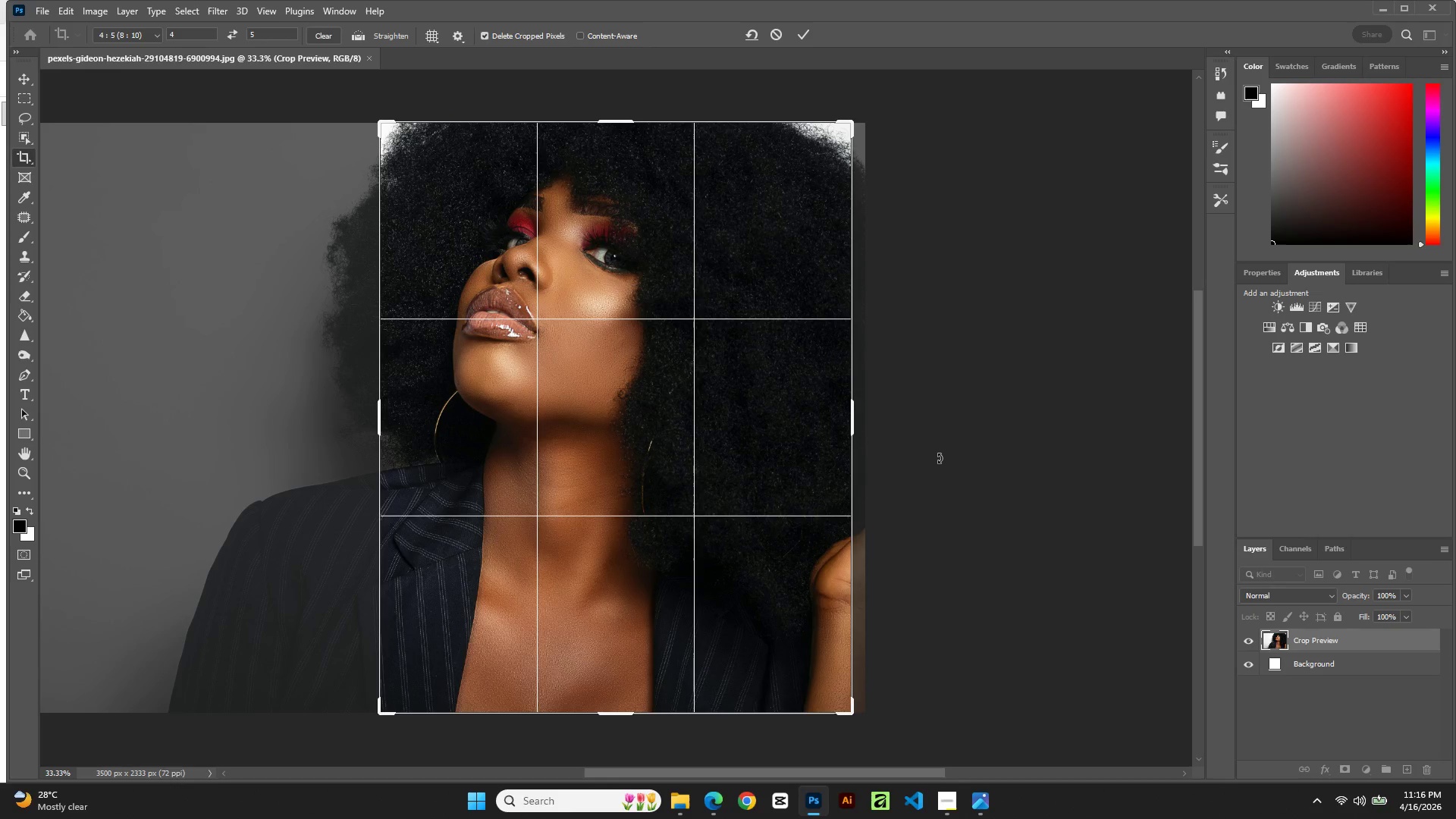 
hold_key(key=ArrowRight, duration=1.52)
 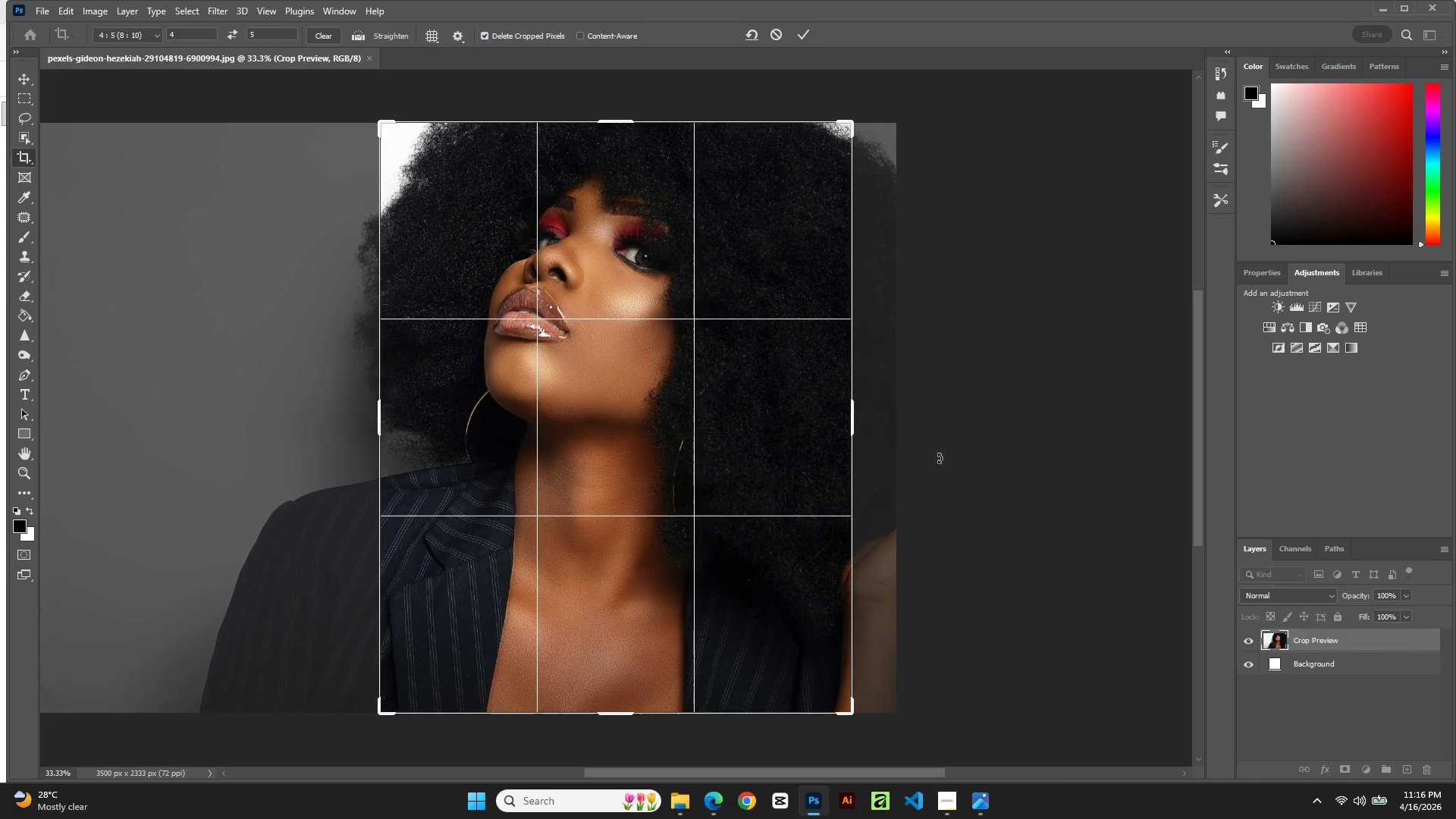 
hold_key(key=ArrowRight, duration=1.16)
 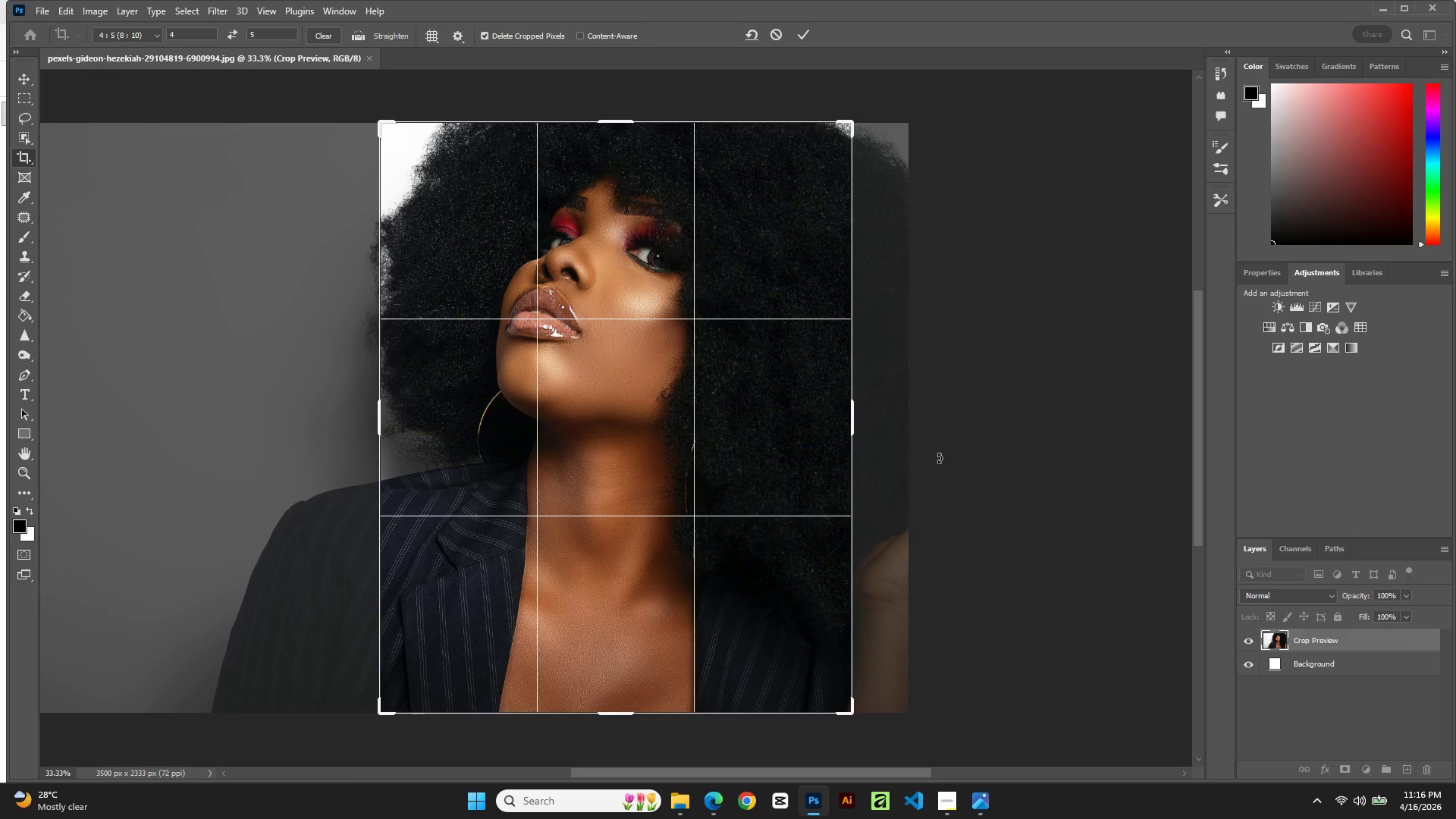 
key(ArrowRight)
 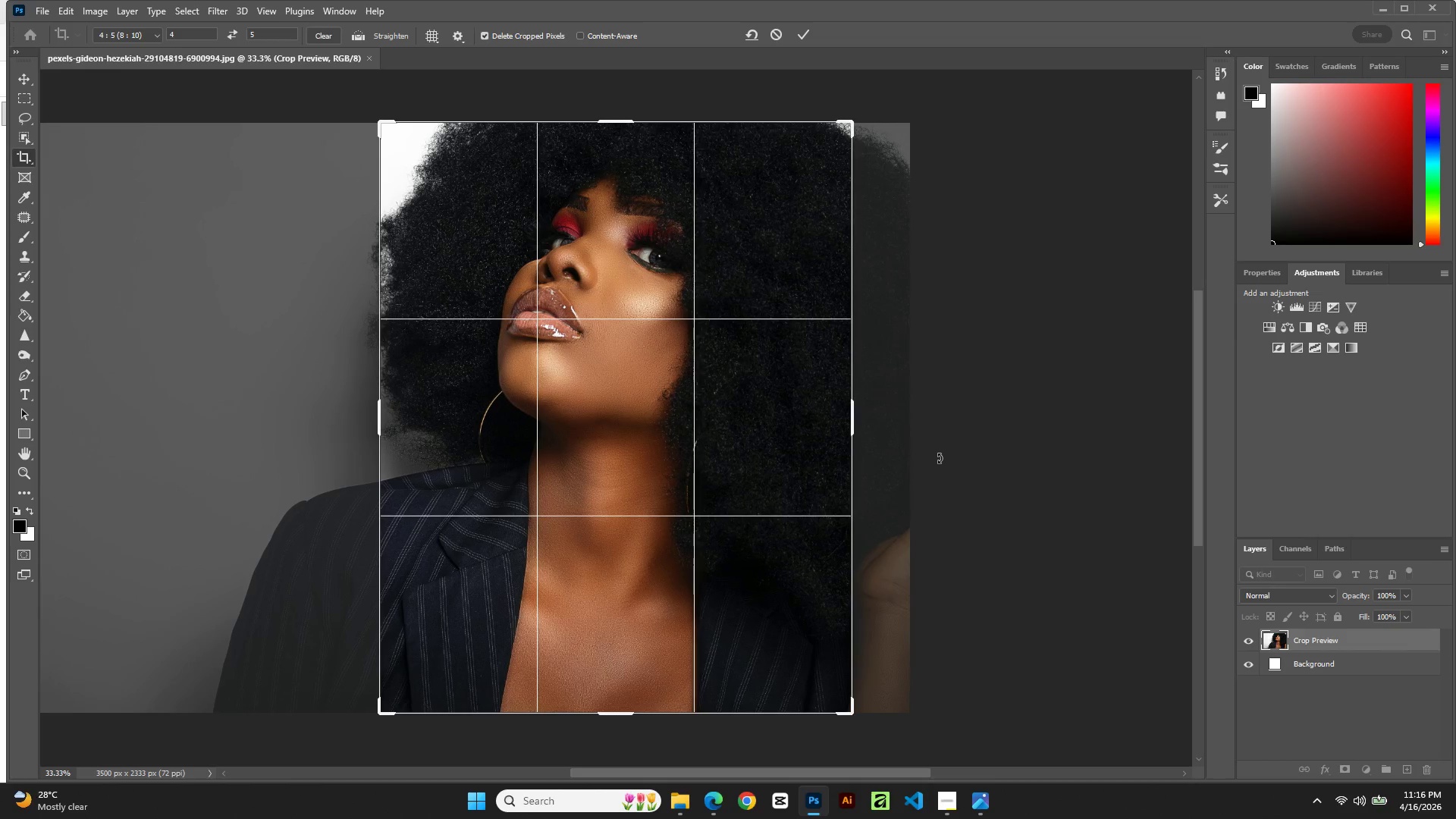 
hold_key(key=ArrowRight, duration=0.91)
 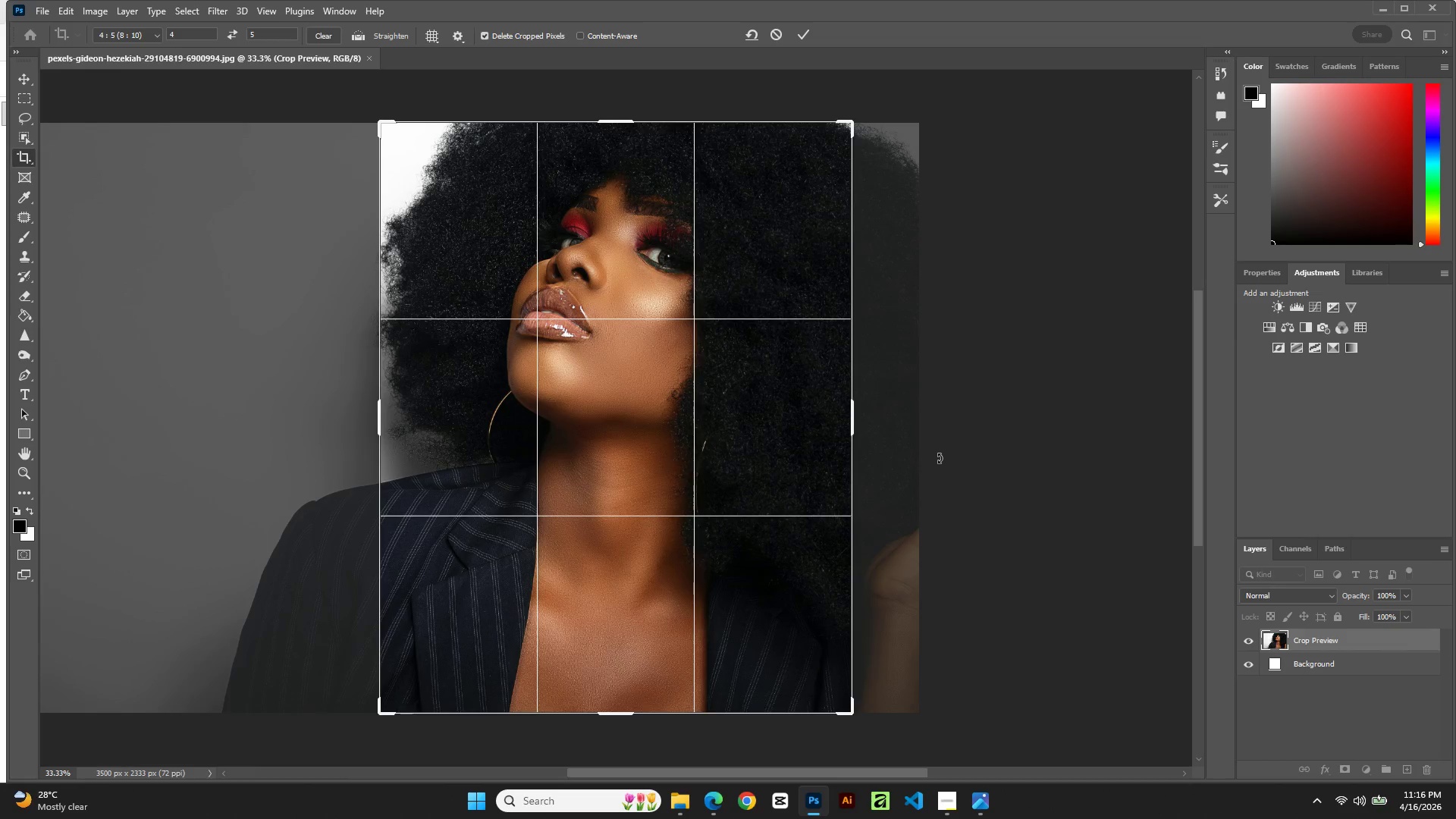 
hold_key(key=ArrowRight, duration=0.64)
 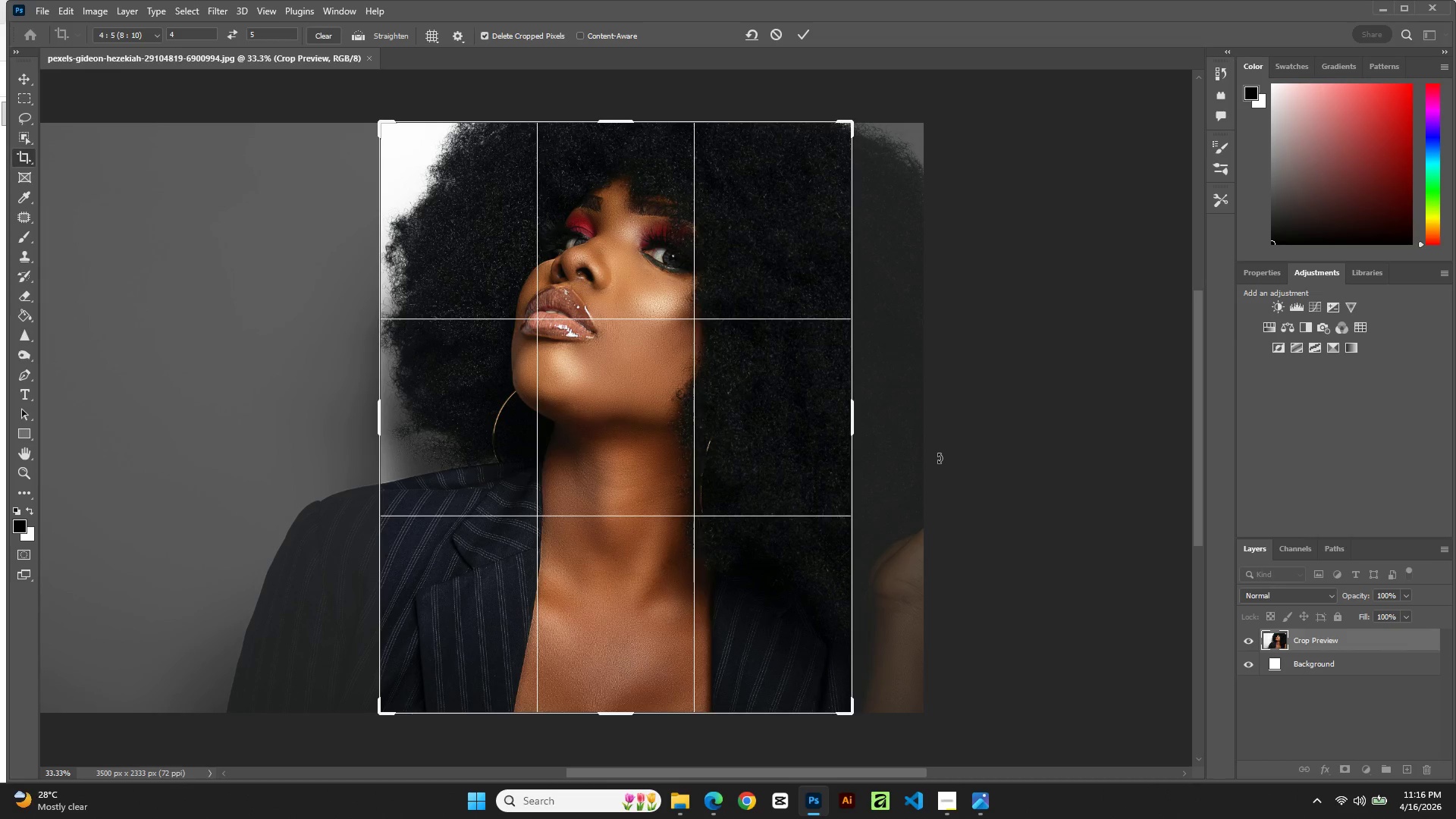 
key(ArrowRight)
 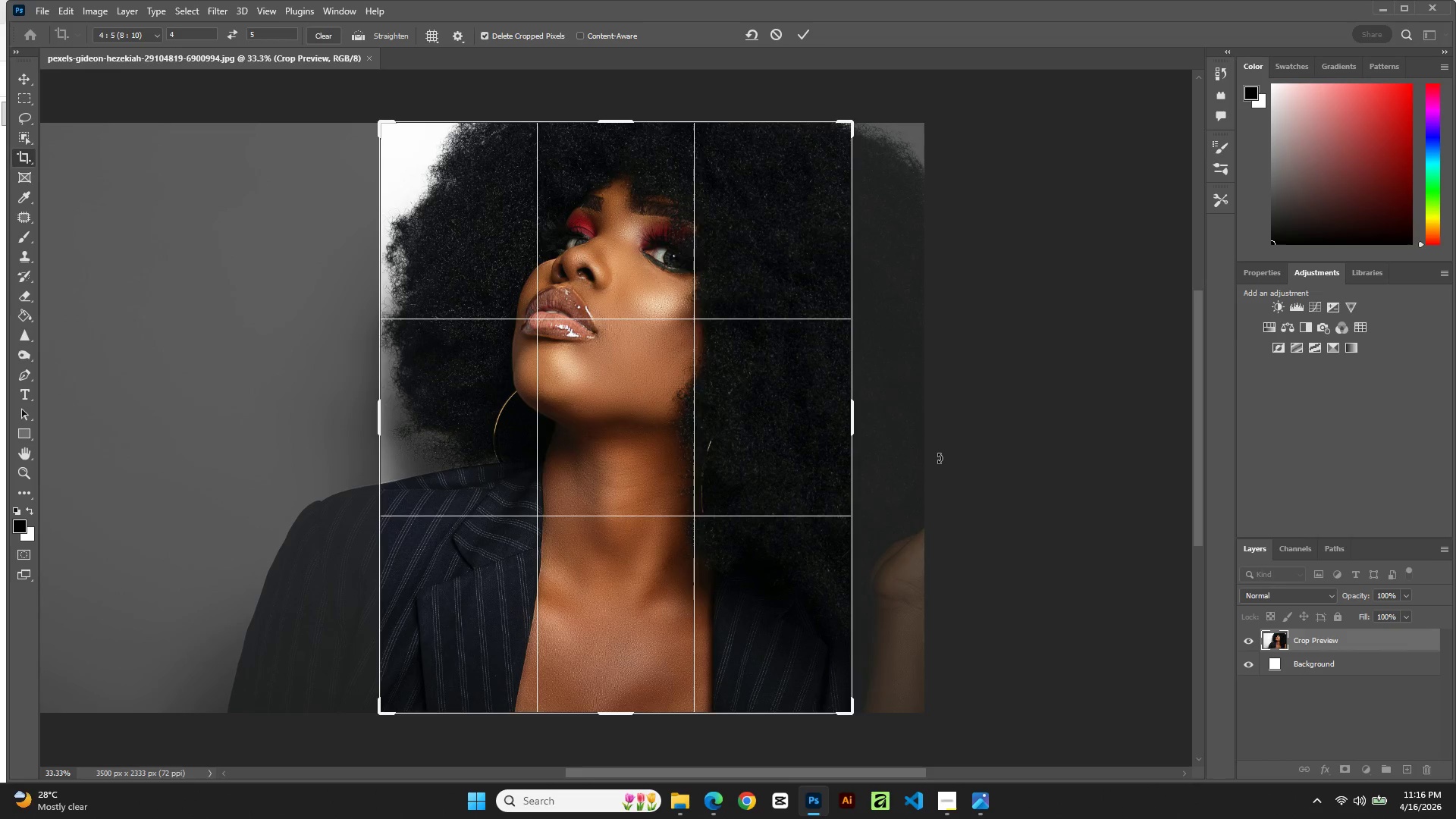 
key(ArrowRight)
 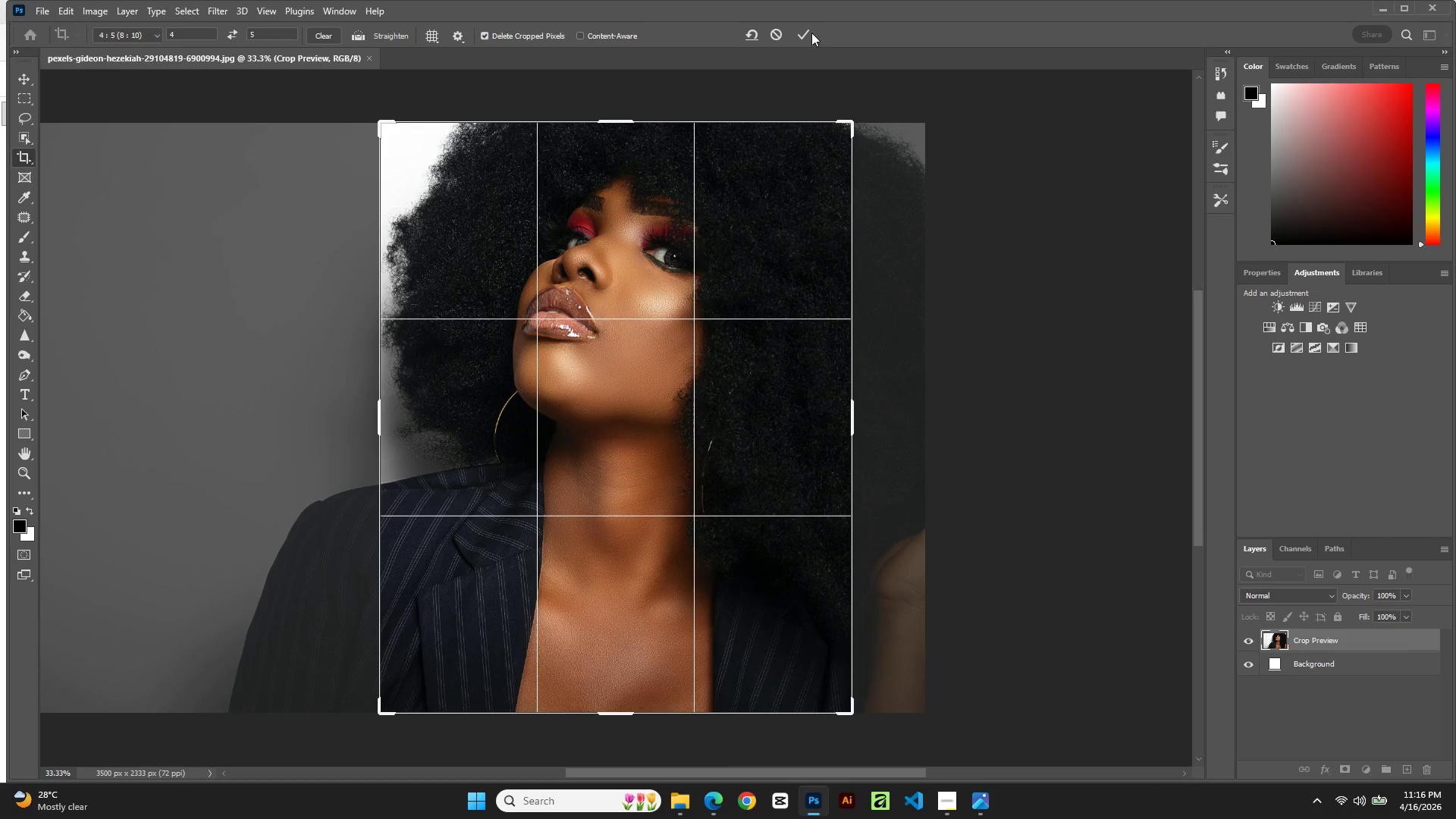 
wait(5.11)
 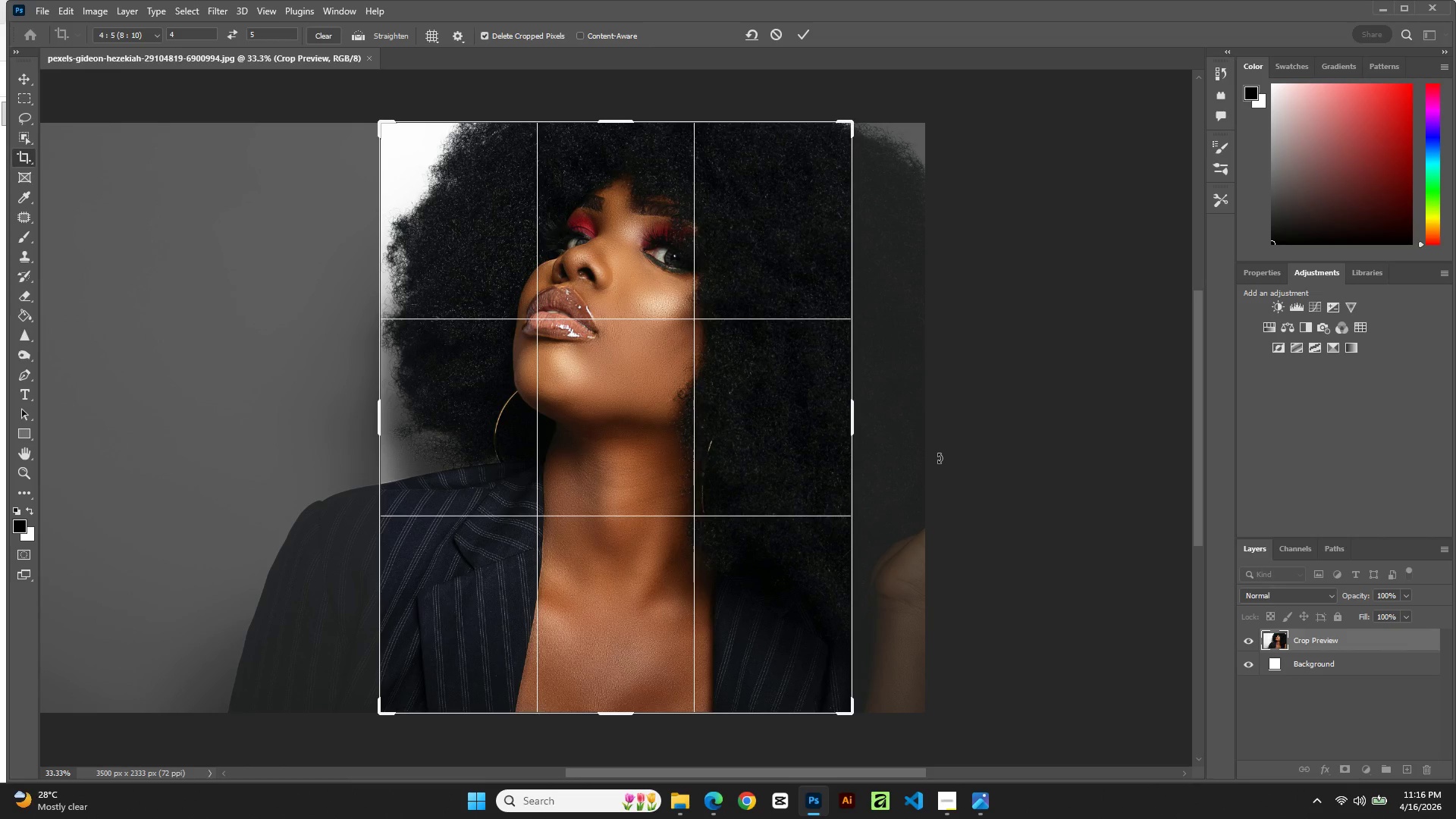 
left_click([810, 32])
 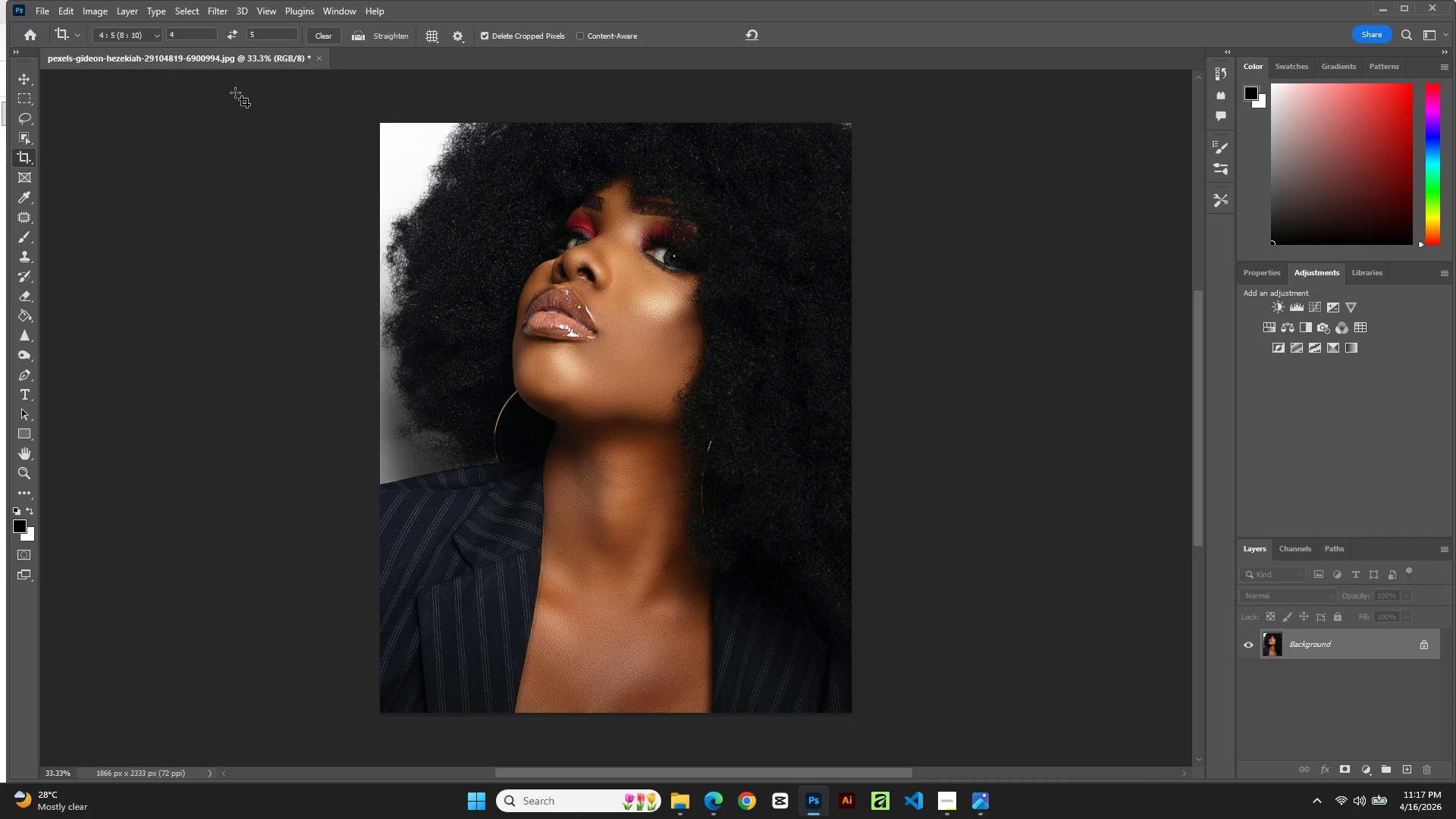 
wait(14.5)
 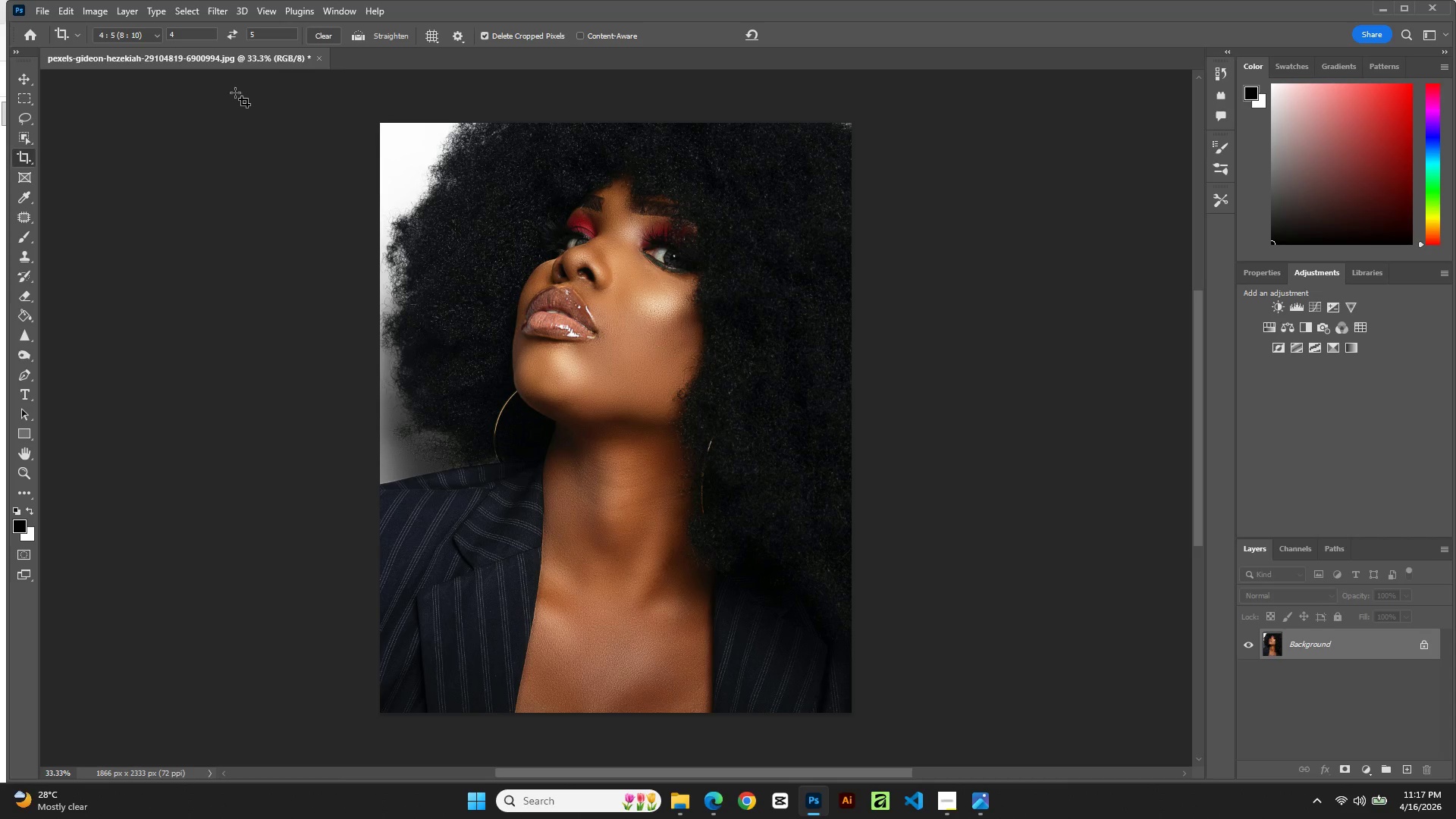 
left_click([75, 8])
 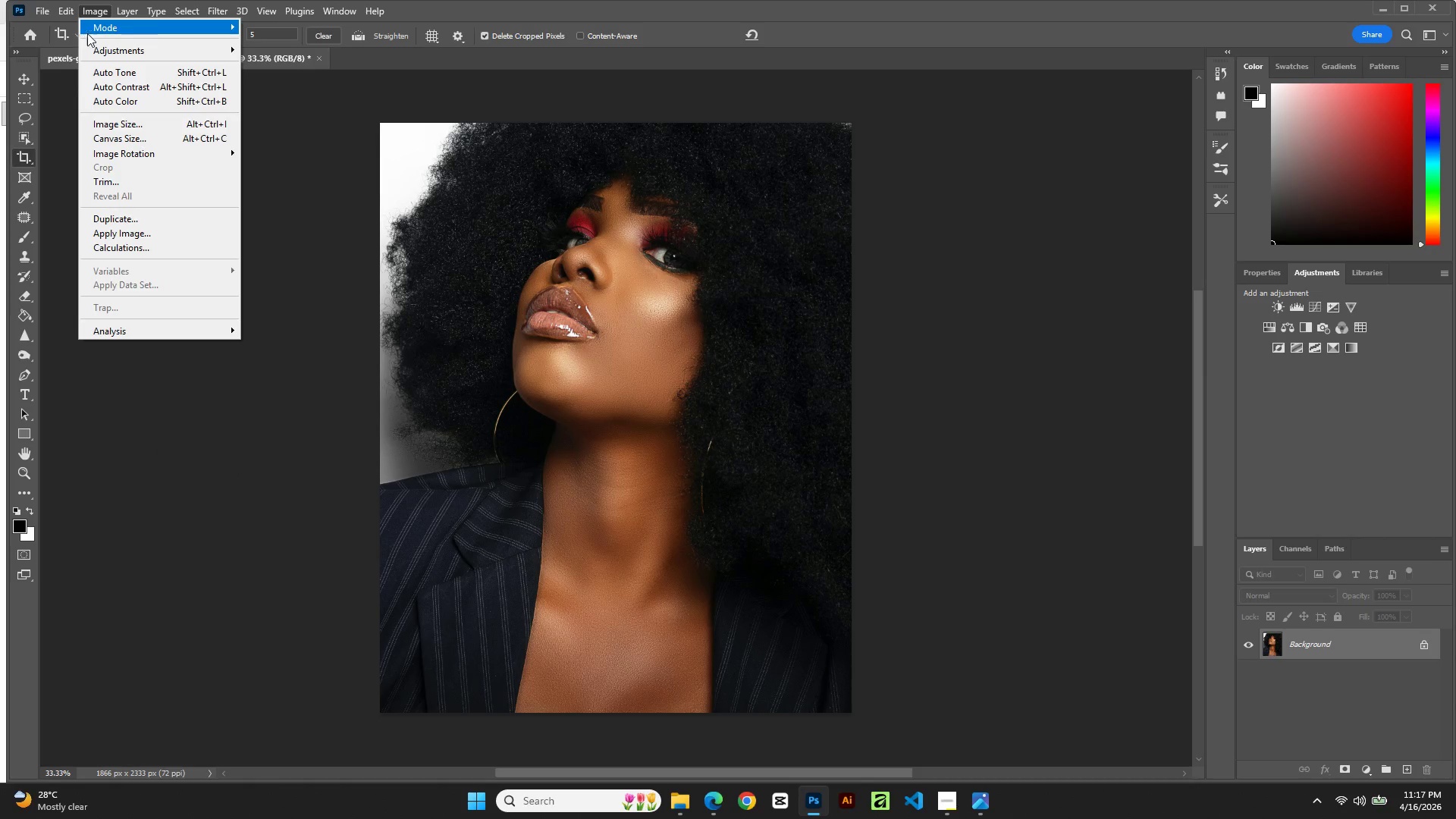 
wait(10.08)
 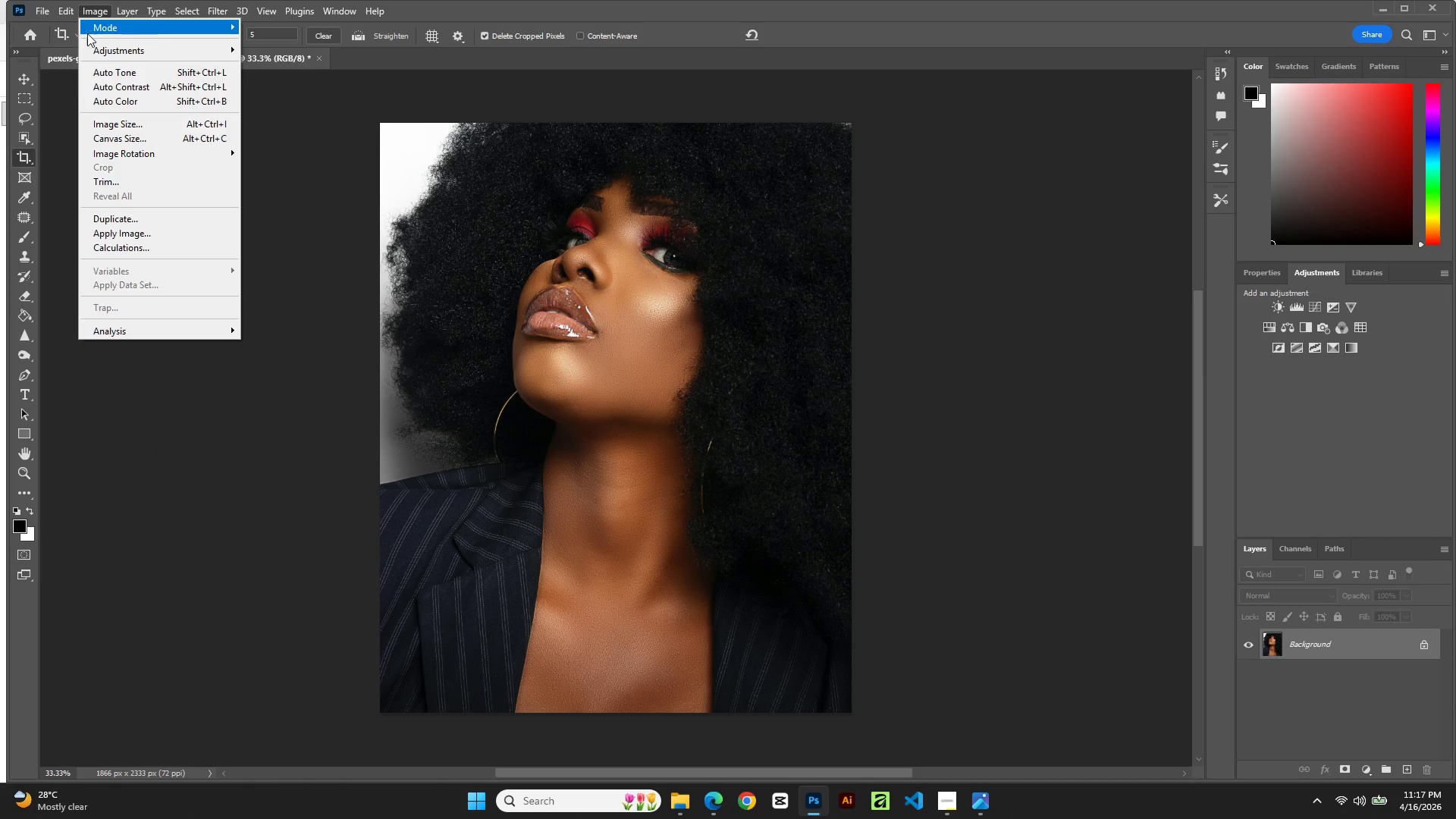 
left_click([149, 578])
 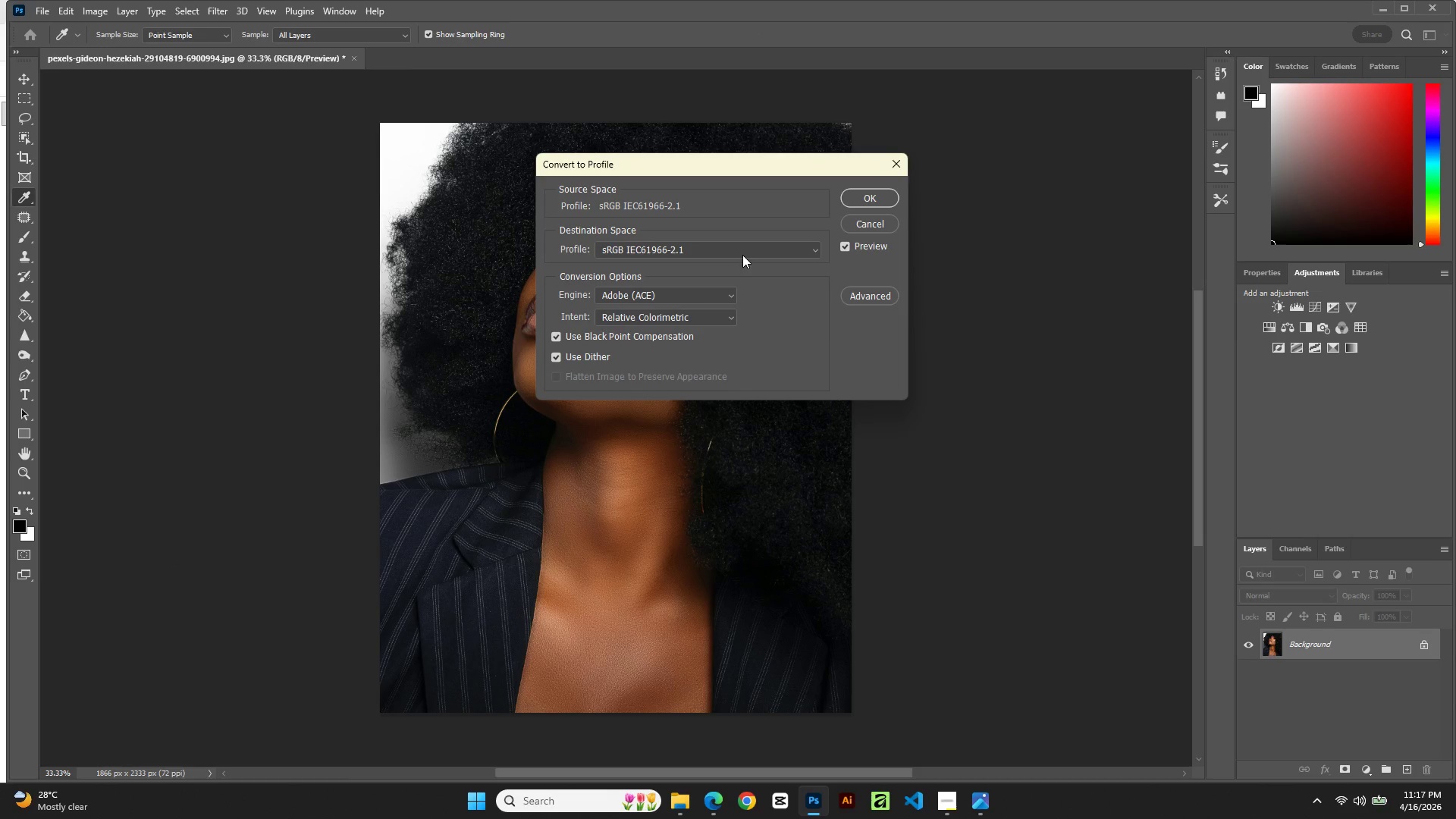 
wait(6.27)
 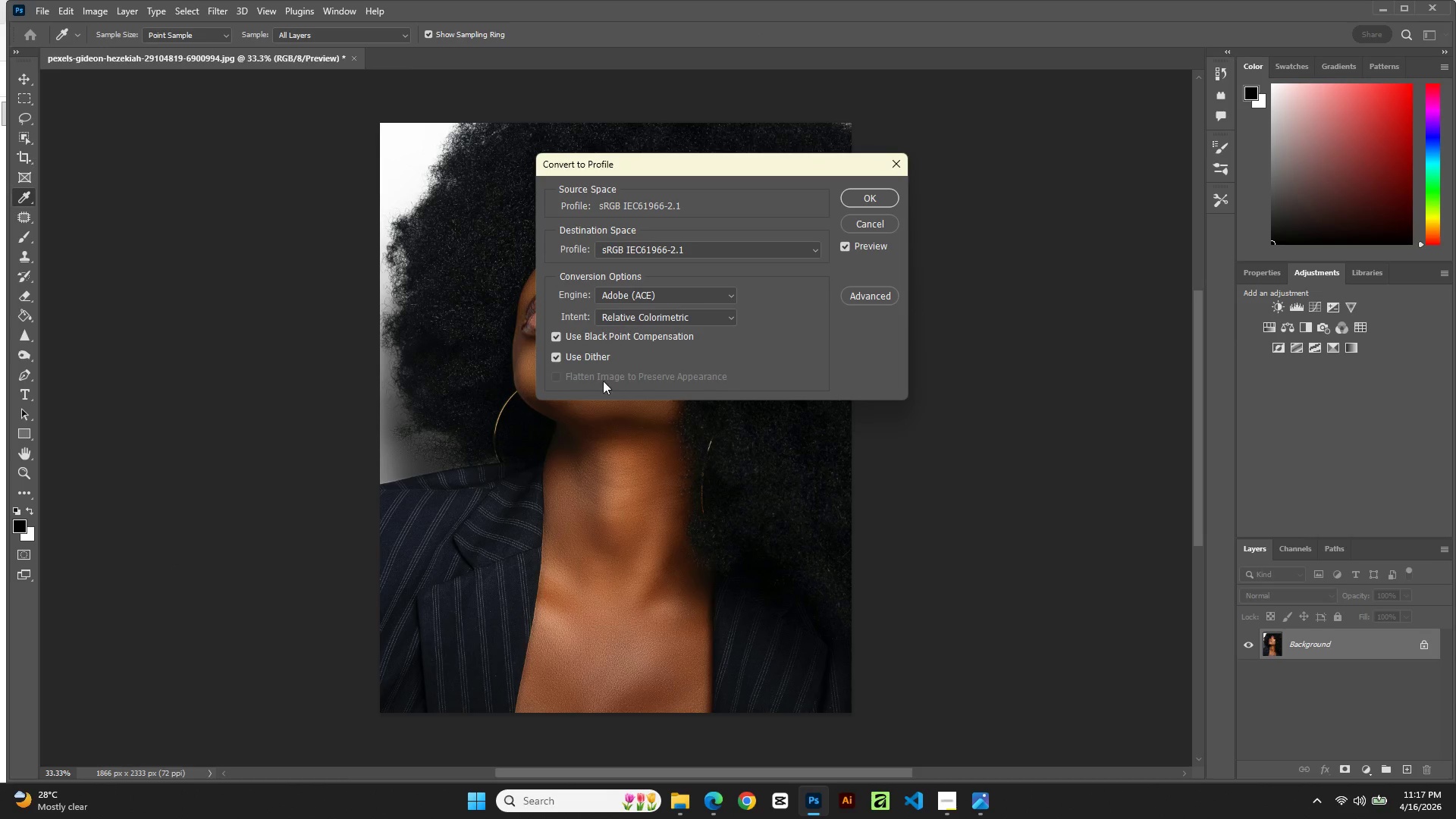 
left_click([742, 255])
 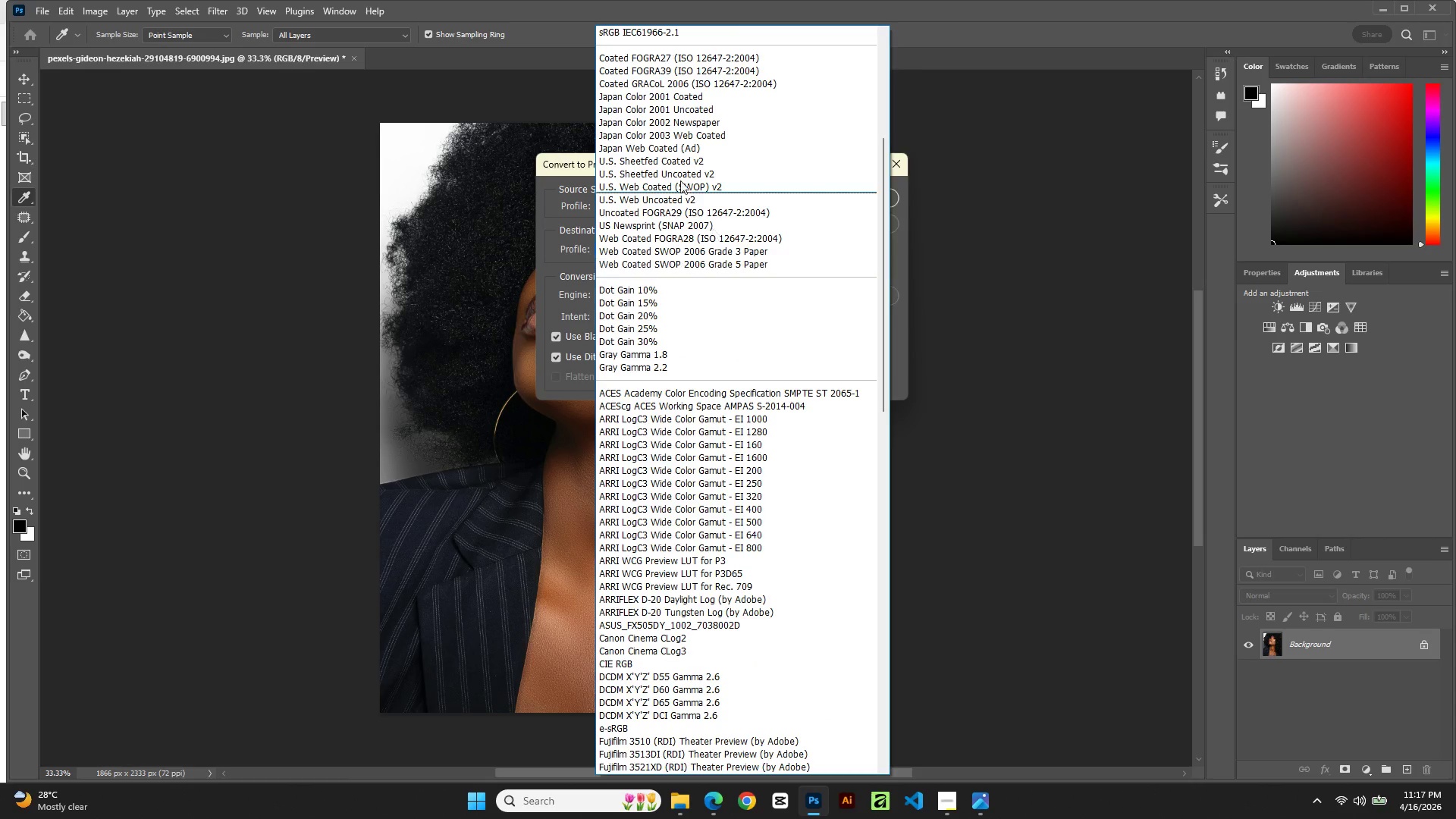 
left_click([649, 27])
 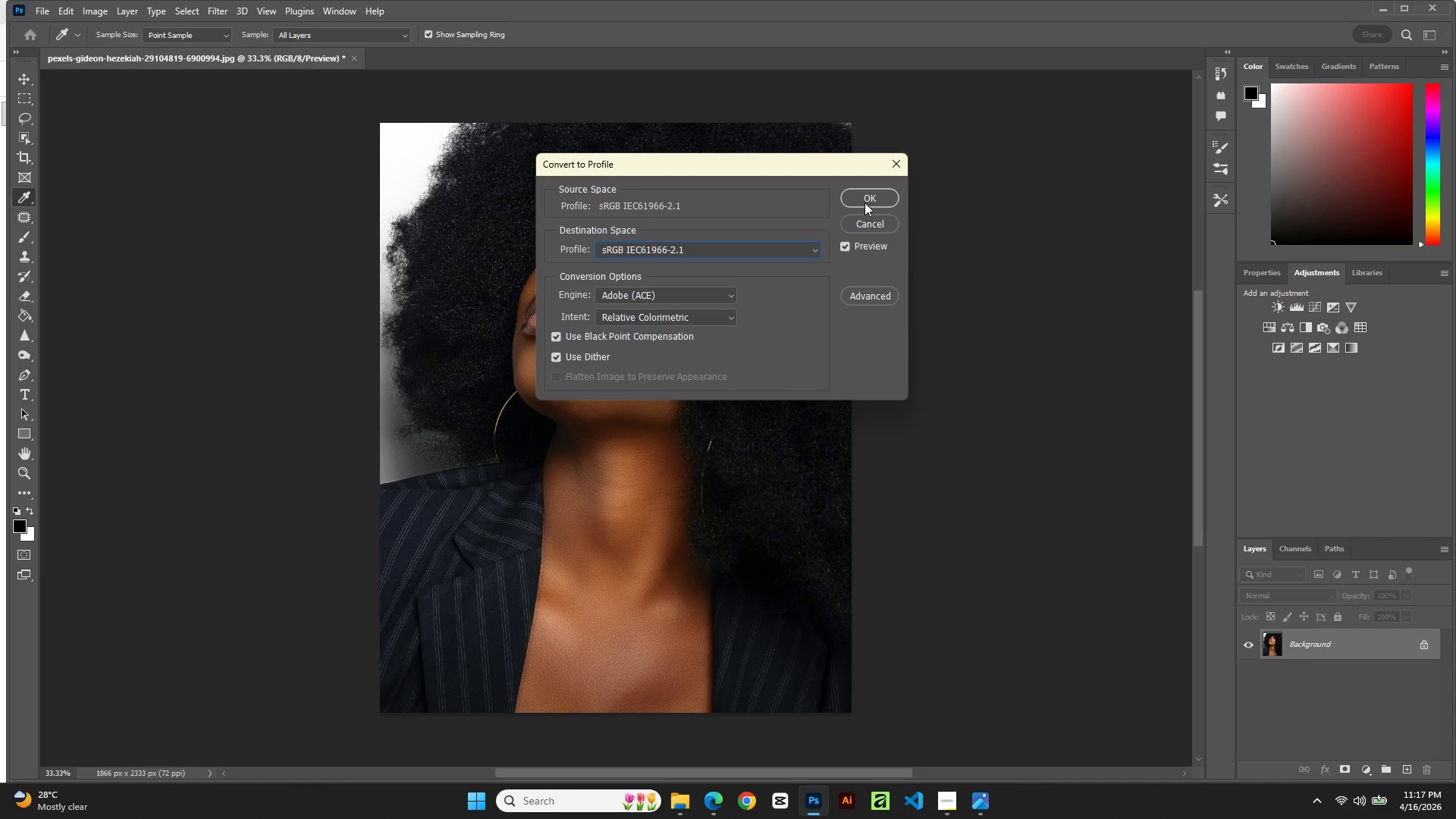 
wait(7.78)
 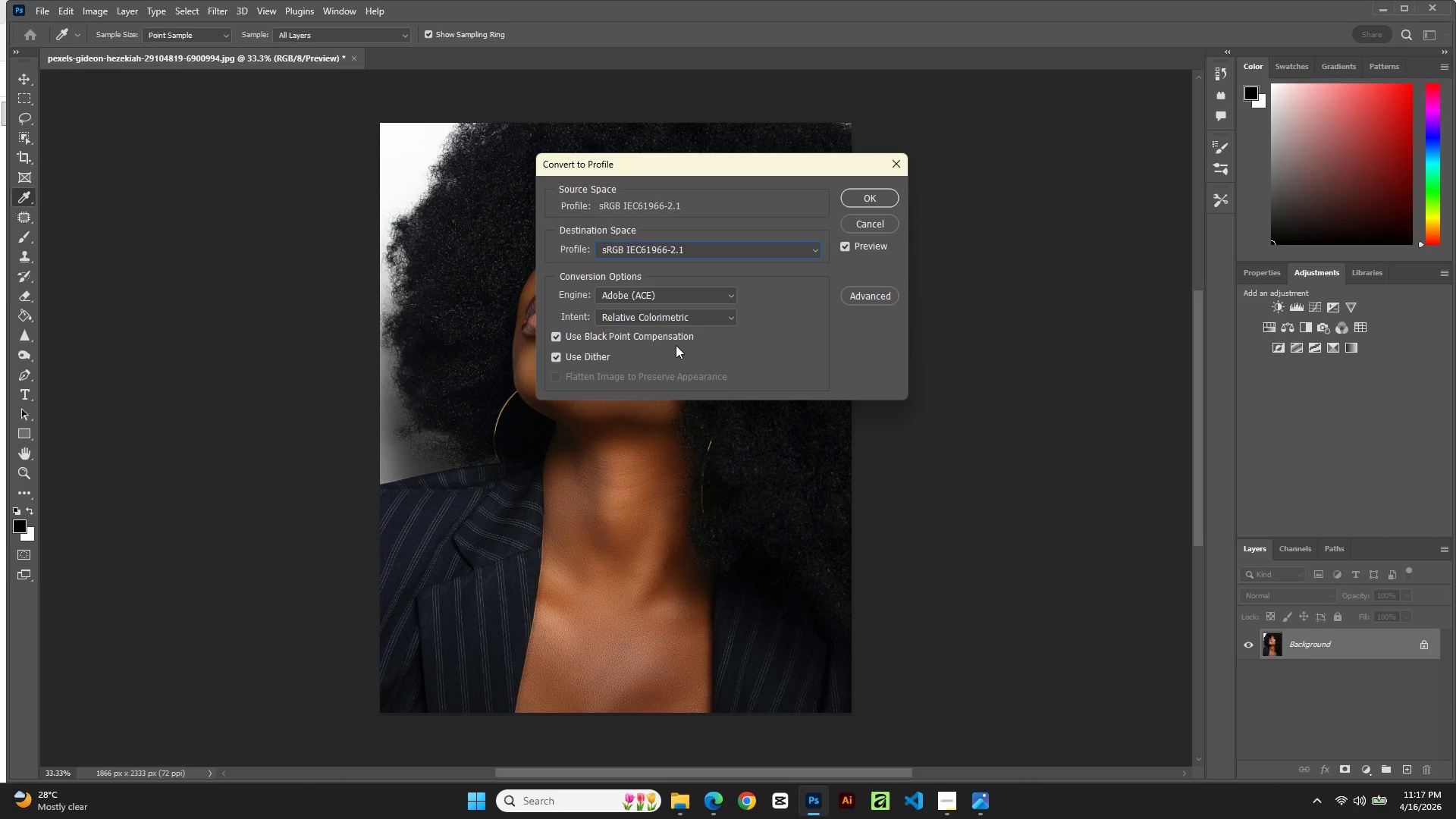 
left_click([863, 199])
 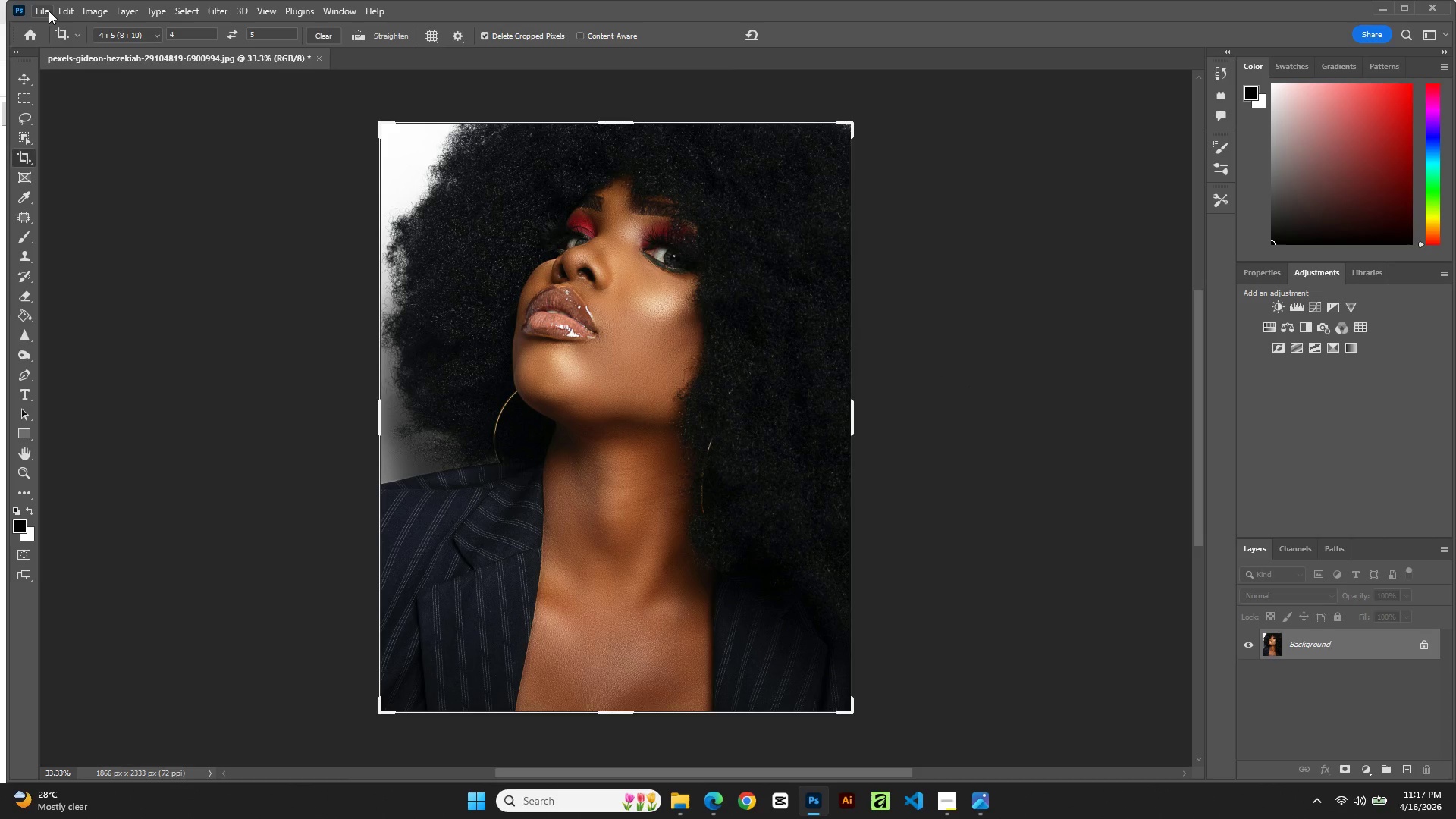 
wait(11.92)
 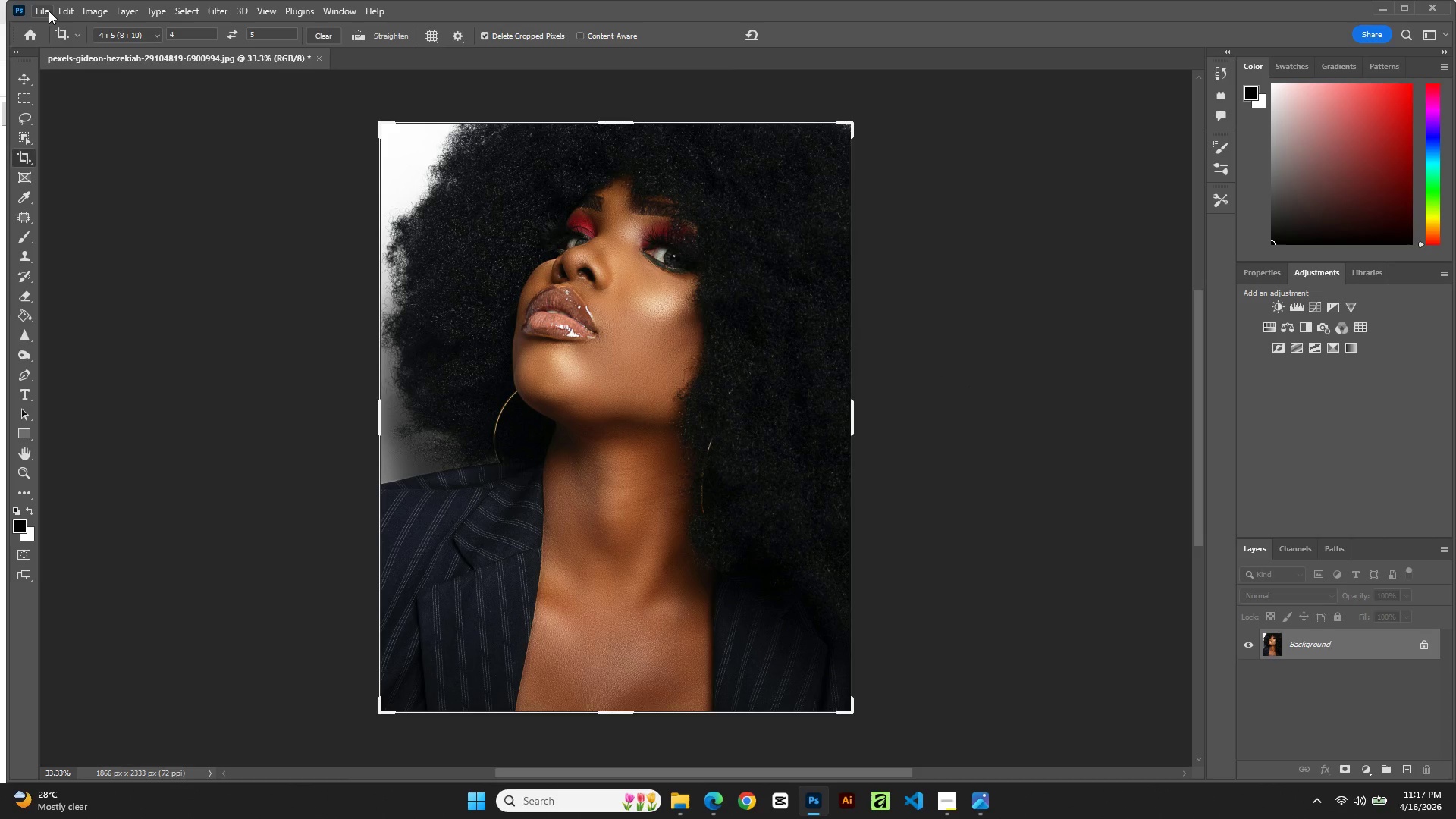 
left_click([42, 11])
 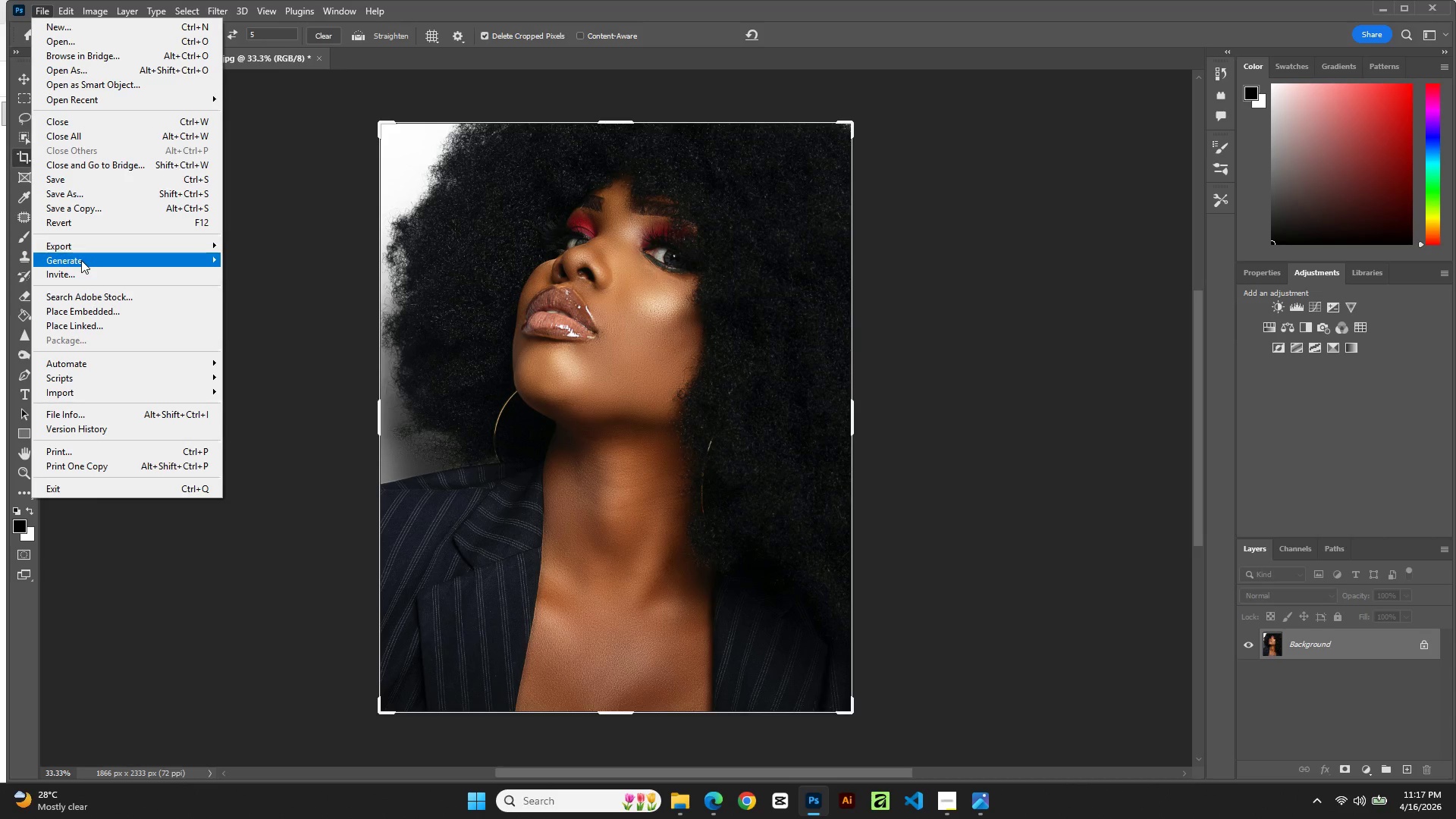 
left_click([83, 246])
 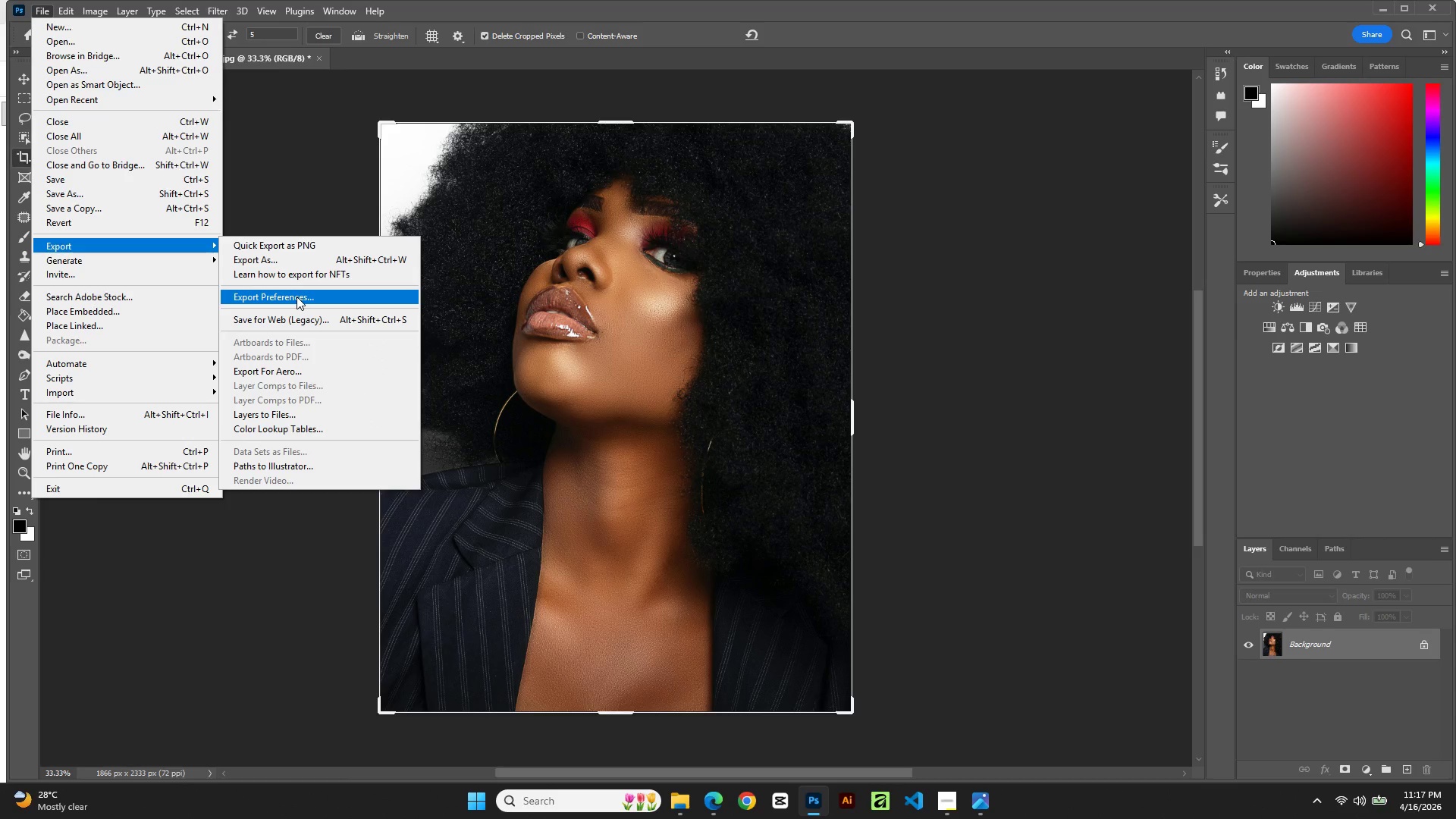 
left_click([293, 259])
 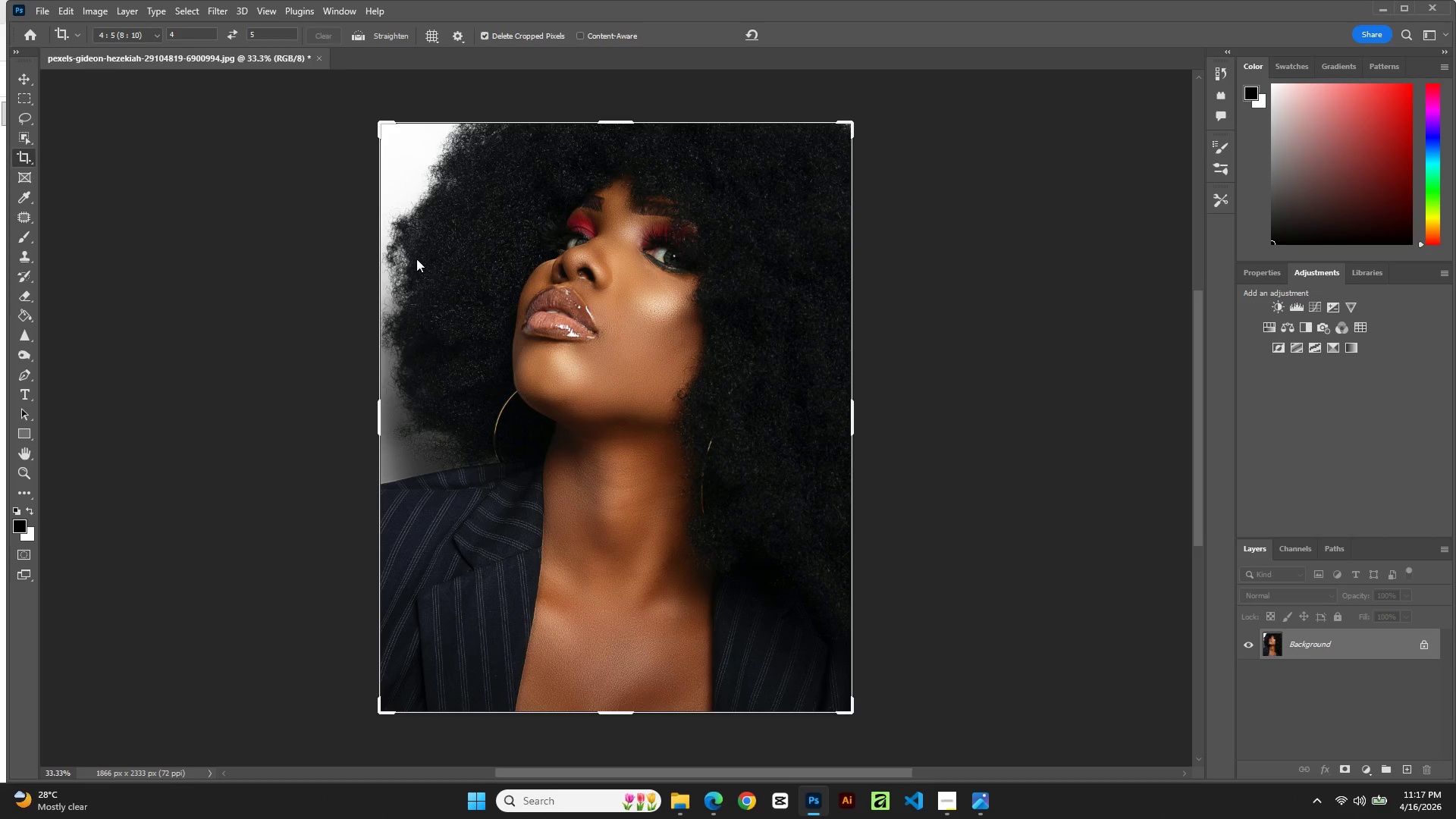 
mouse_move([512, 284])
 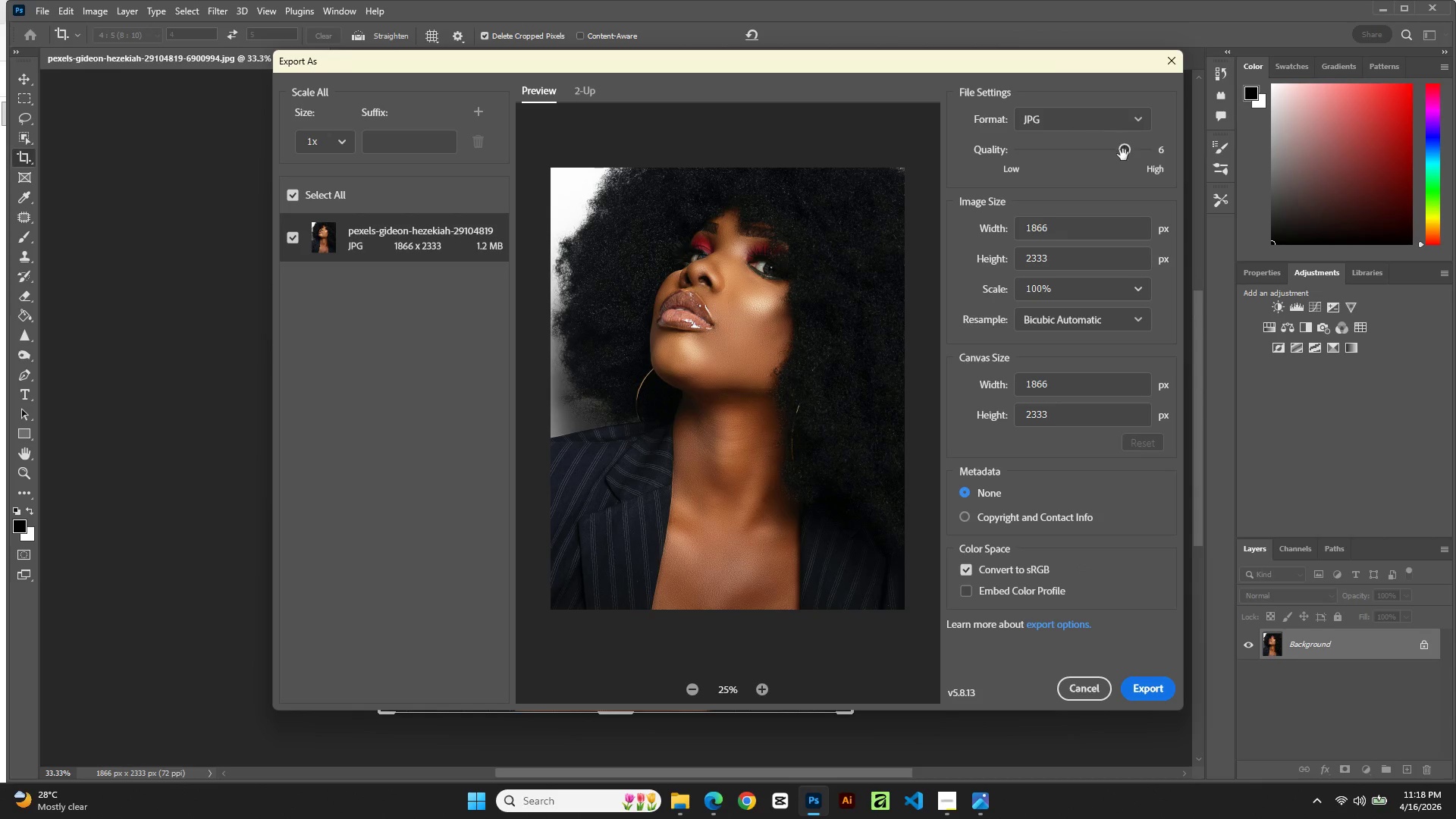 
left_click_drag(start_coordinate=[1125, 149], to_coordinate=[1165, 150])
 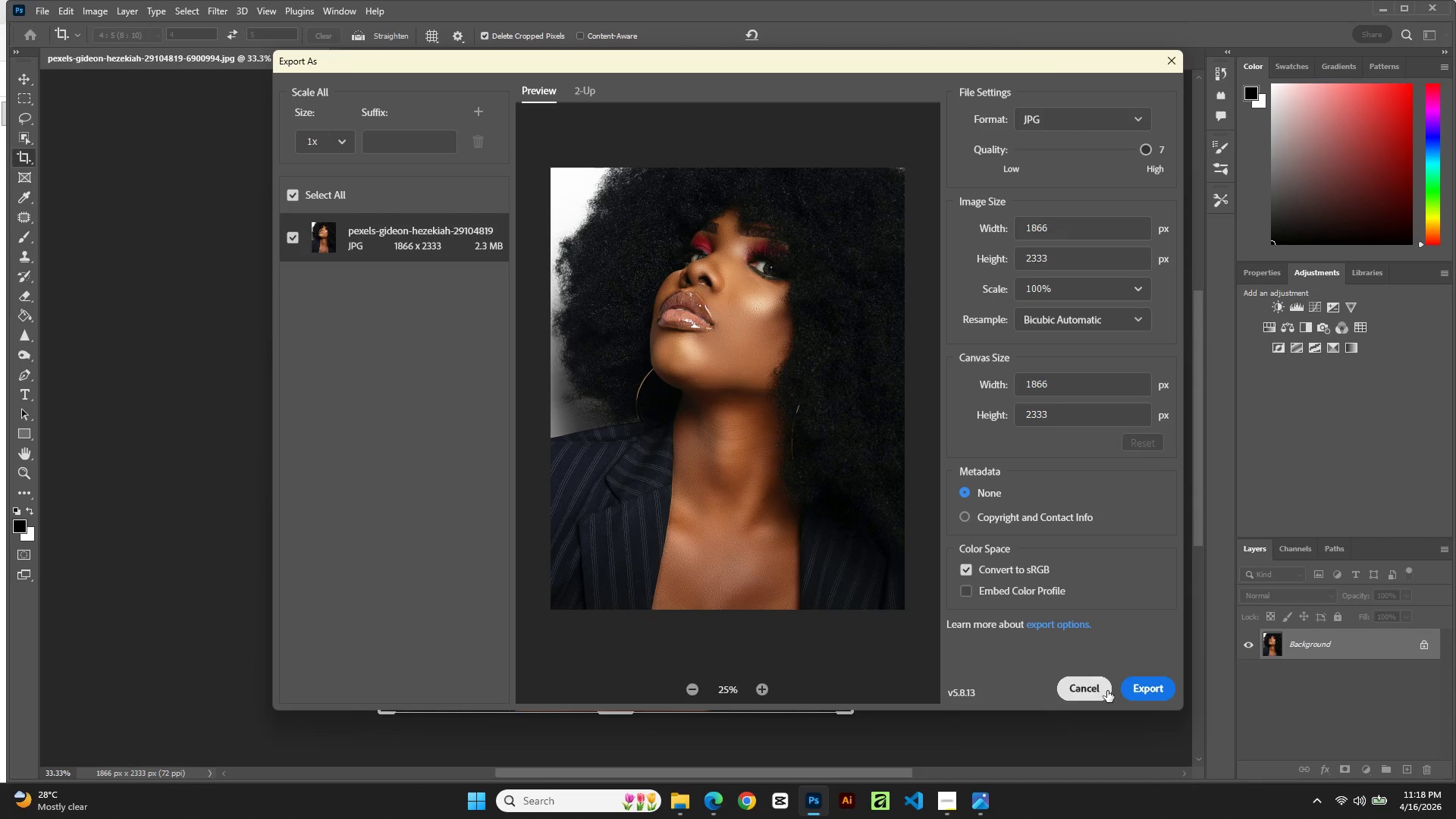 
left_click([1155, 689])
 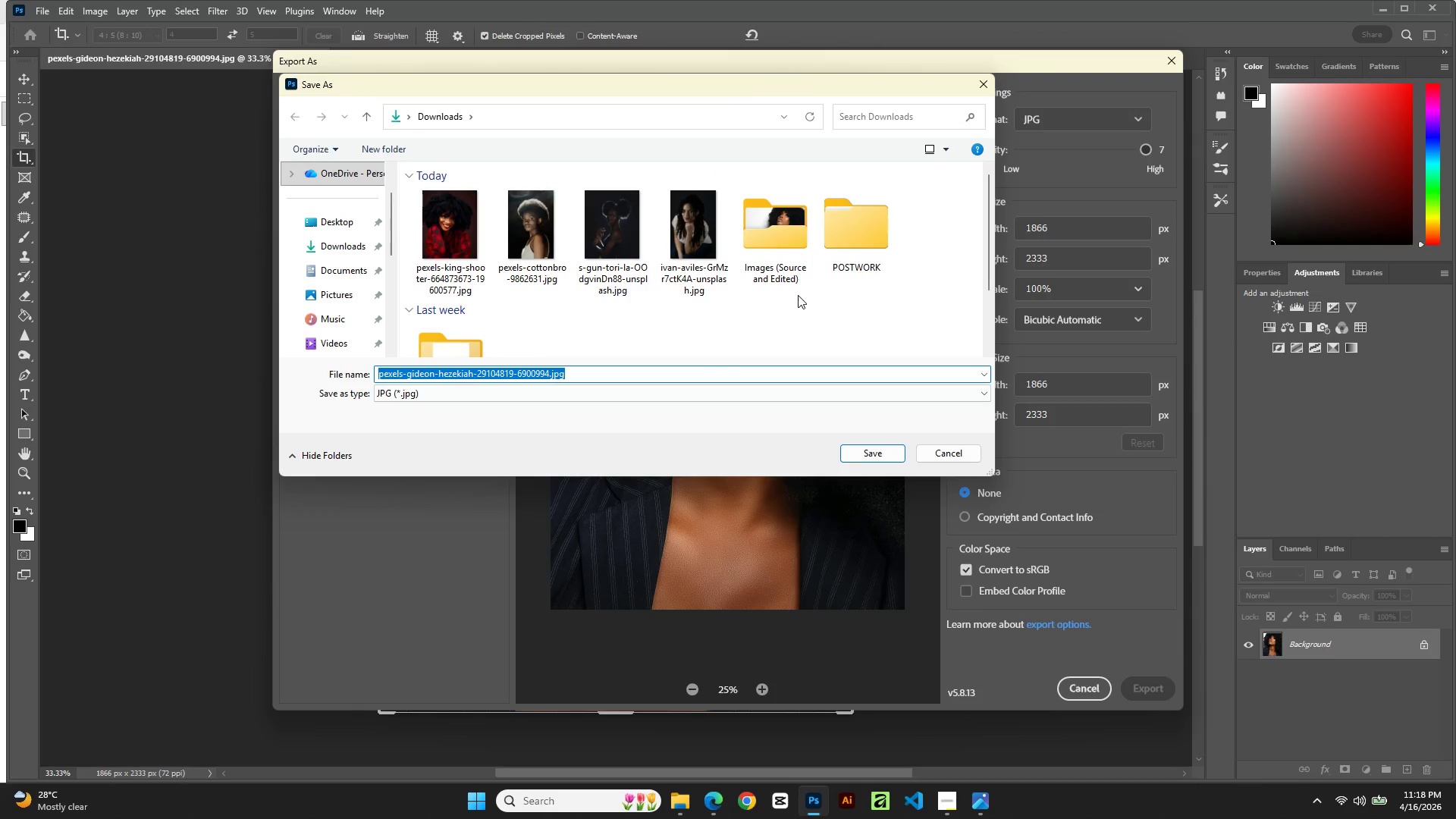 
wait(5.27)
 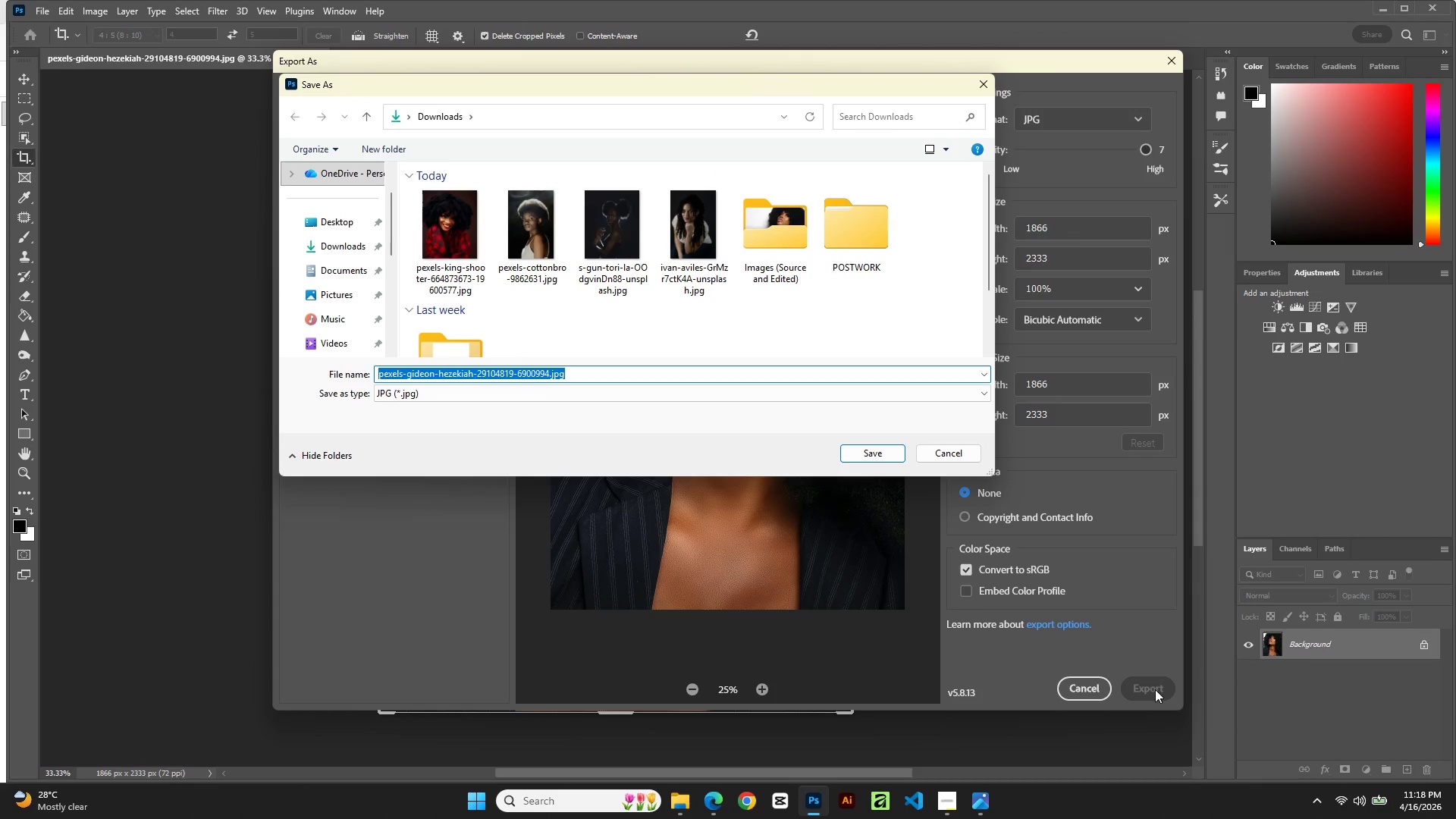 
type(Source Imaage )
key(Backspace)
key(Backspace)
key(Backspace)
key(Backspace)
type(a)
key(Backspace)
type(ge 1)
 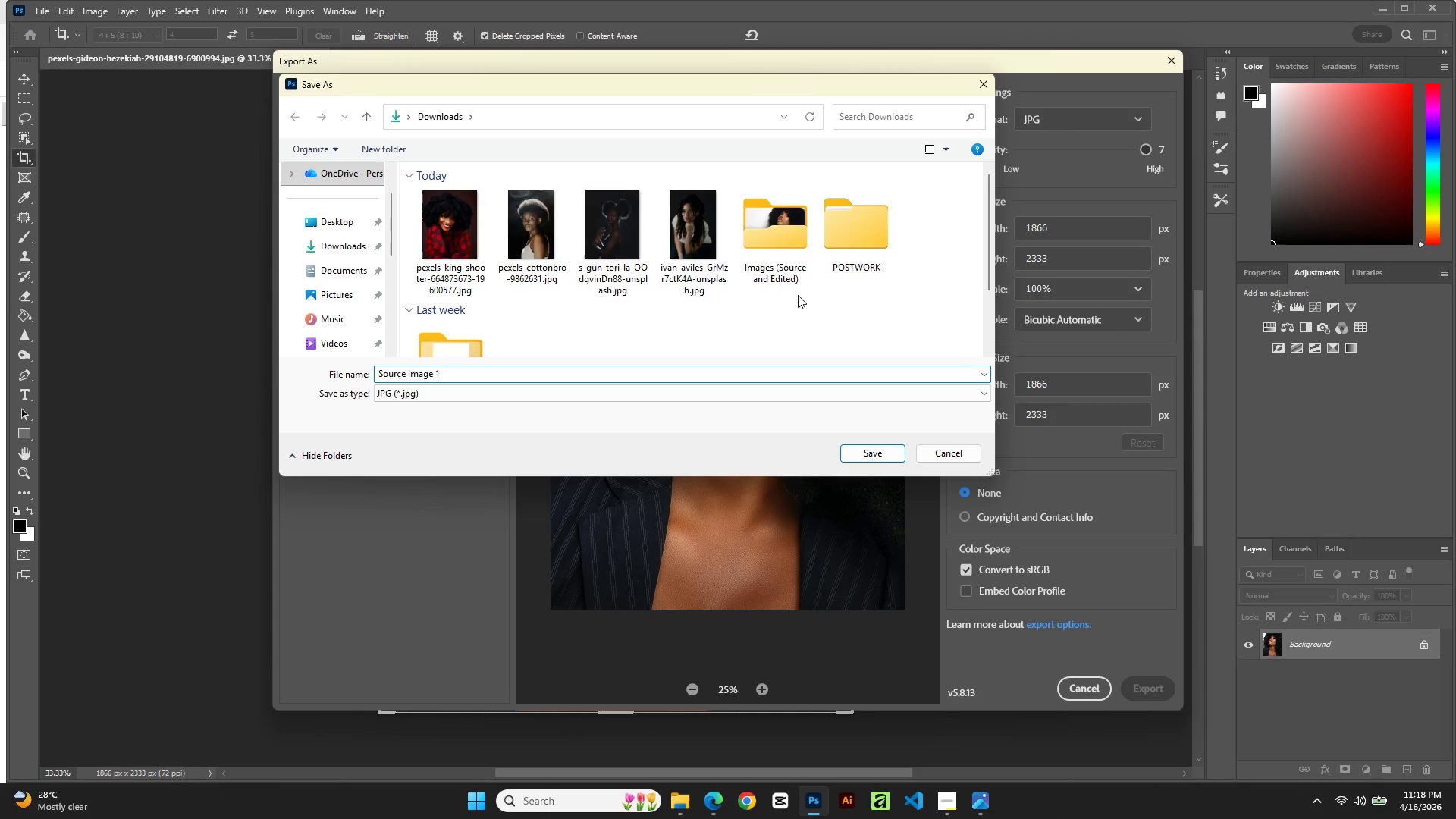 
wait(9.31)
 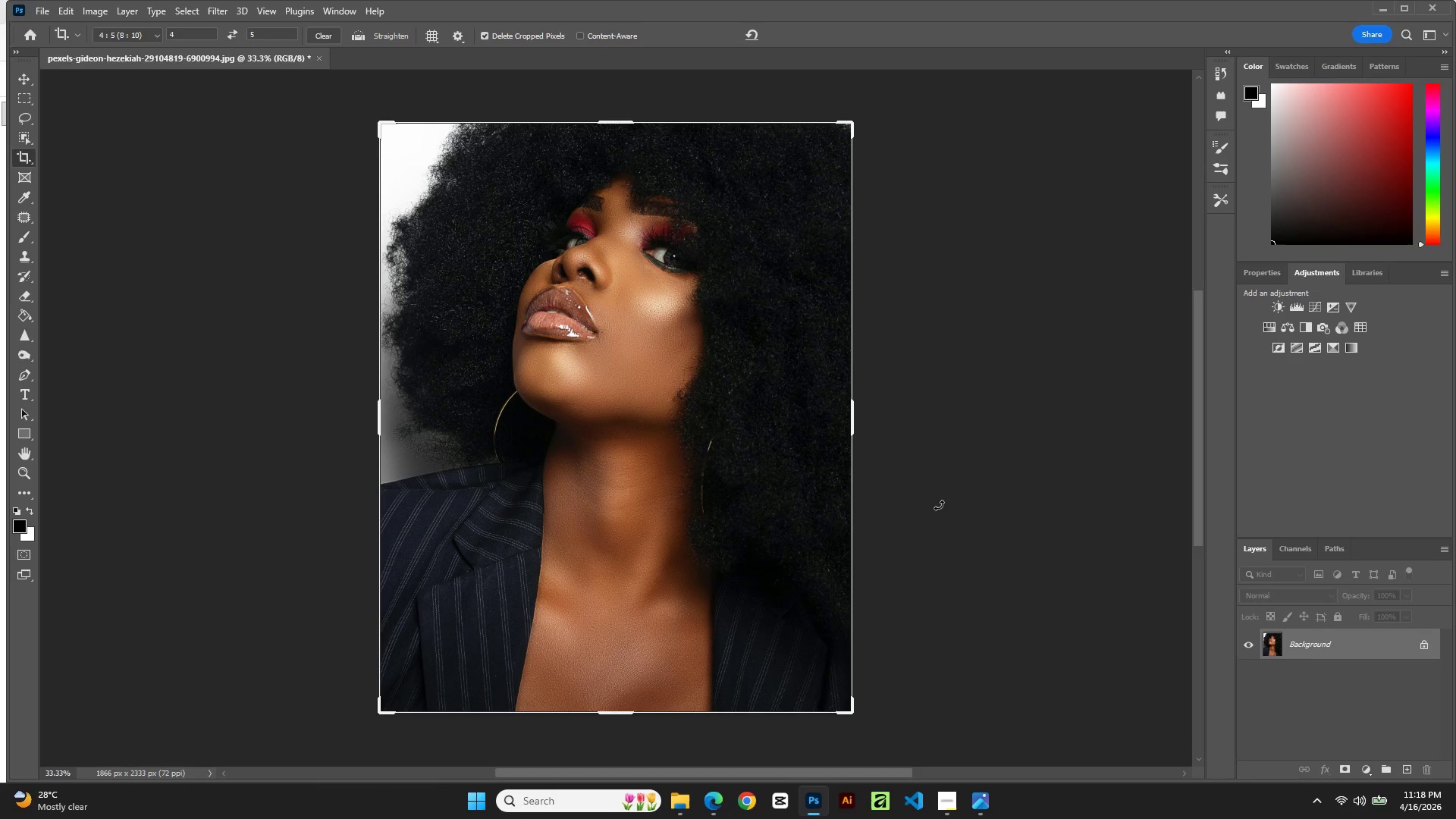 
right_click([1330, 645])
 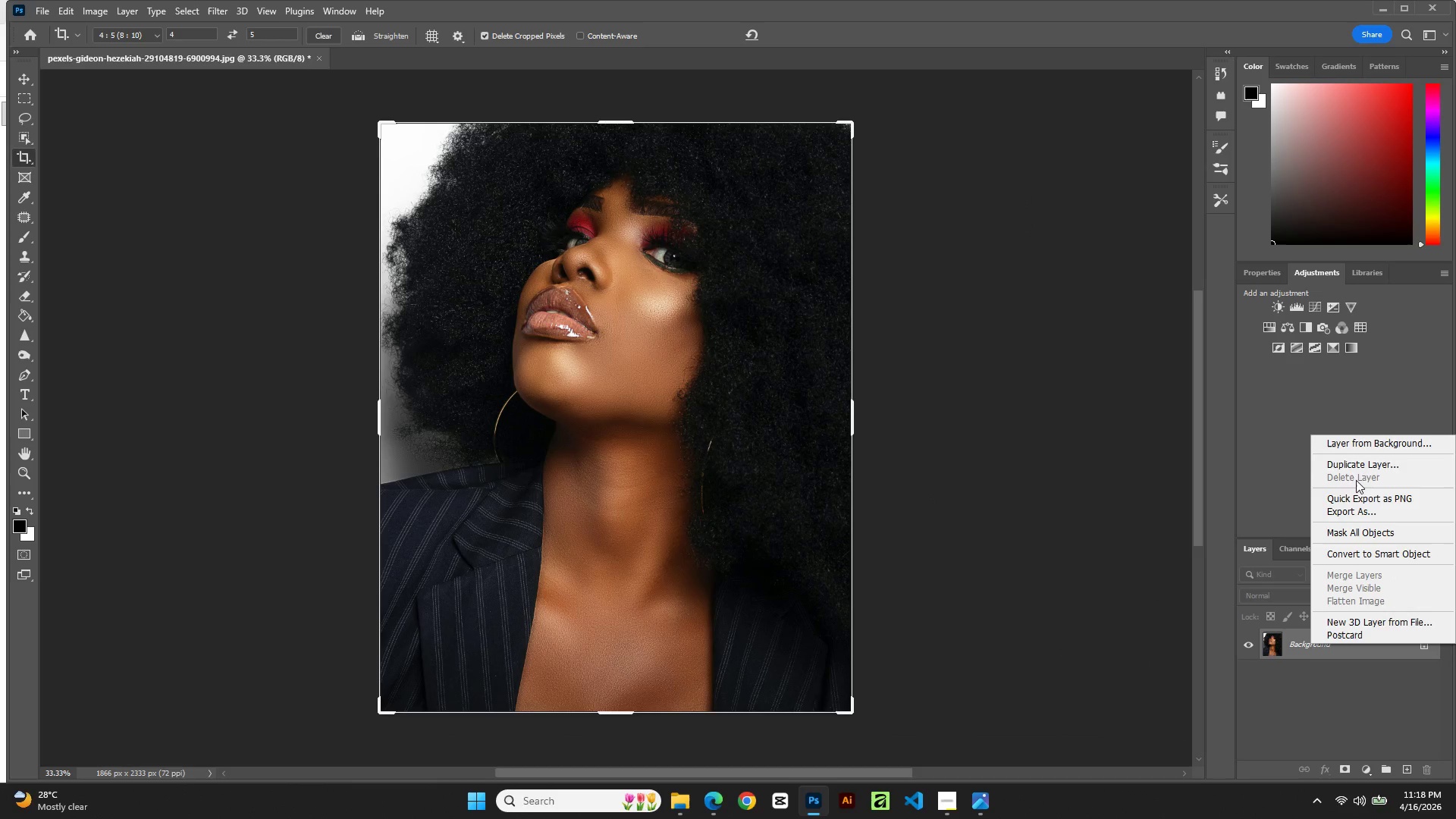 
left_click([1356, 460])
 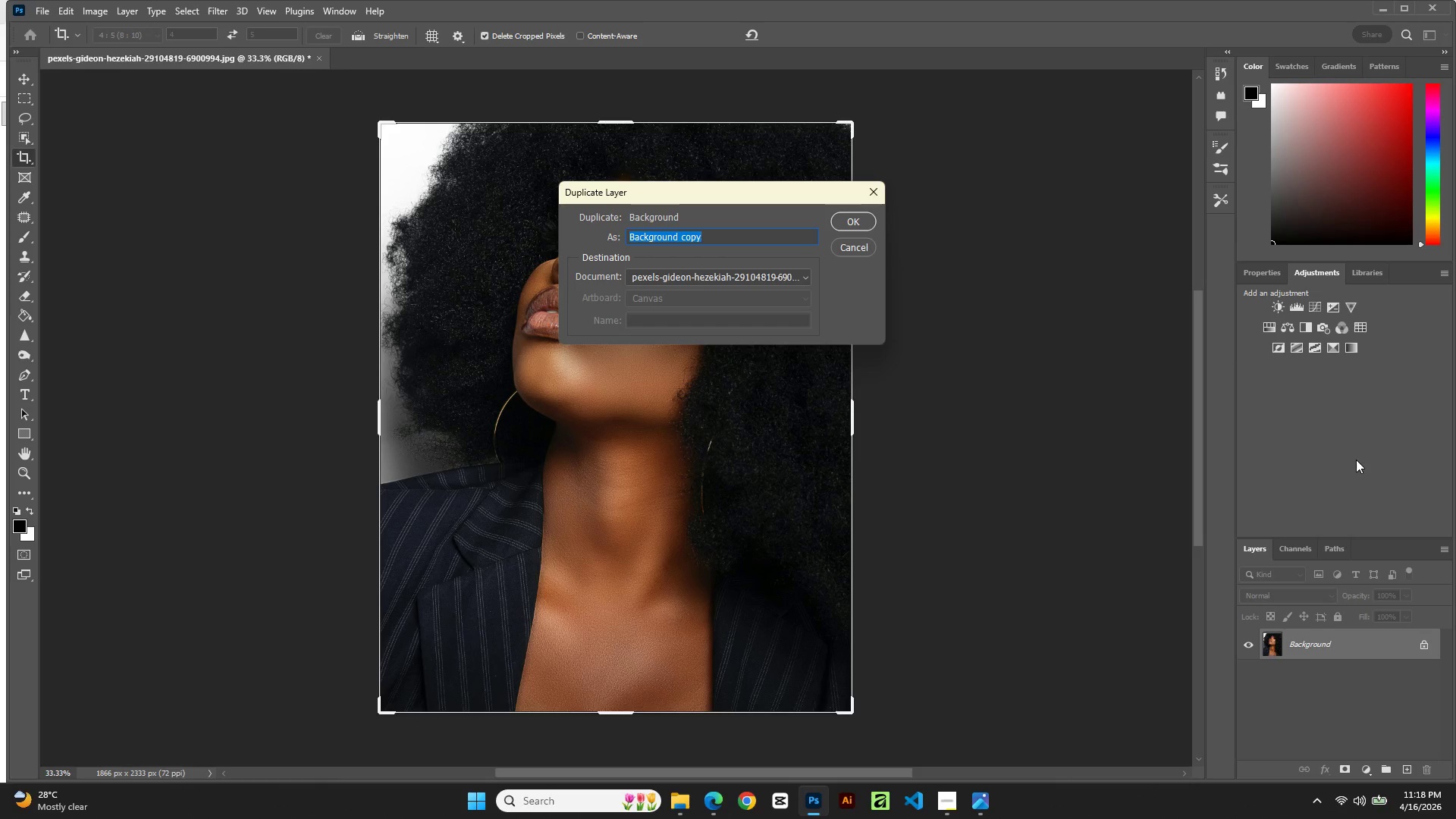 
wait(11.08)
 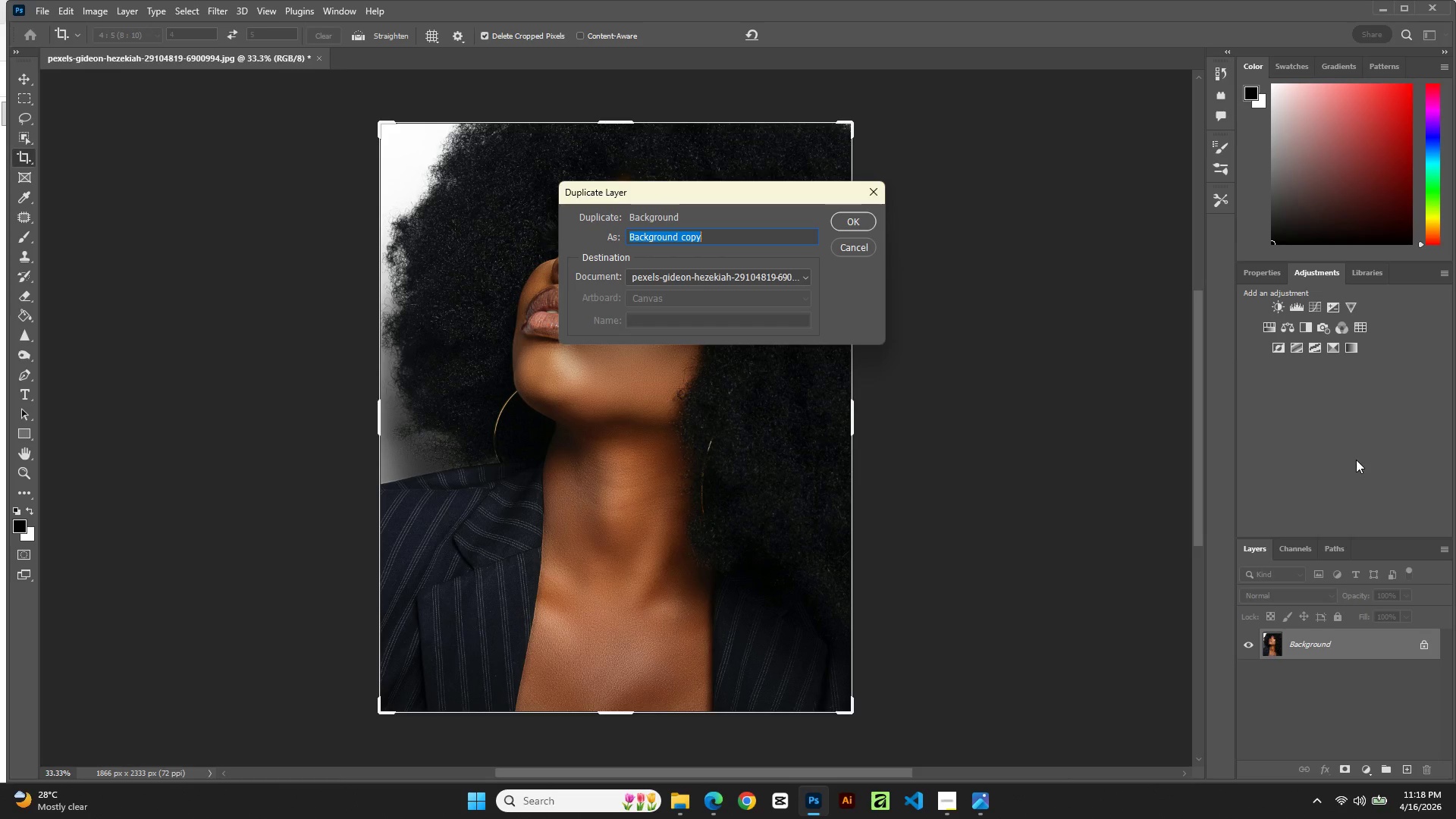 
type(Low Frequency)
 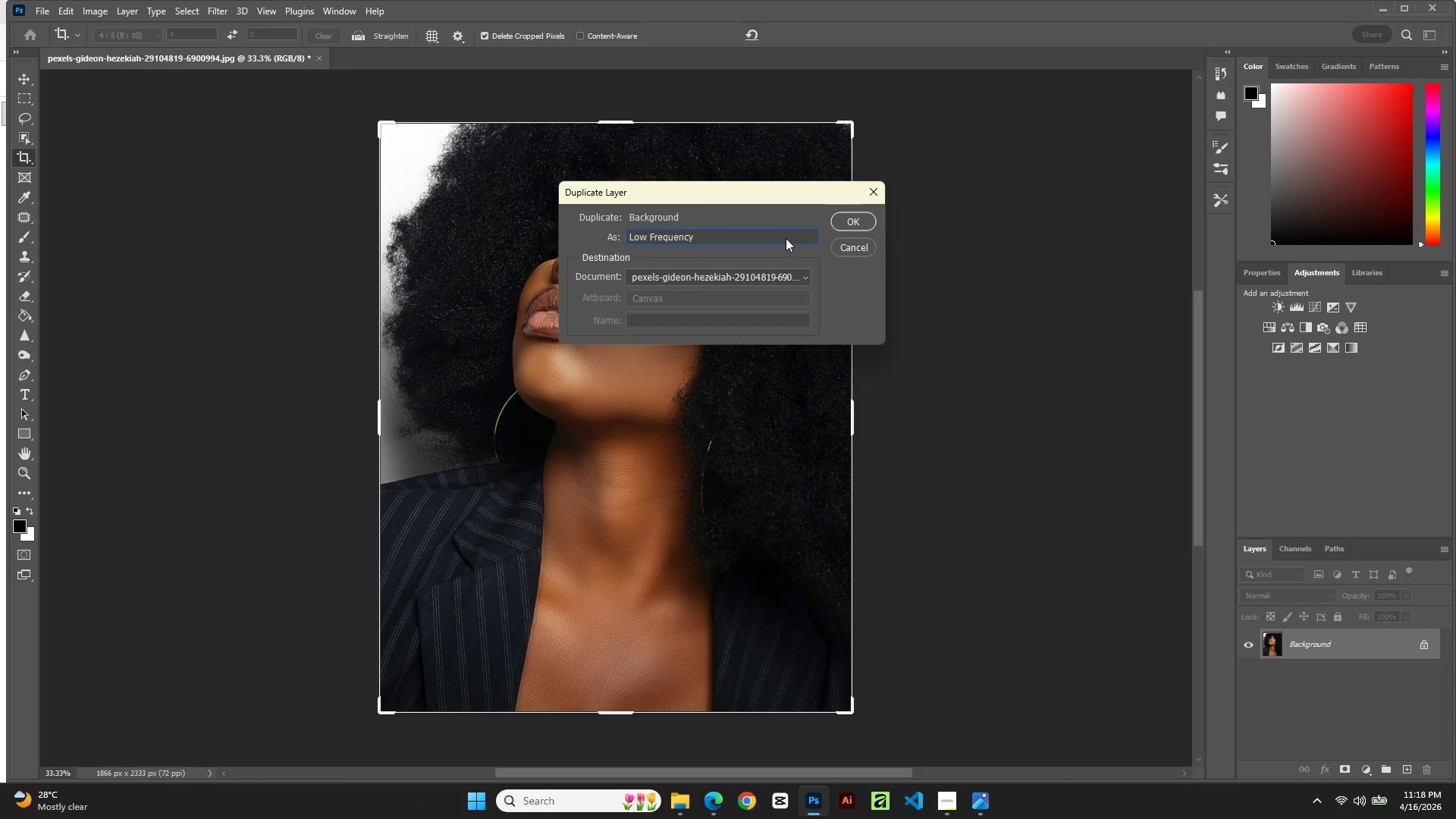 
left_click([855, 225])
 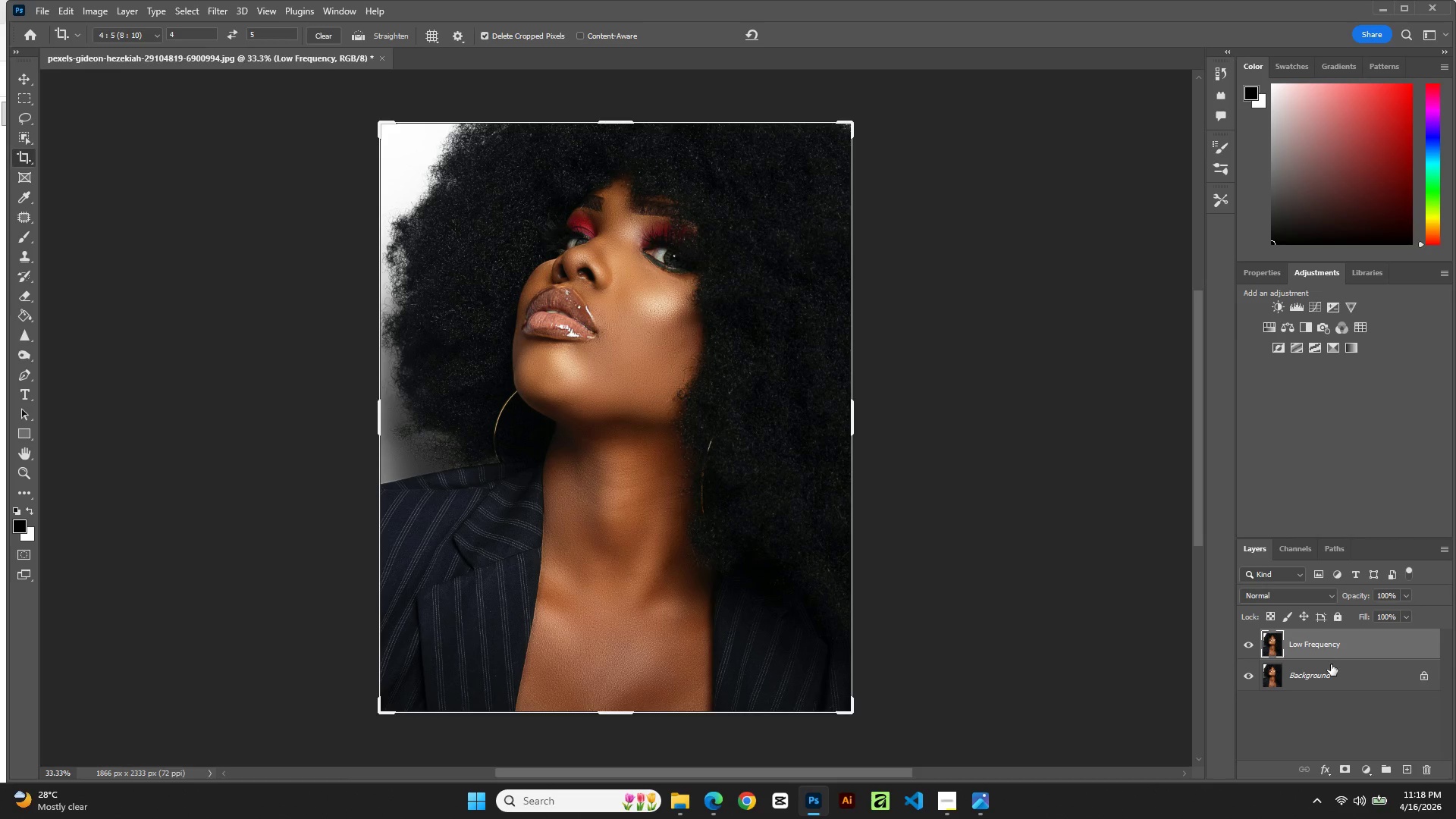 
left_click([1335, 670])
 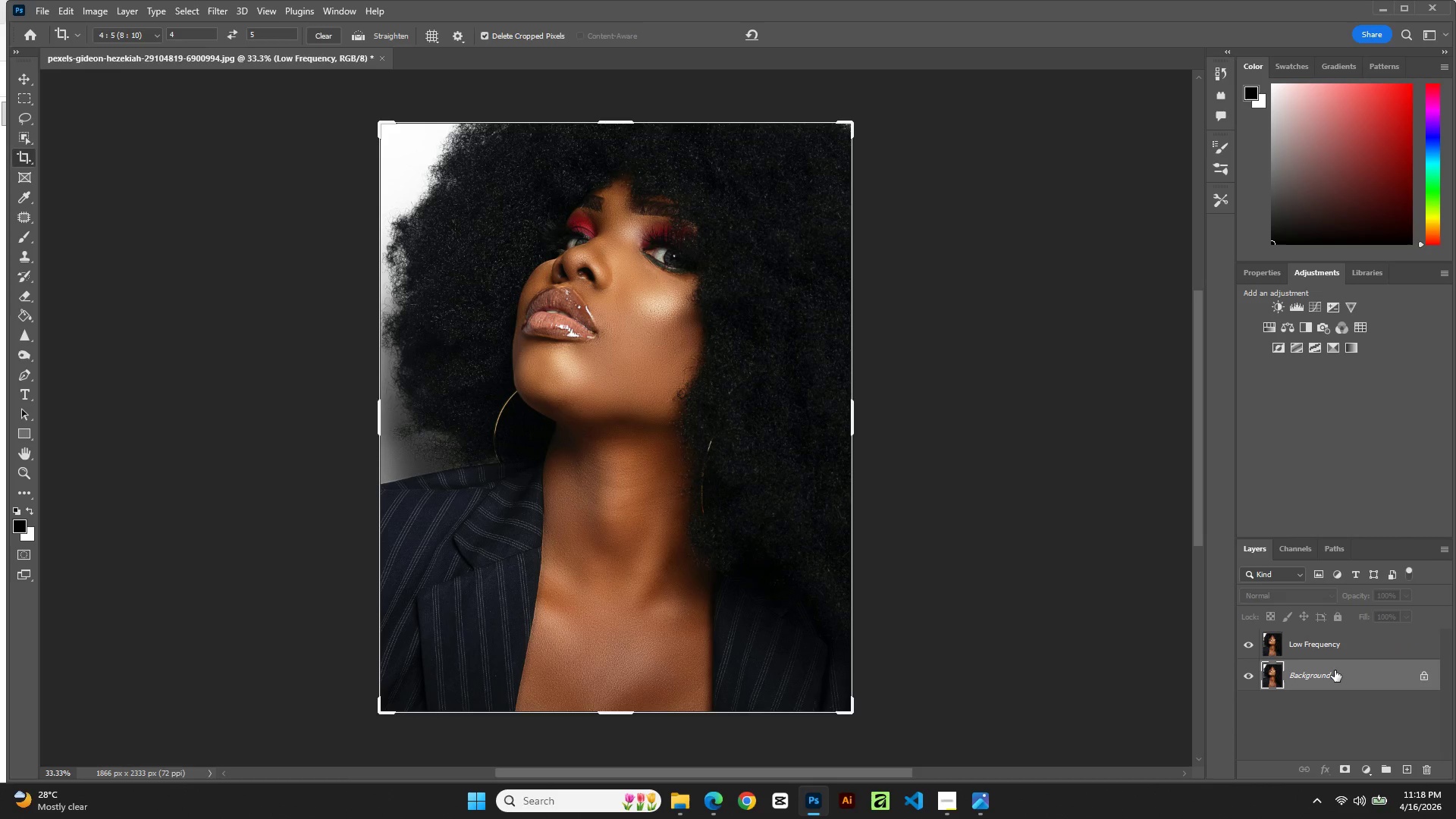 
right_click([1335, 670])
 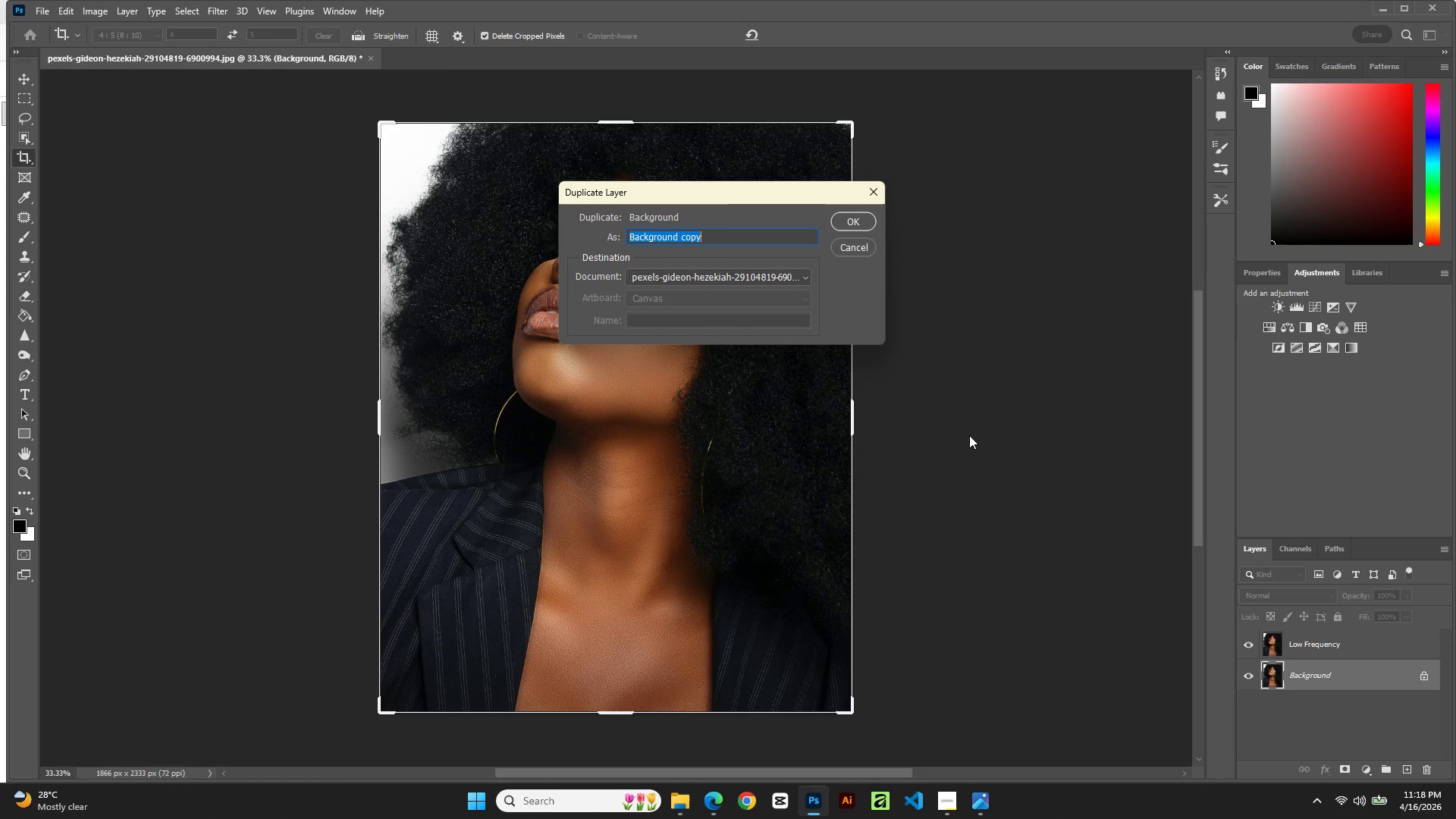 
type(High Layer)
 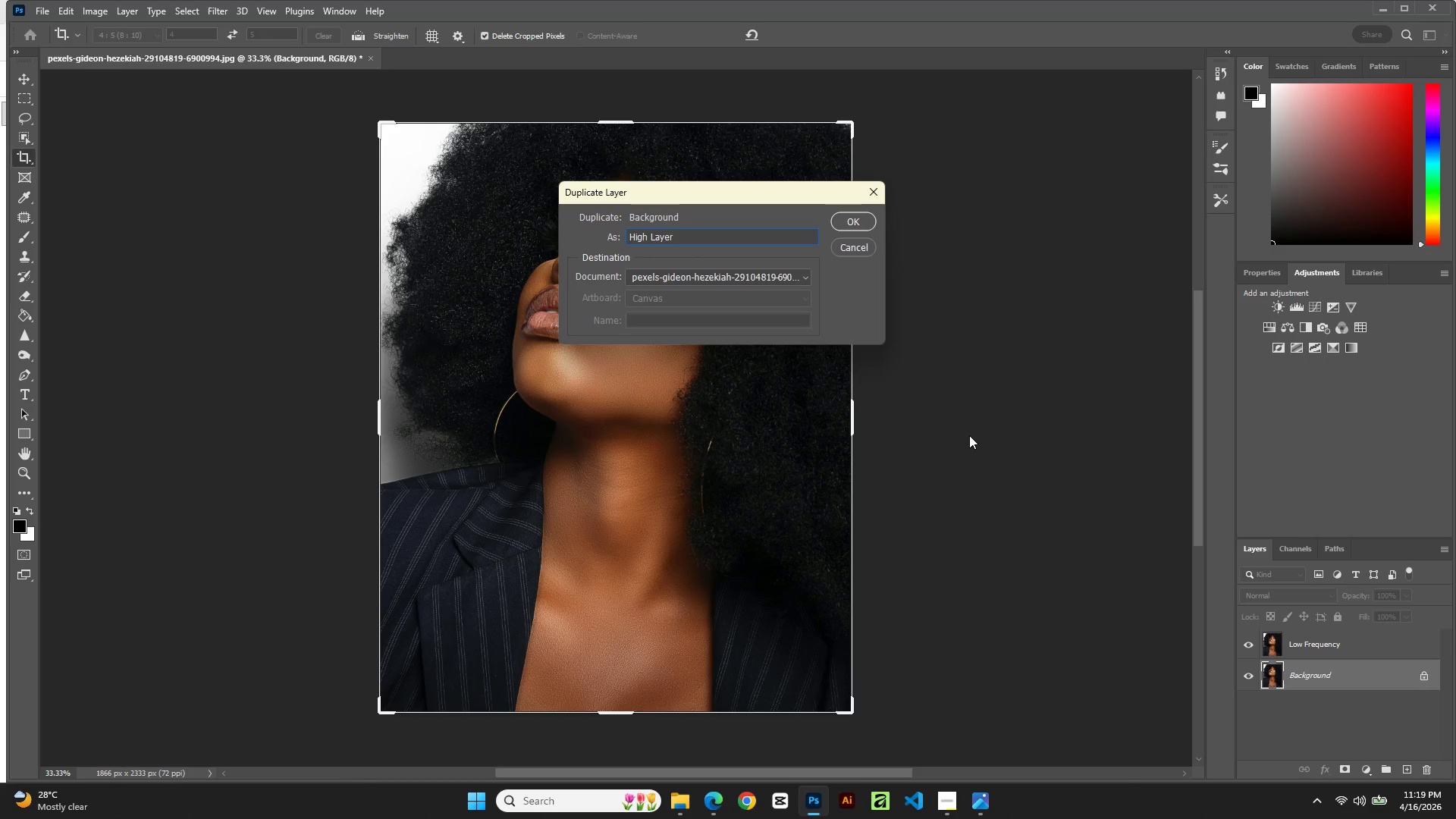 
left_click([849, 218])
 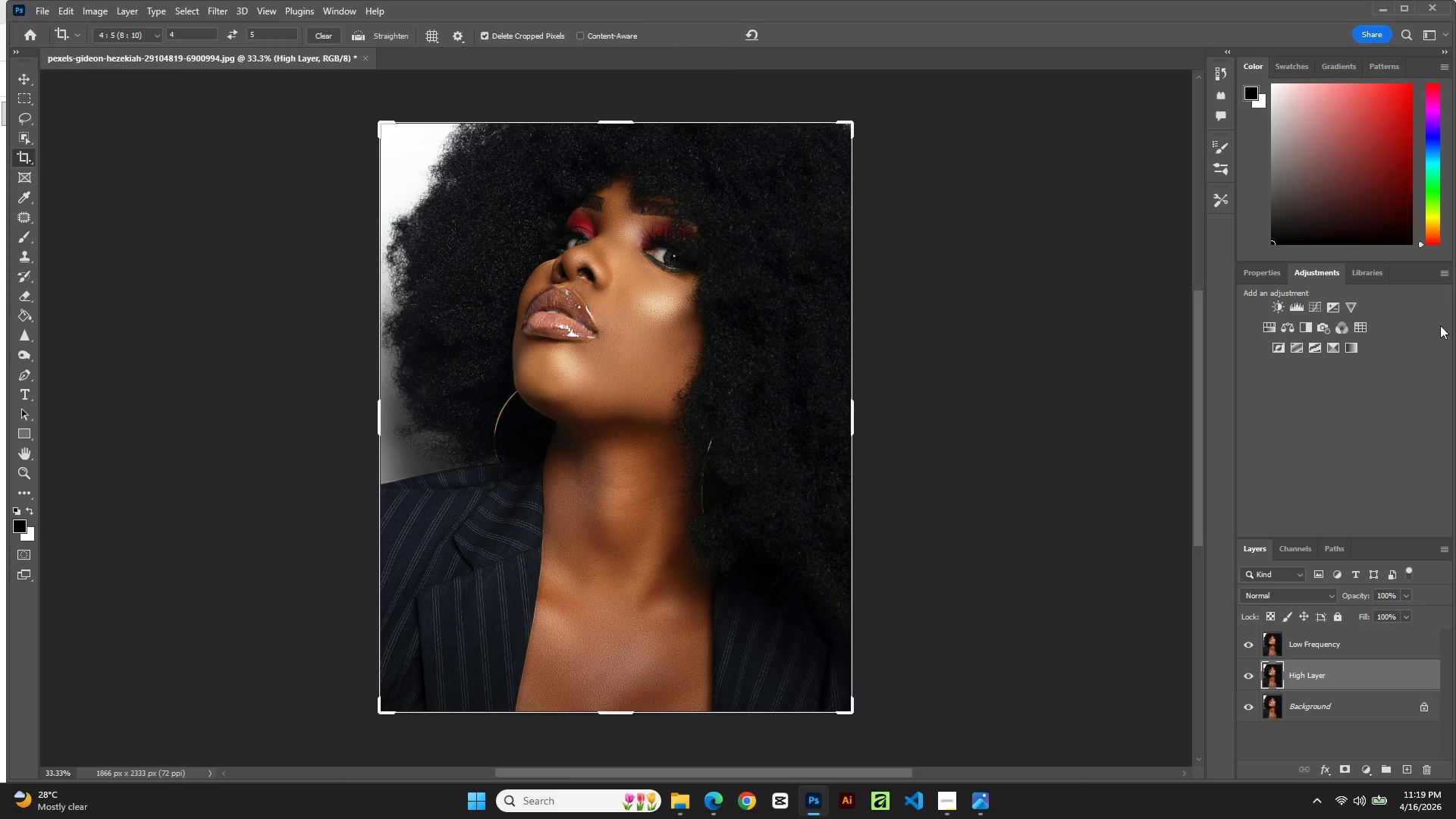 
left_click([1354, 651])
 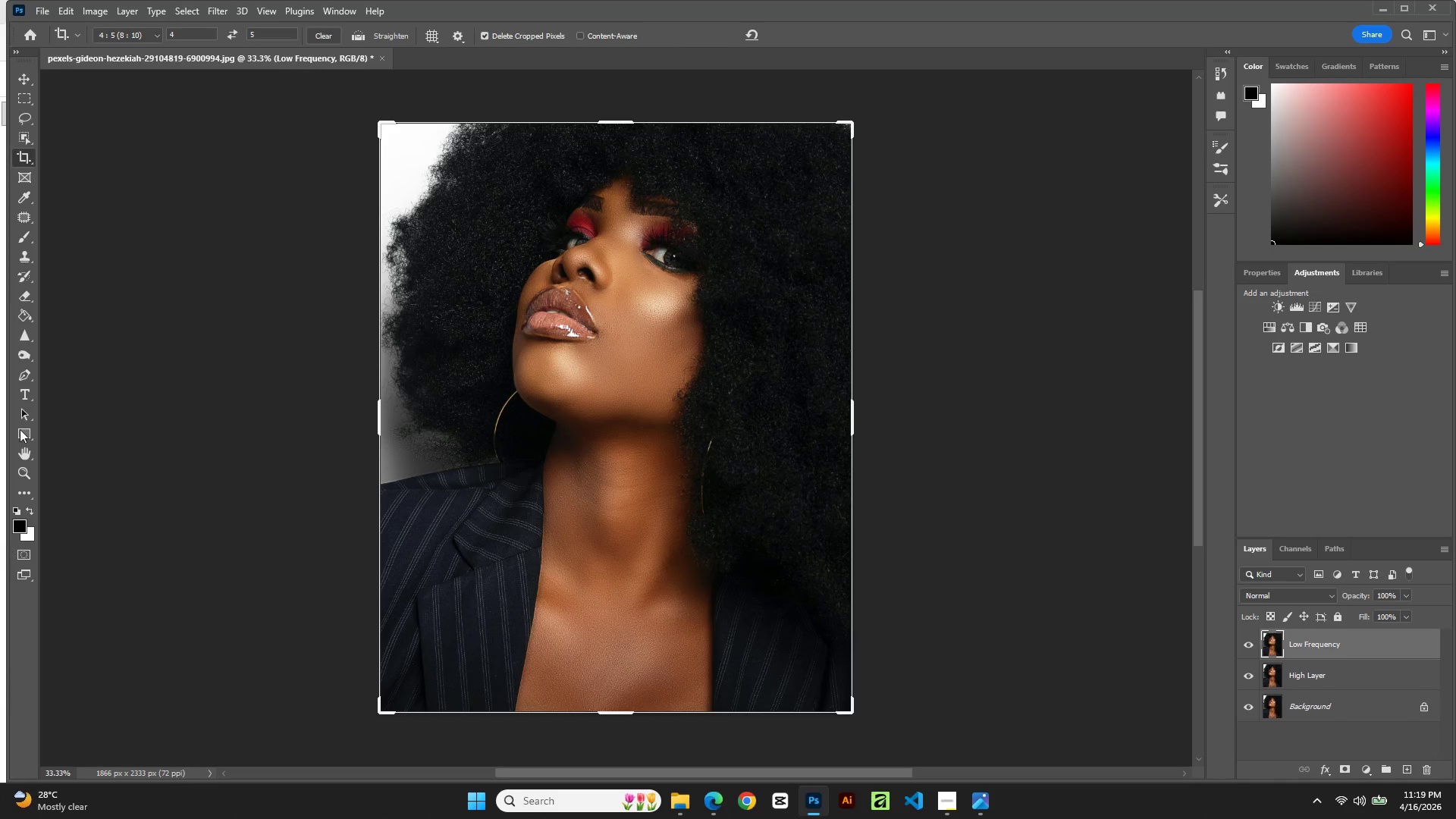 
wait(6.34)
 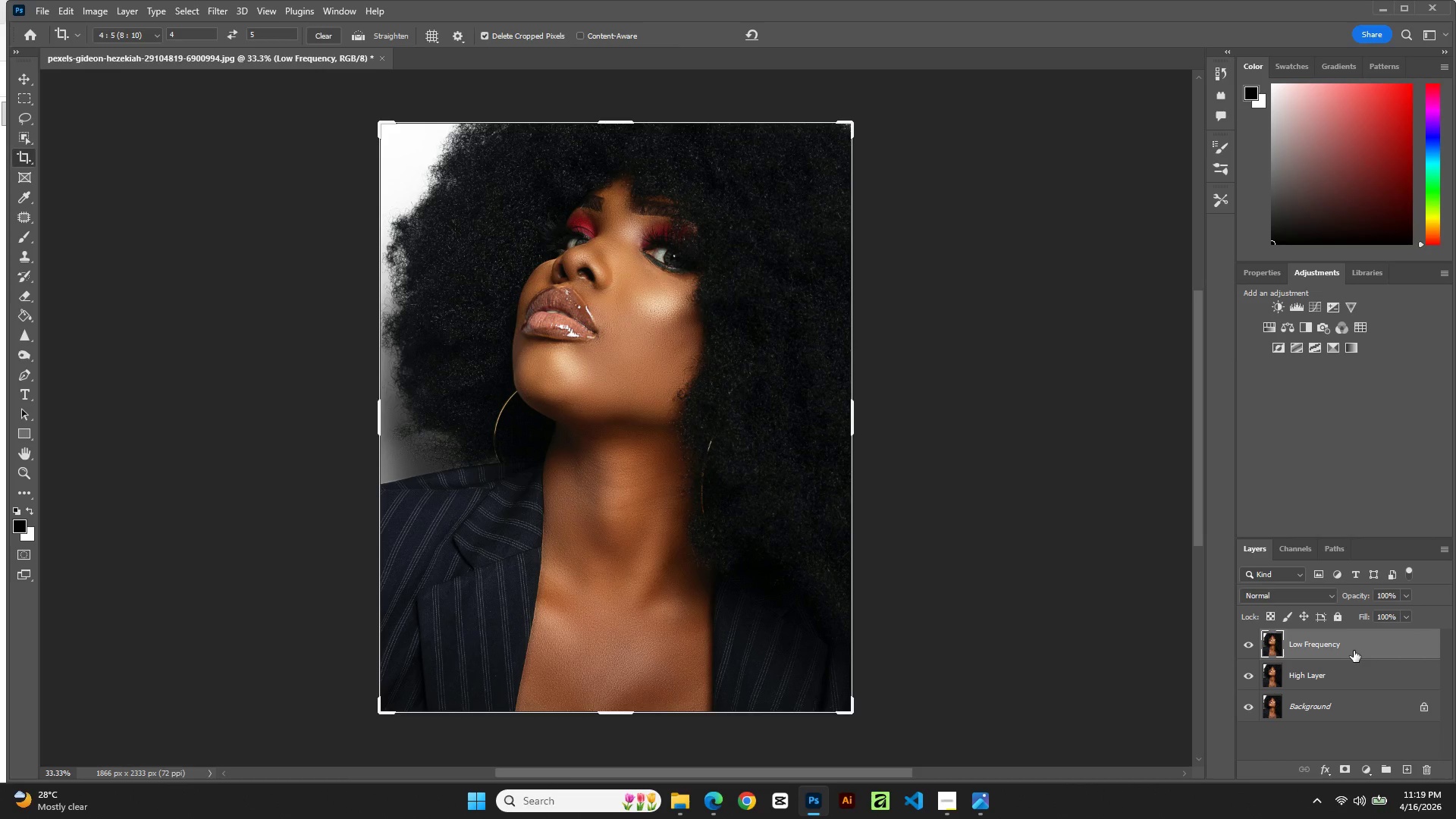 
right_click([23, 120])
 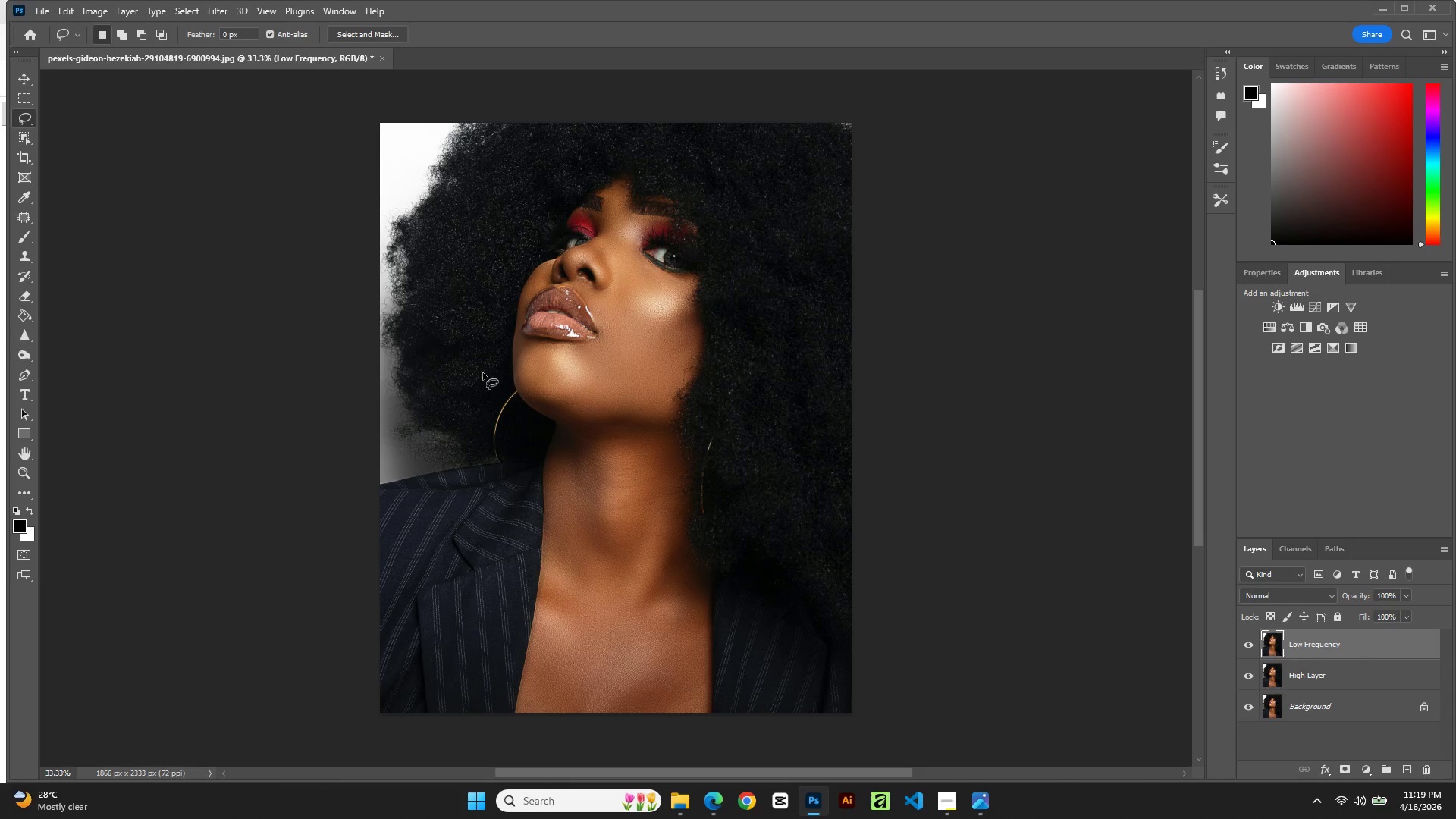 
wait(27.41)
 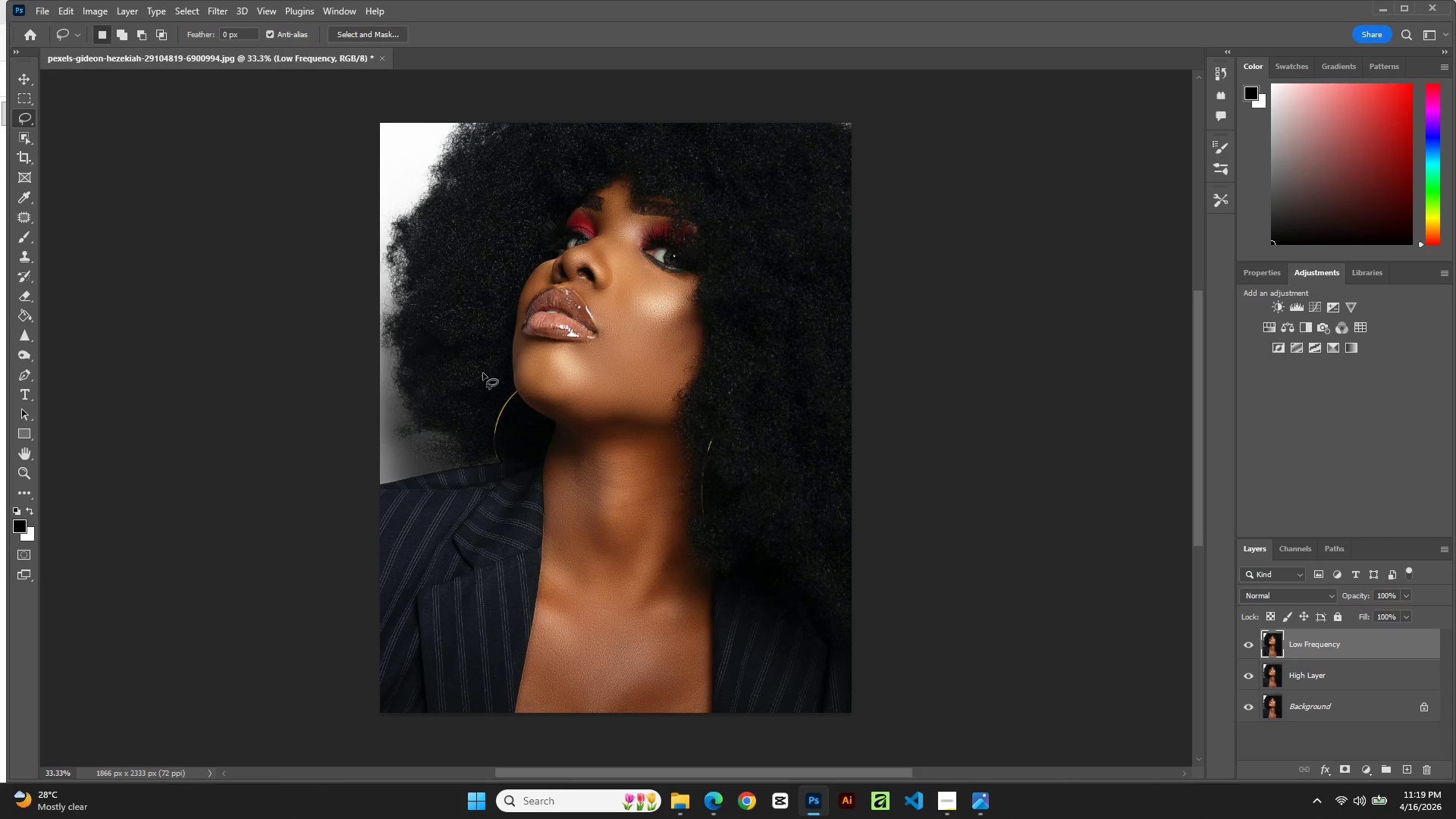 
left_click([77, 8])
 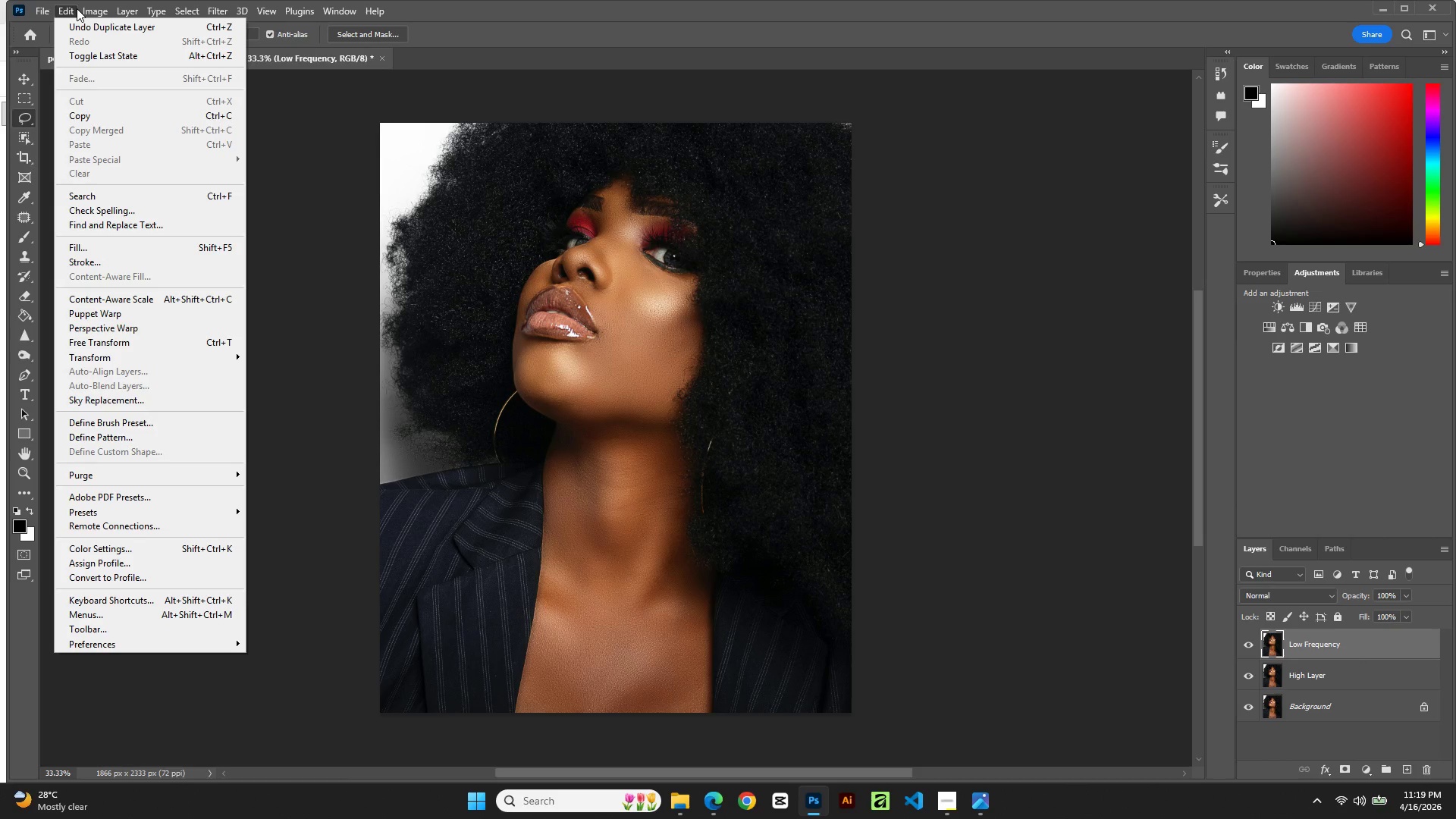 
mouse_move([109, 27])
 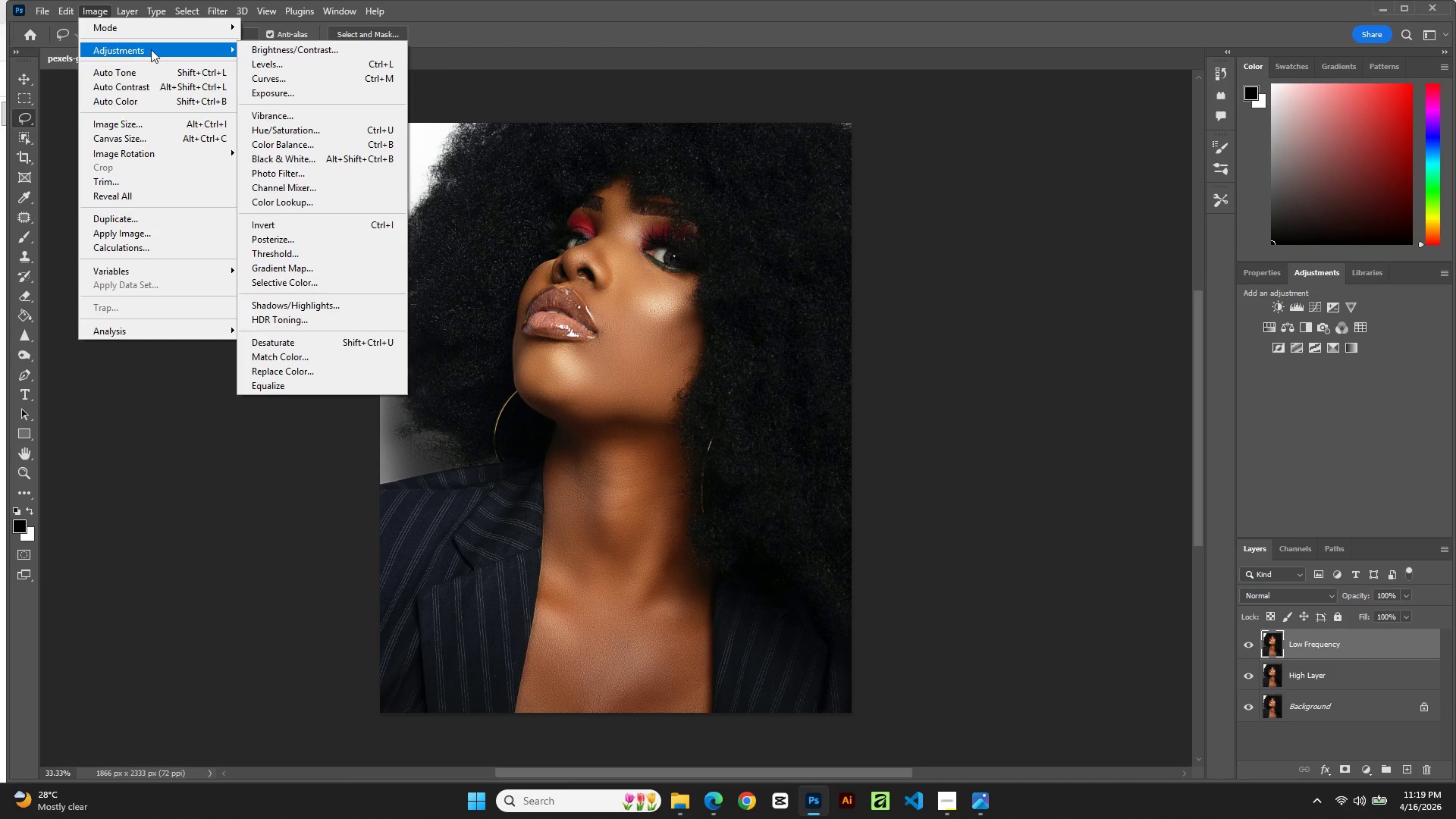 
wait(11.63)
 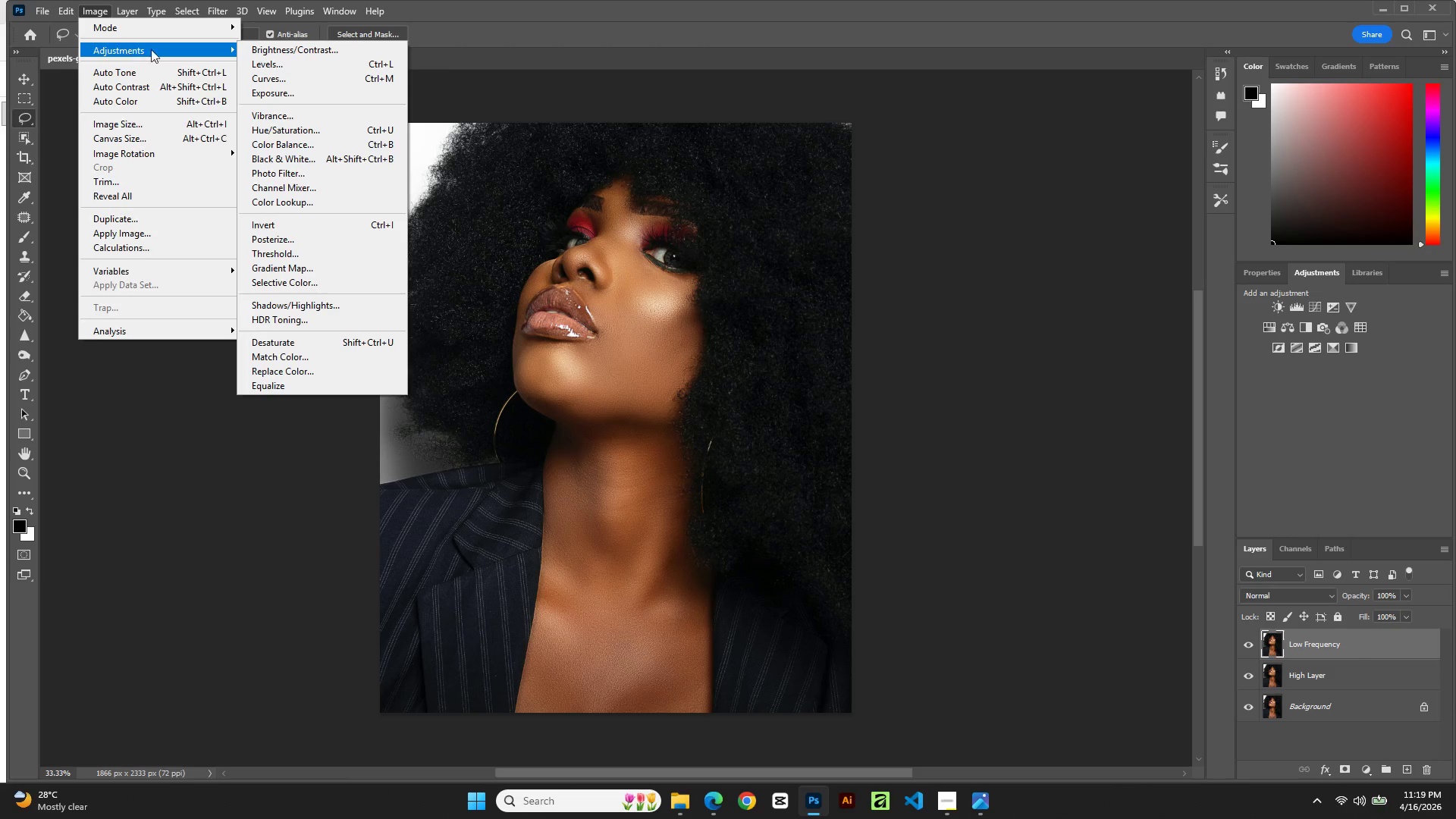 
left_click([288, 143])
 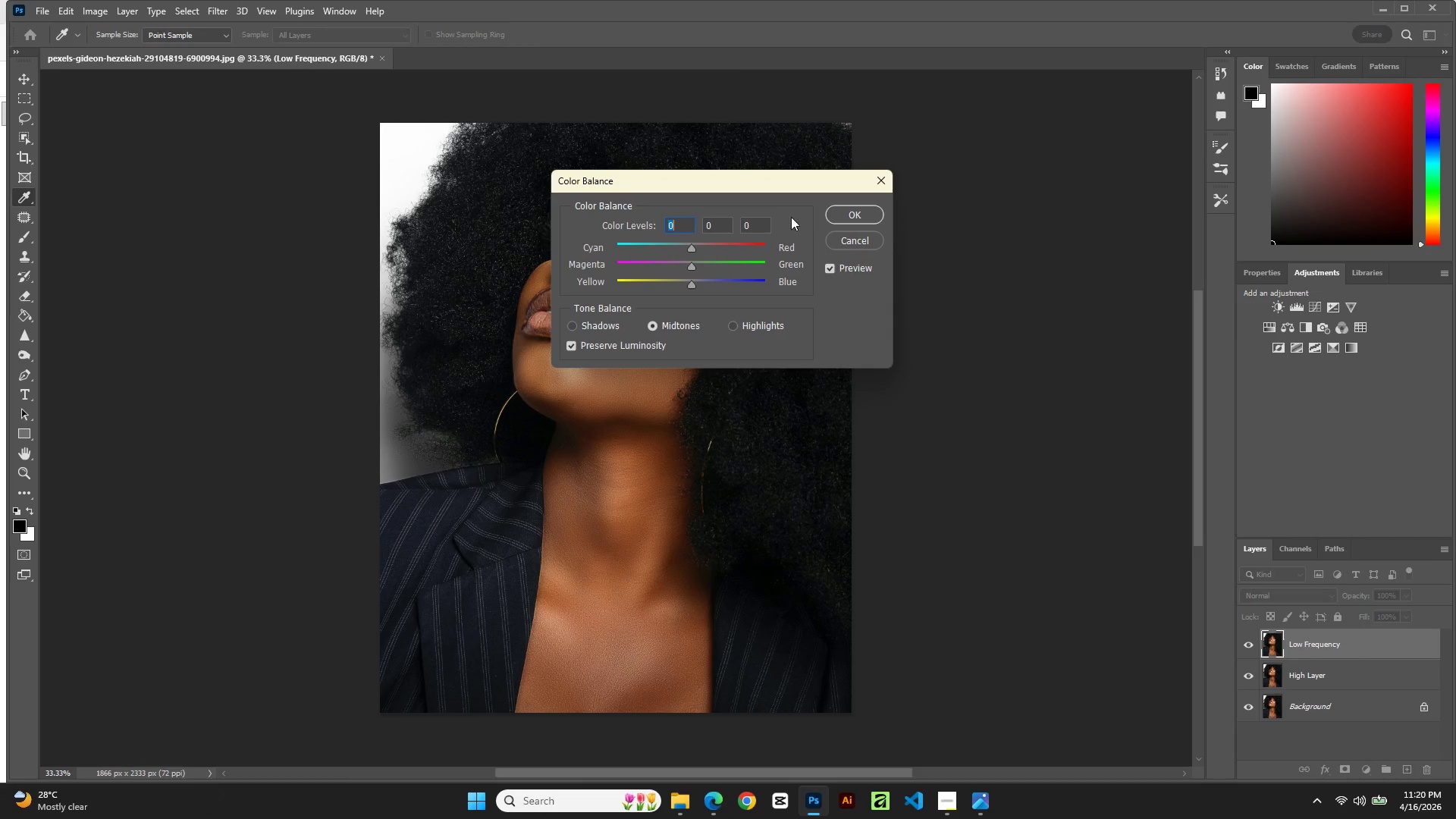 
left_click([876, 184])
 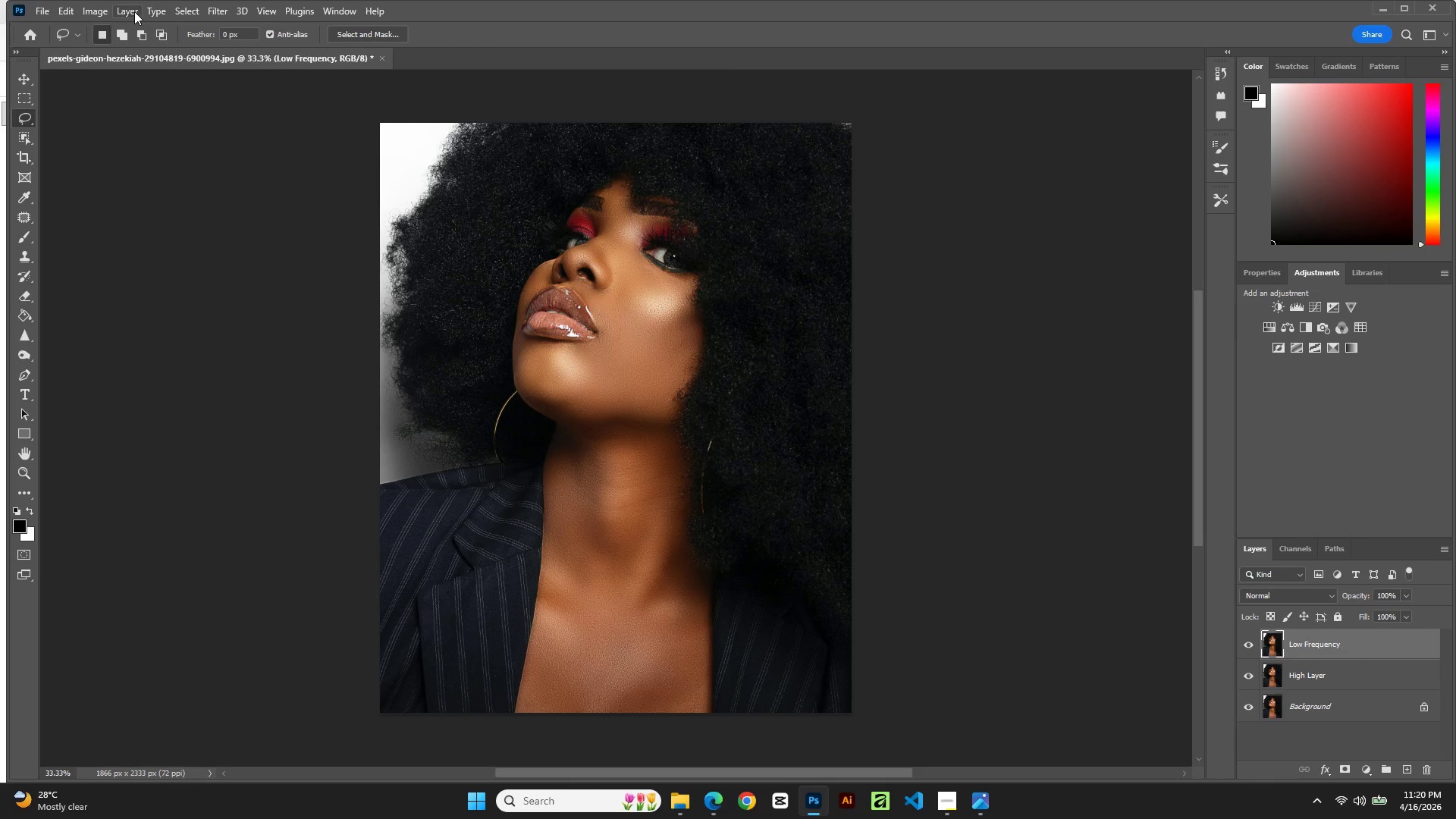 
left_click([134, 11])
 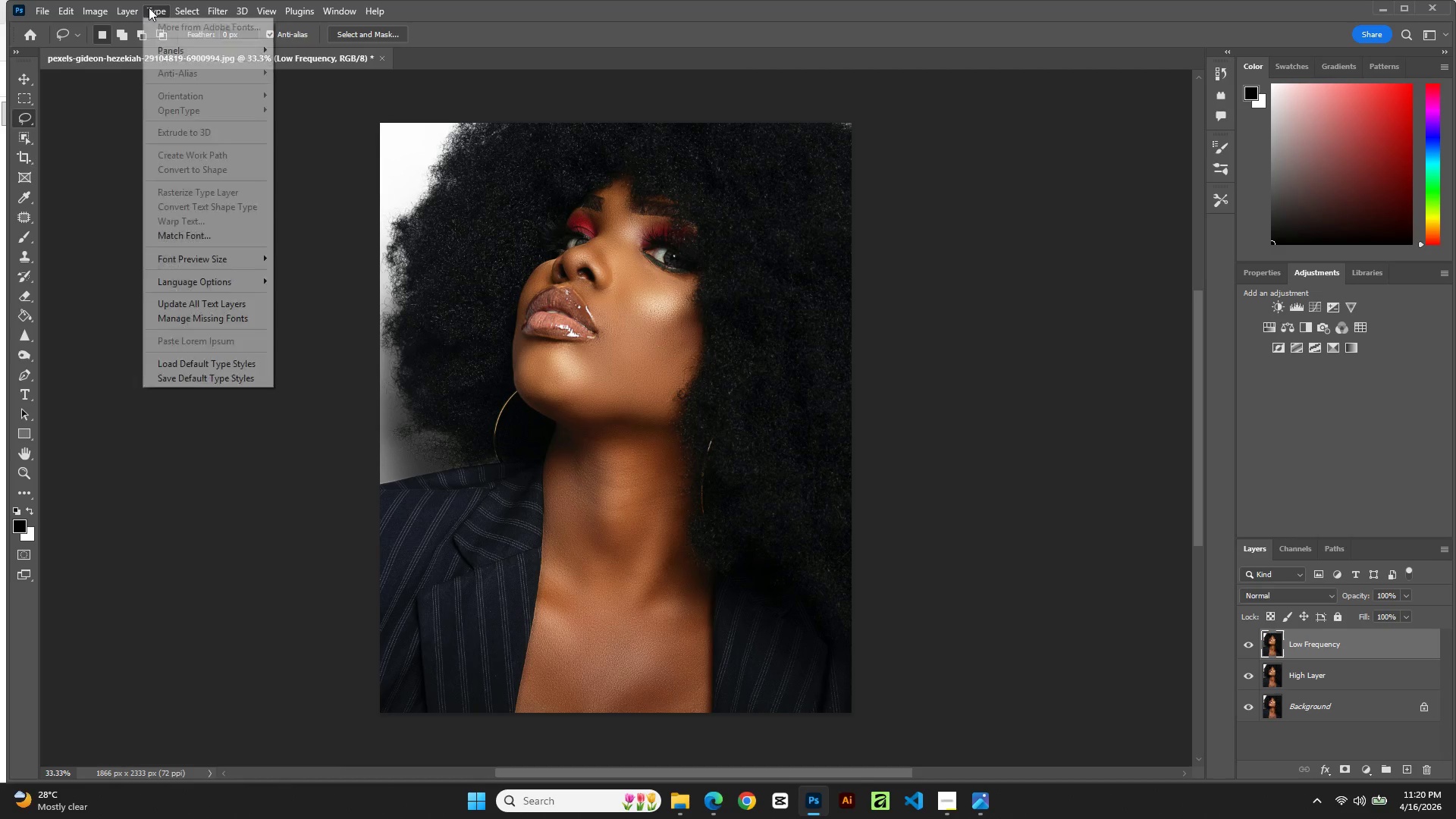 
wait(8.52)
 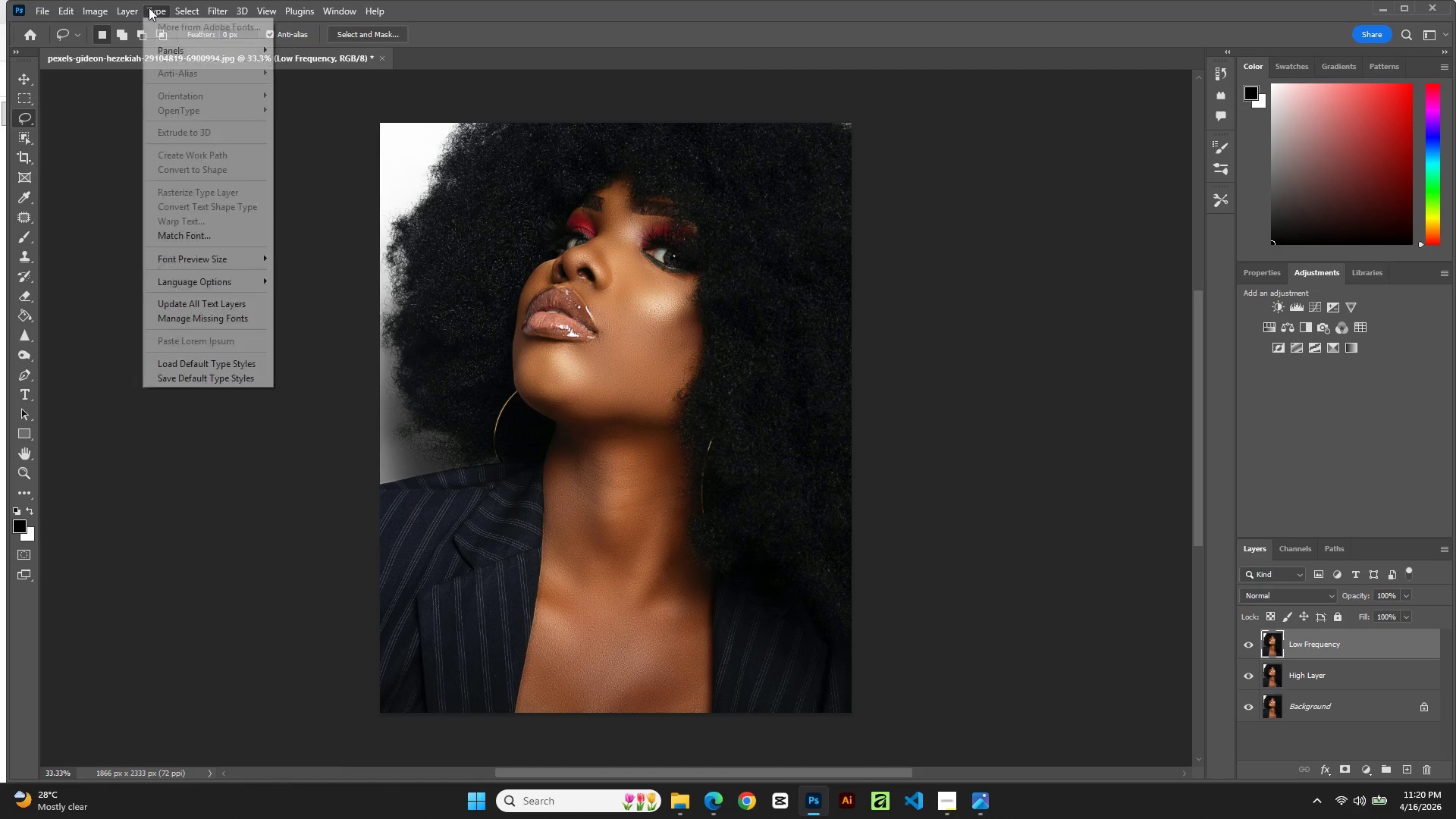 
mouse_move([95, 20])
 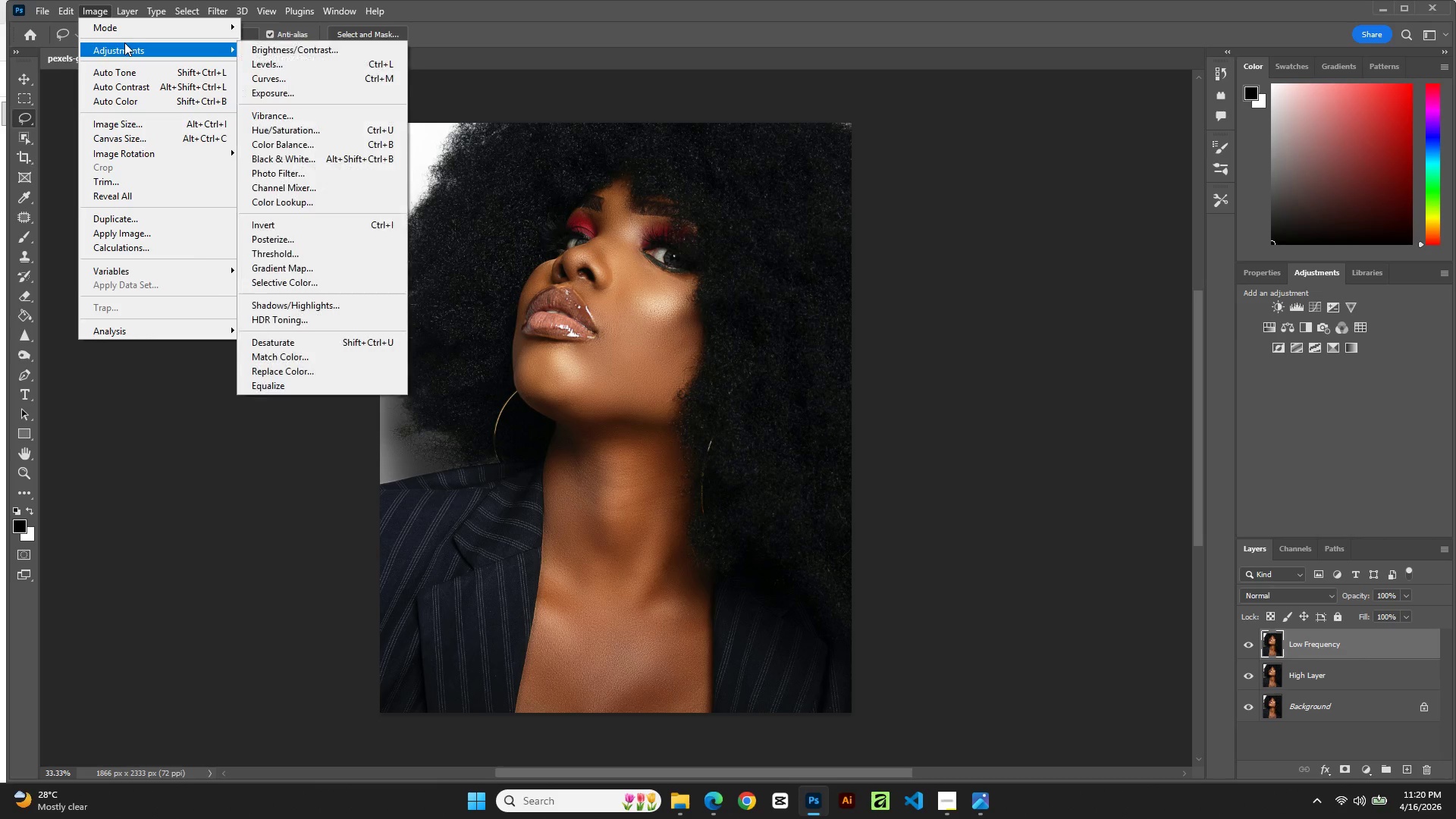 
wait(6.42)
 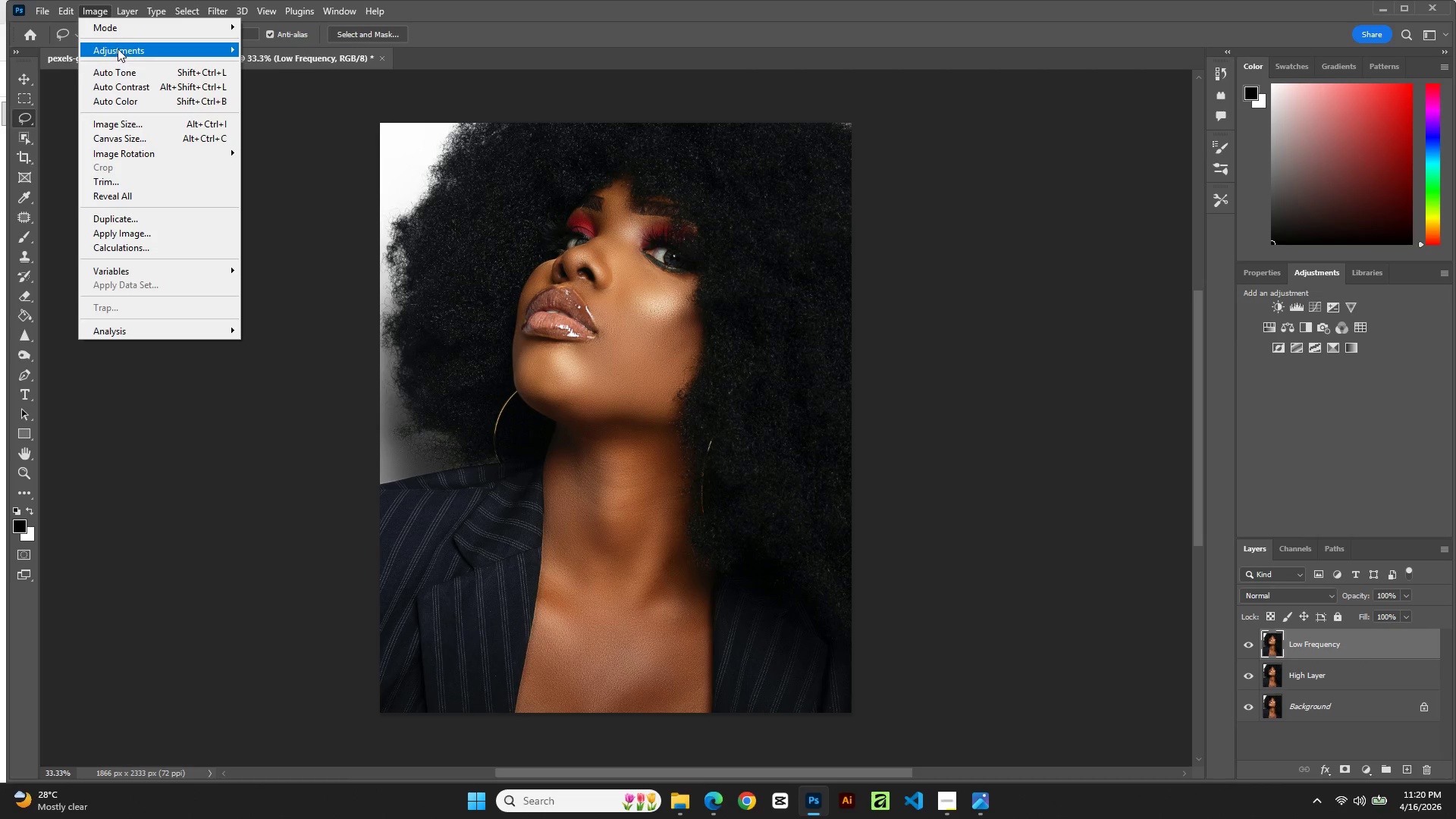 
mouse_move([1282, 585])
 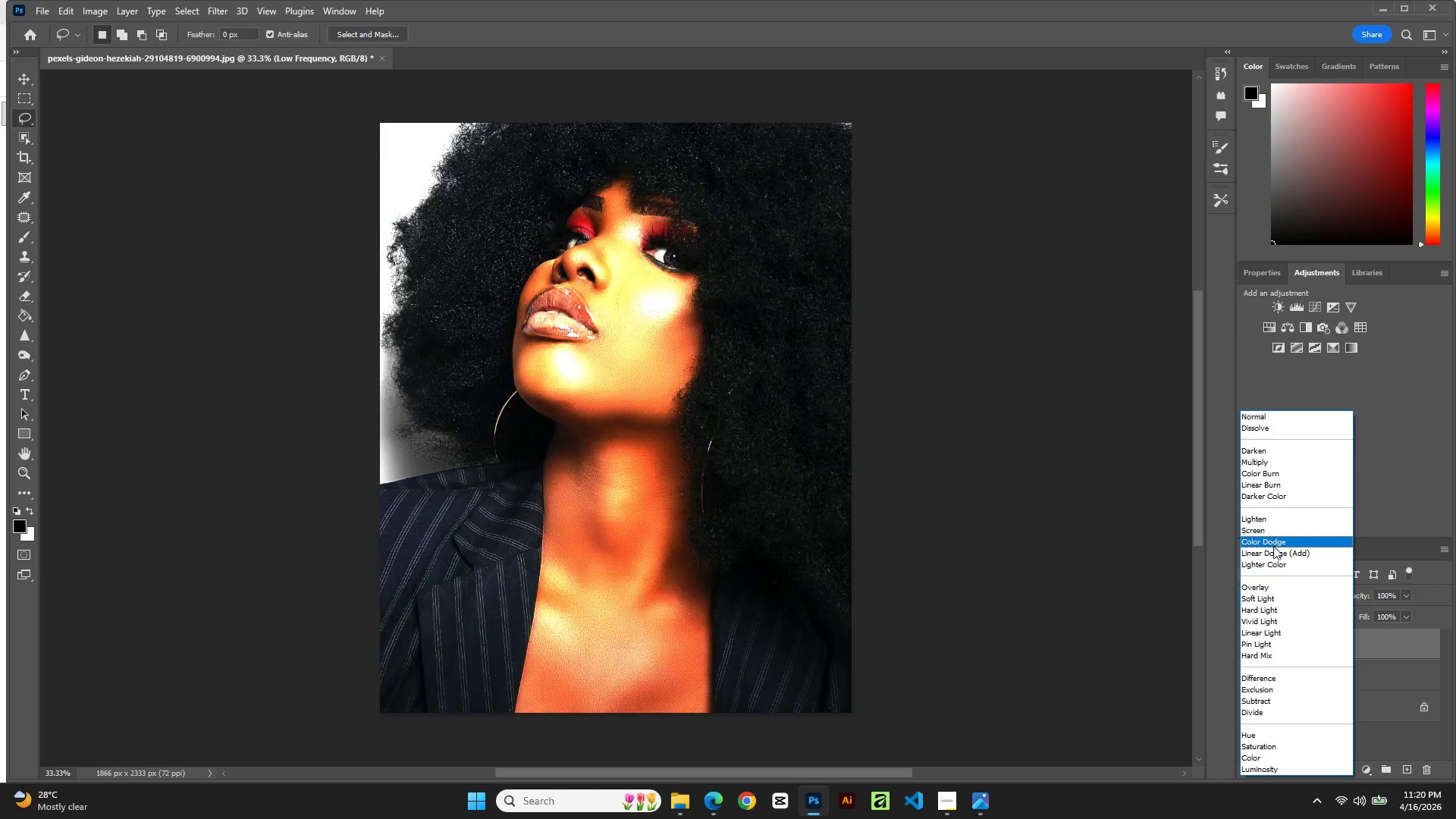 
scroll: coordinate [1266, 739], scroll_direction: down, amount: 3.0
 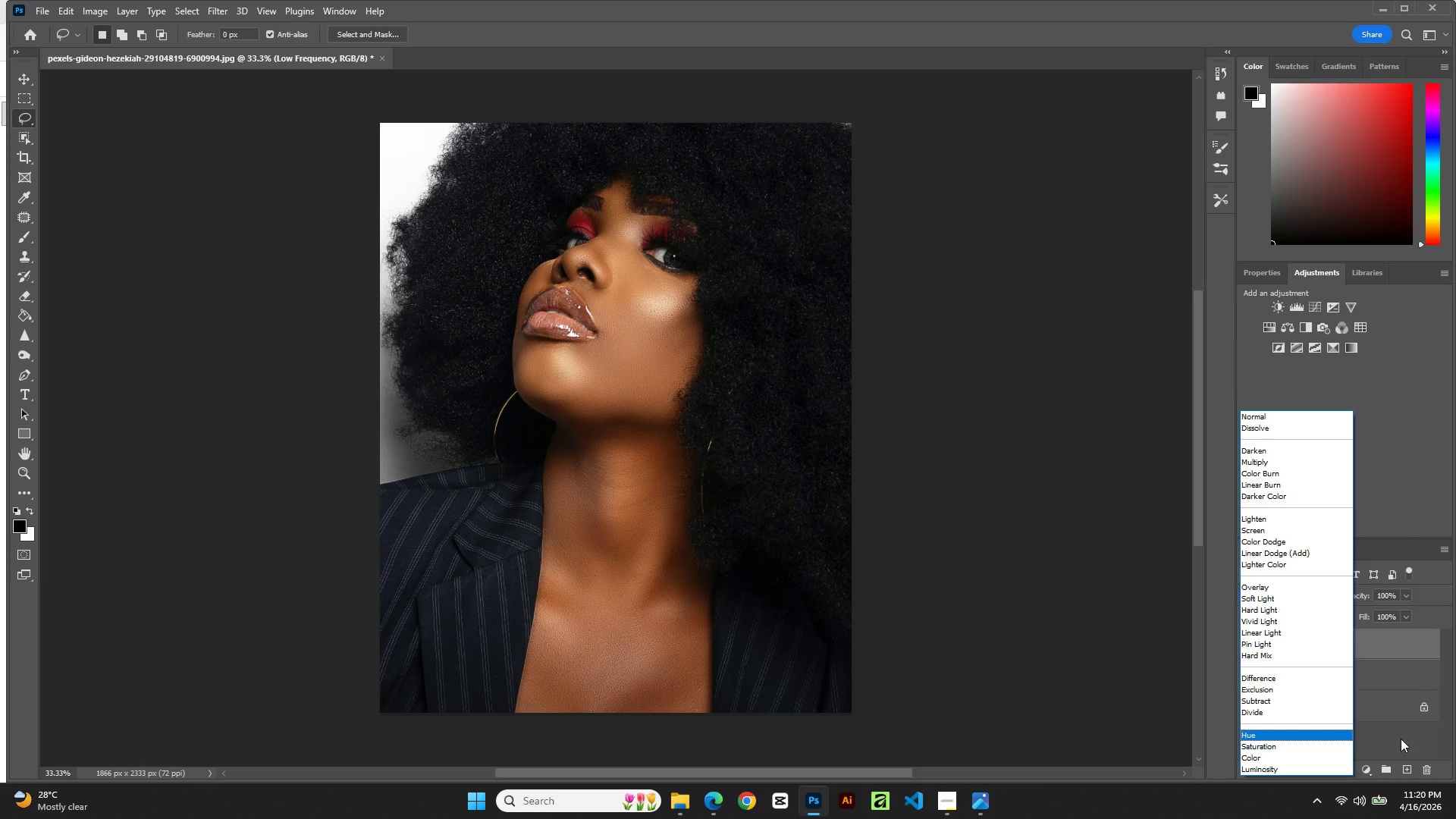 
left_click([1383, 739])
 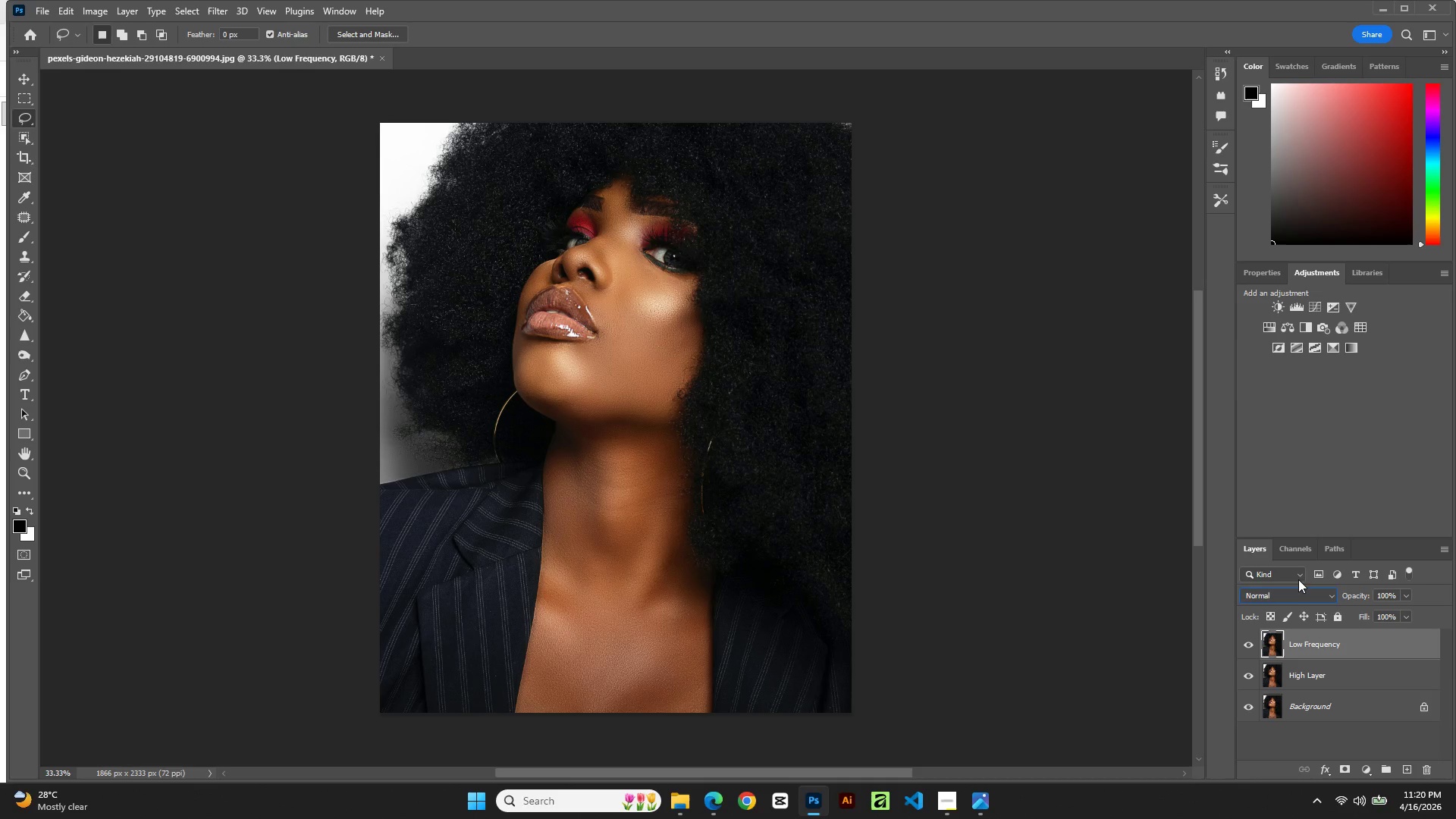 
left_click([1298, 572])
 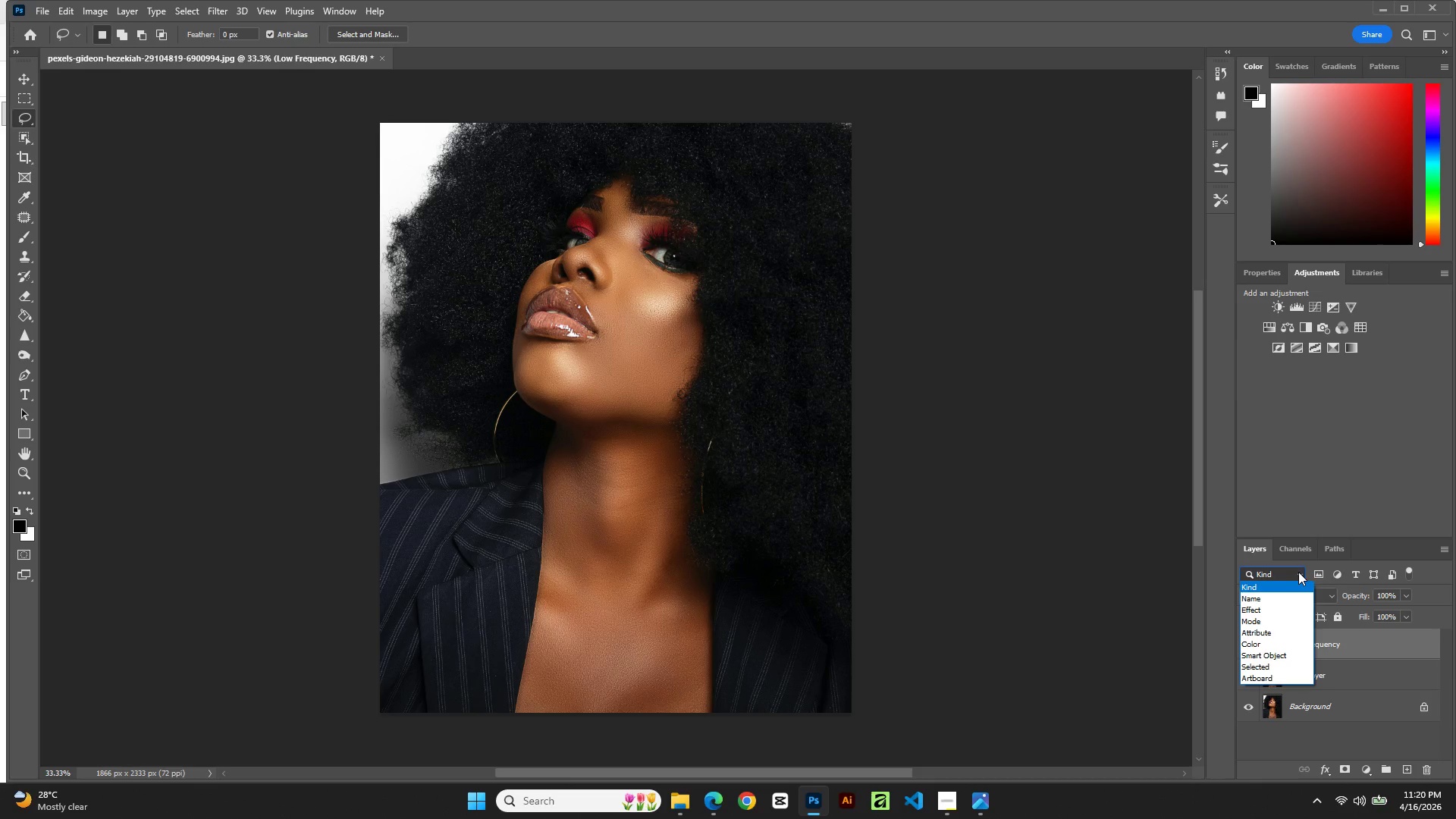 
left_click([1298, 572])
 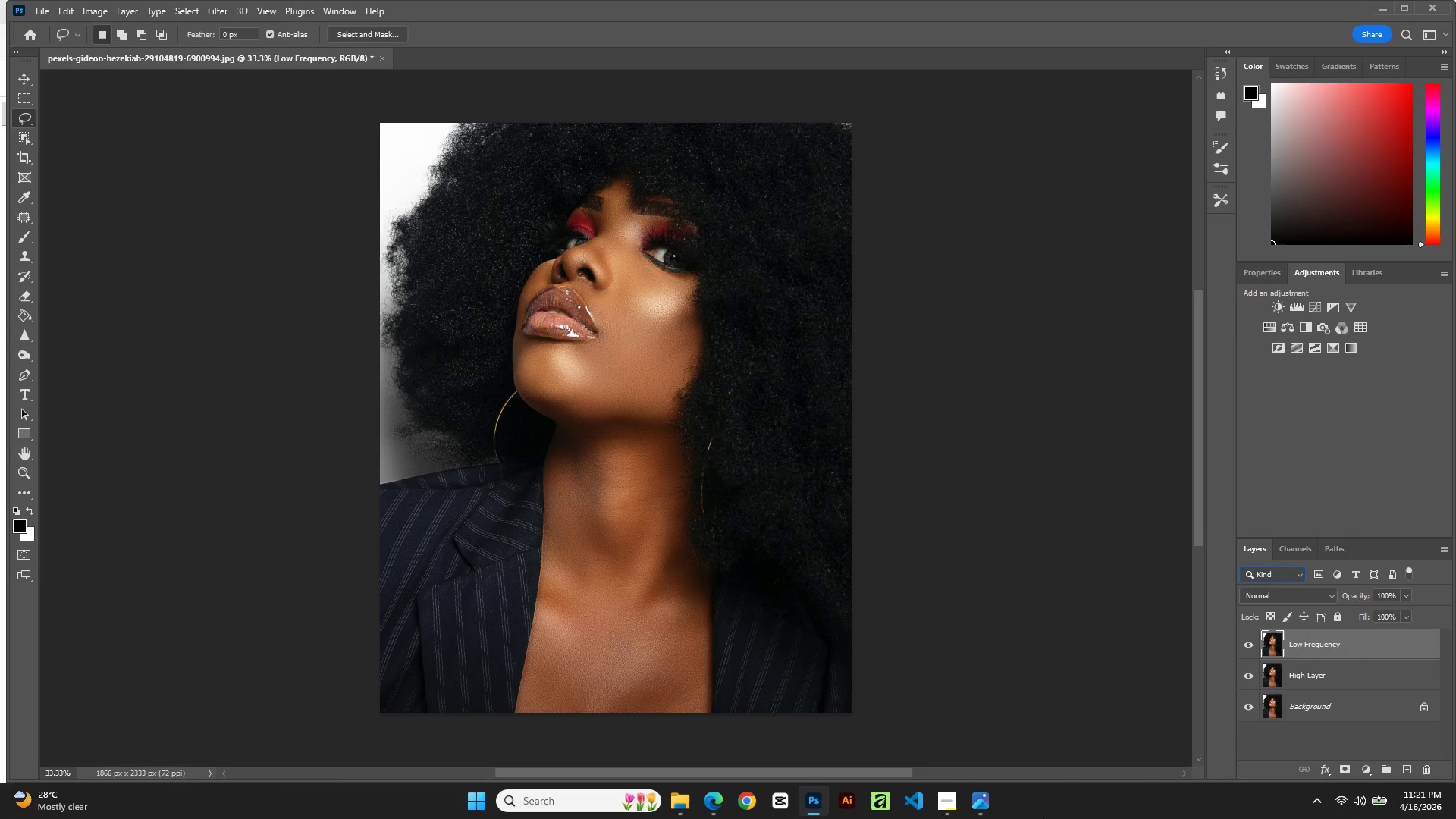 
wait(40.03)
 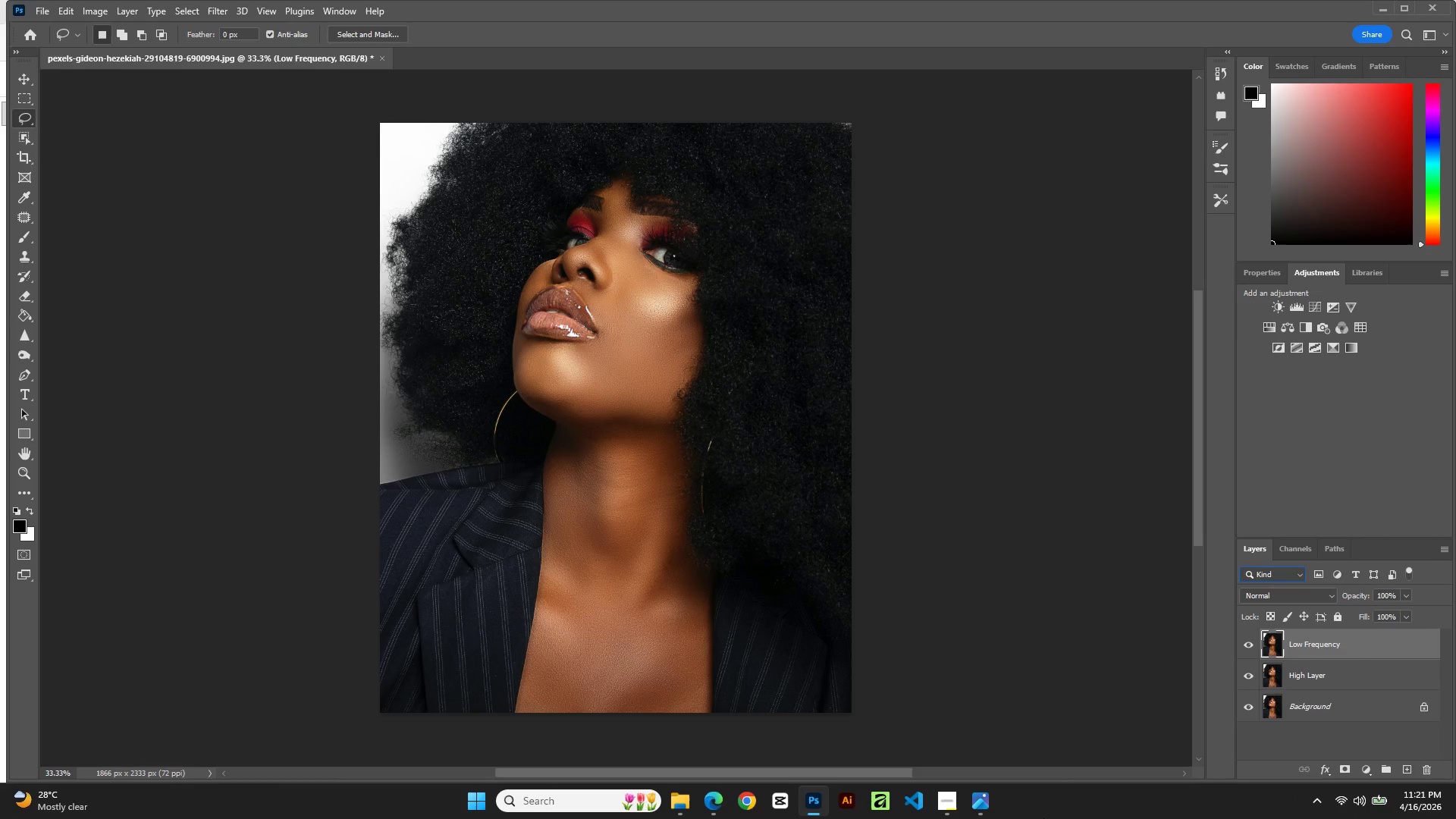 
left_click([214, 8])
 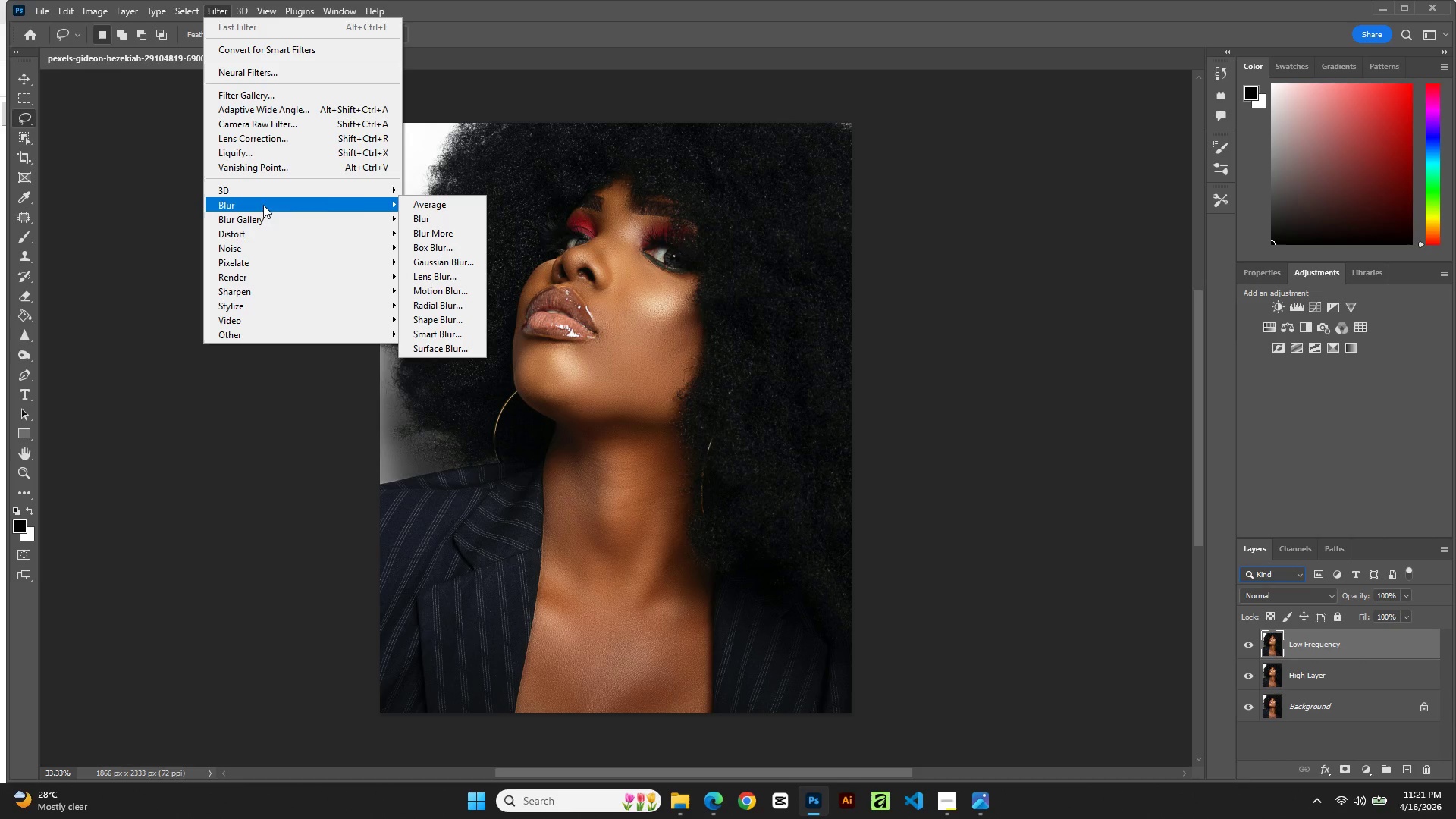 
wait(8.16)
 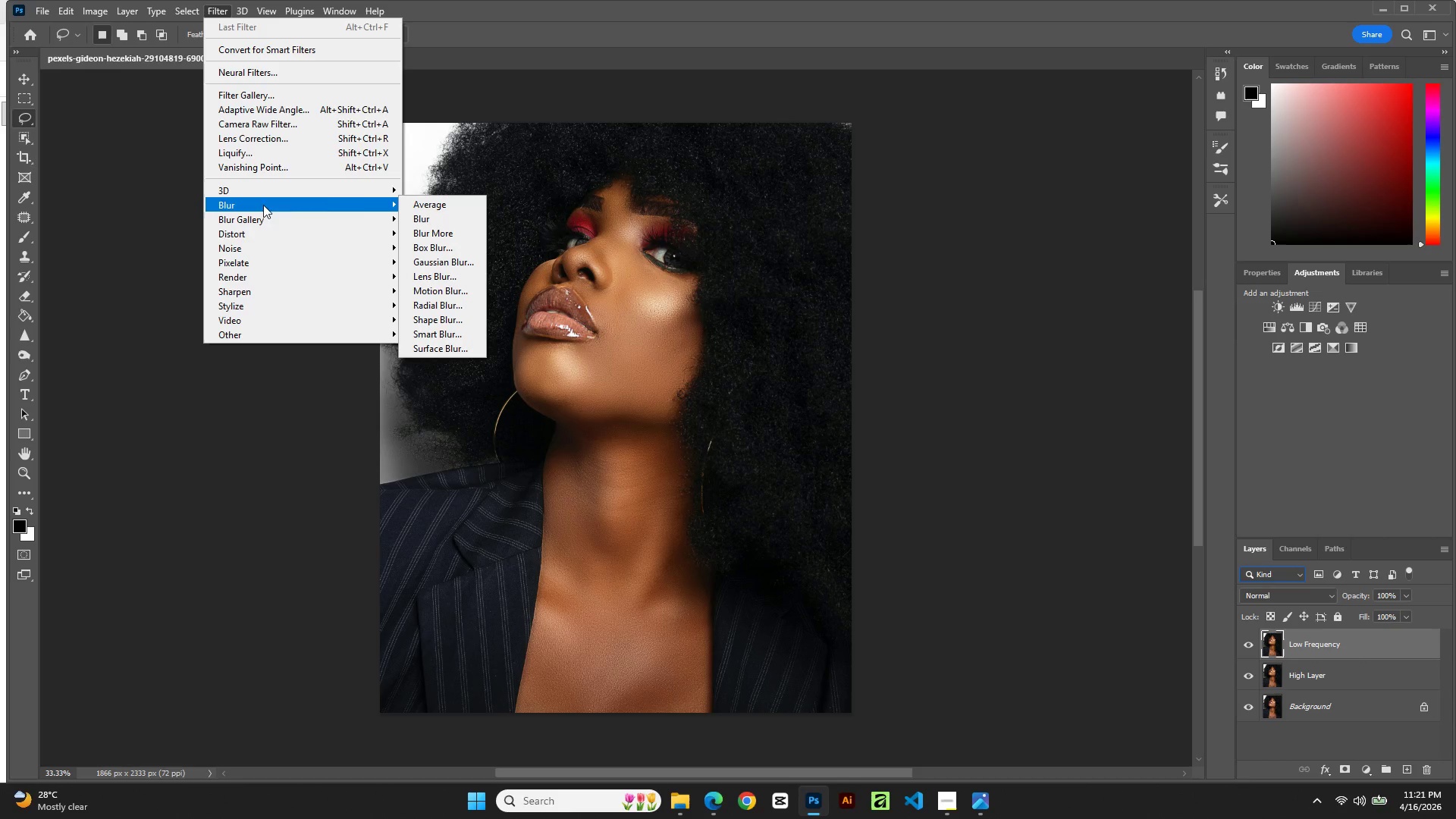 
left_click([441, 265])
 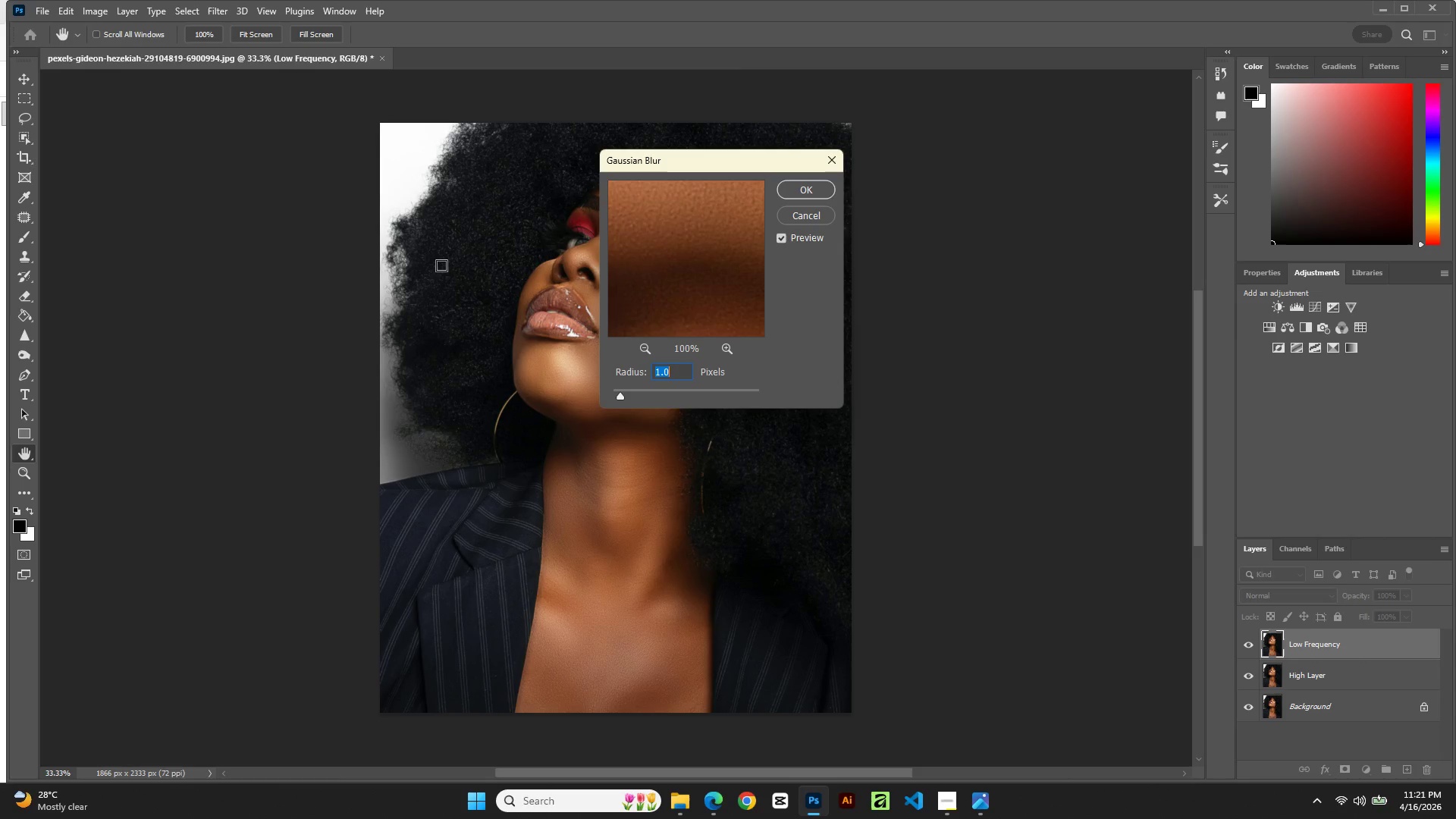 
wait(6.11)
 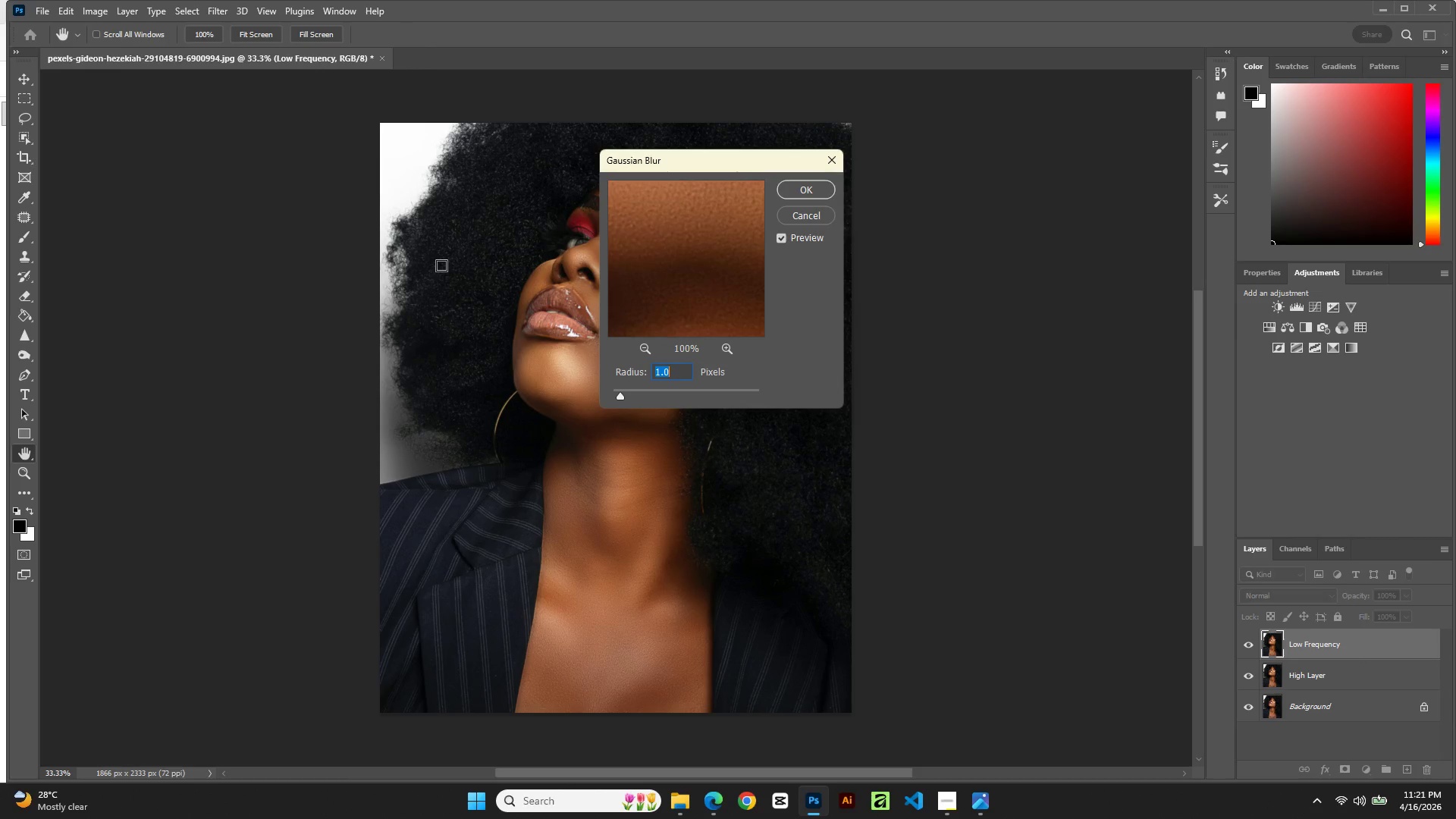 
key(Numpad4)
 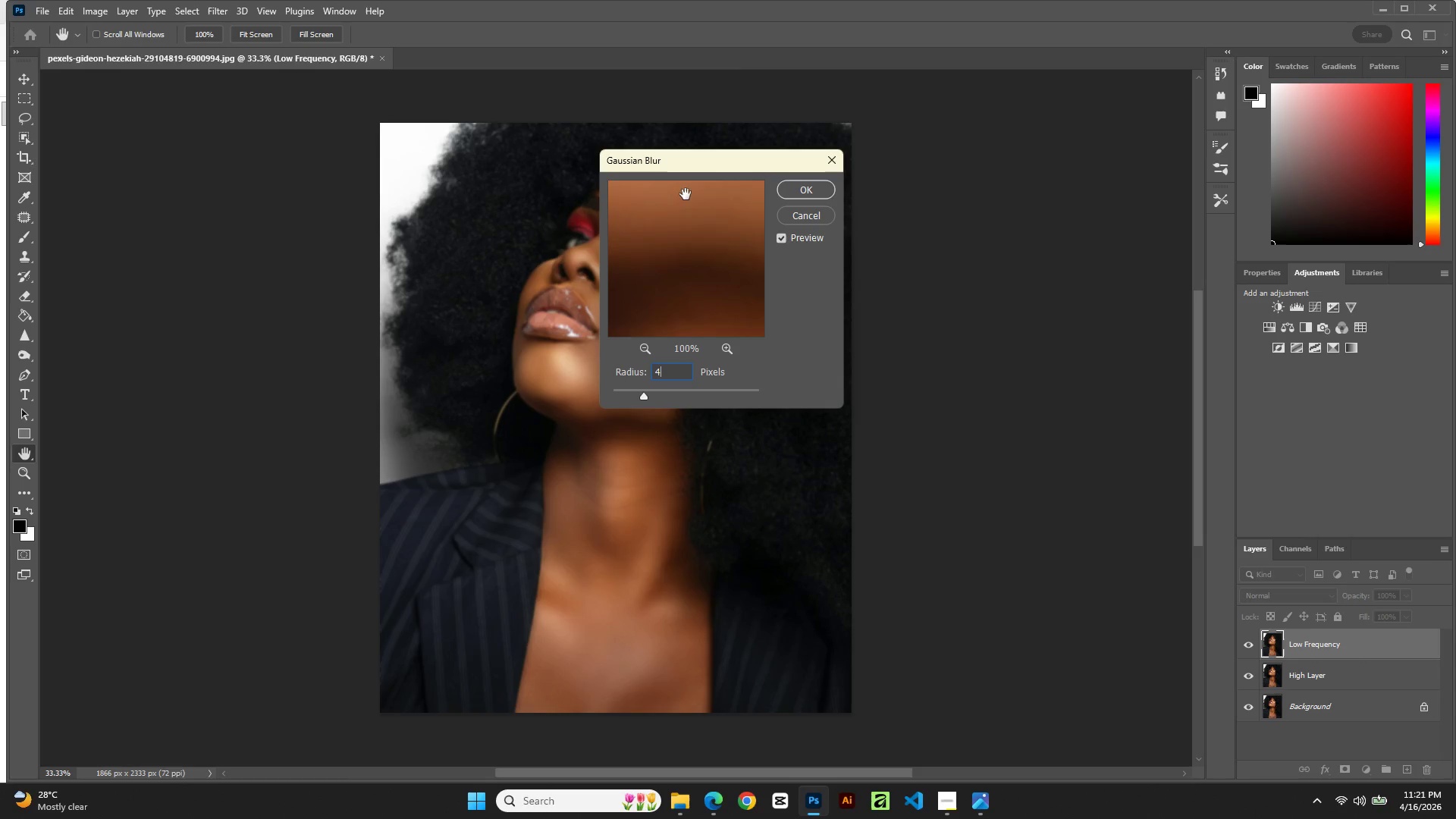 
wait(11.11)
 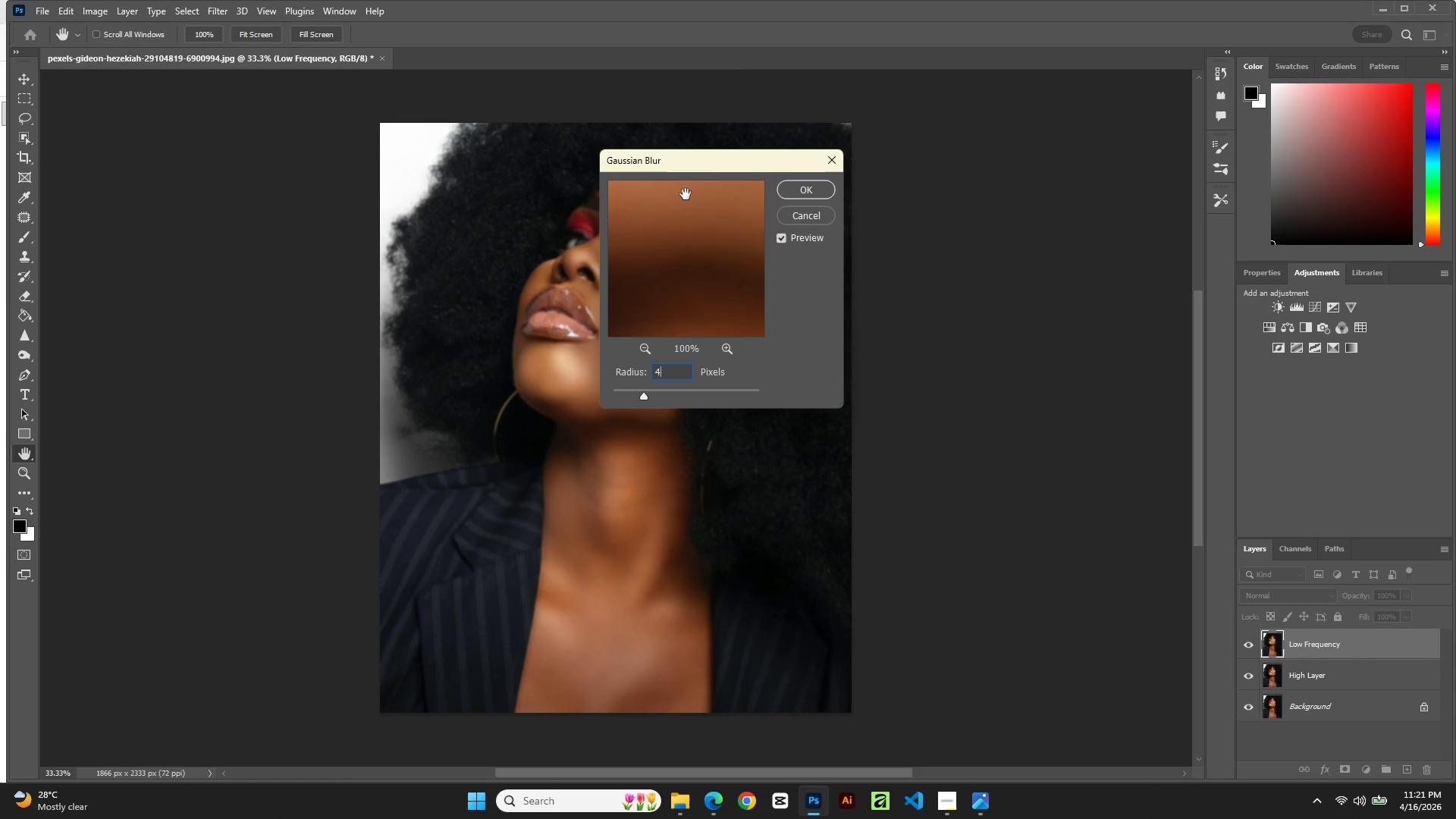 
left_click([630, 393])
 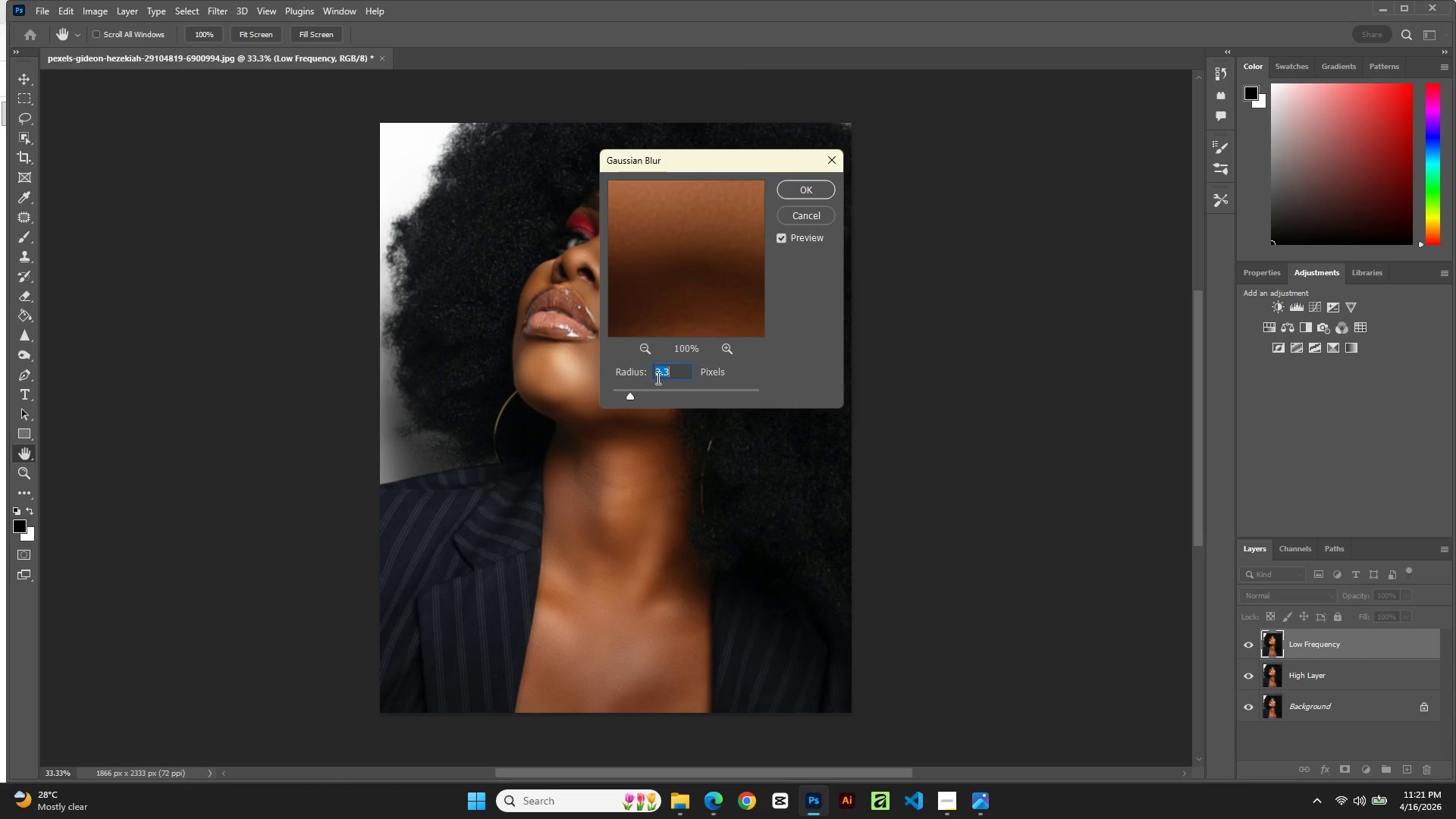 
key(Numpad4)
 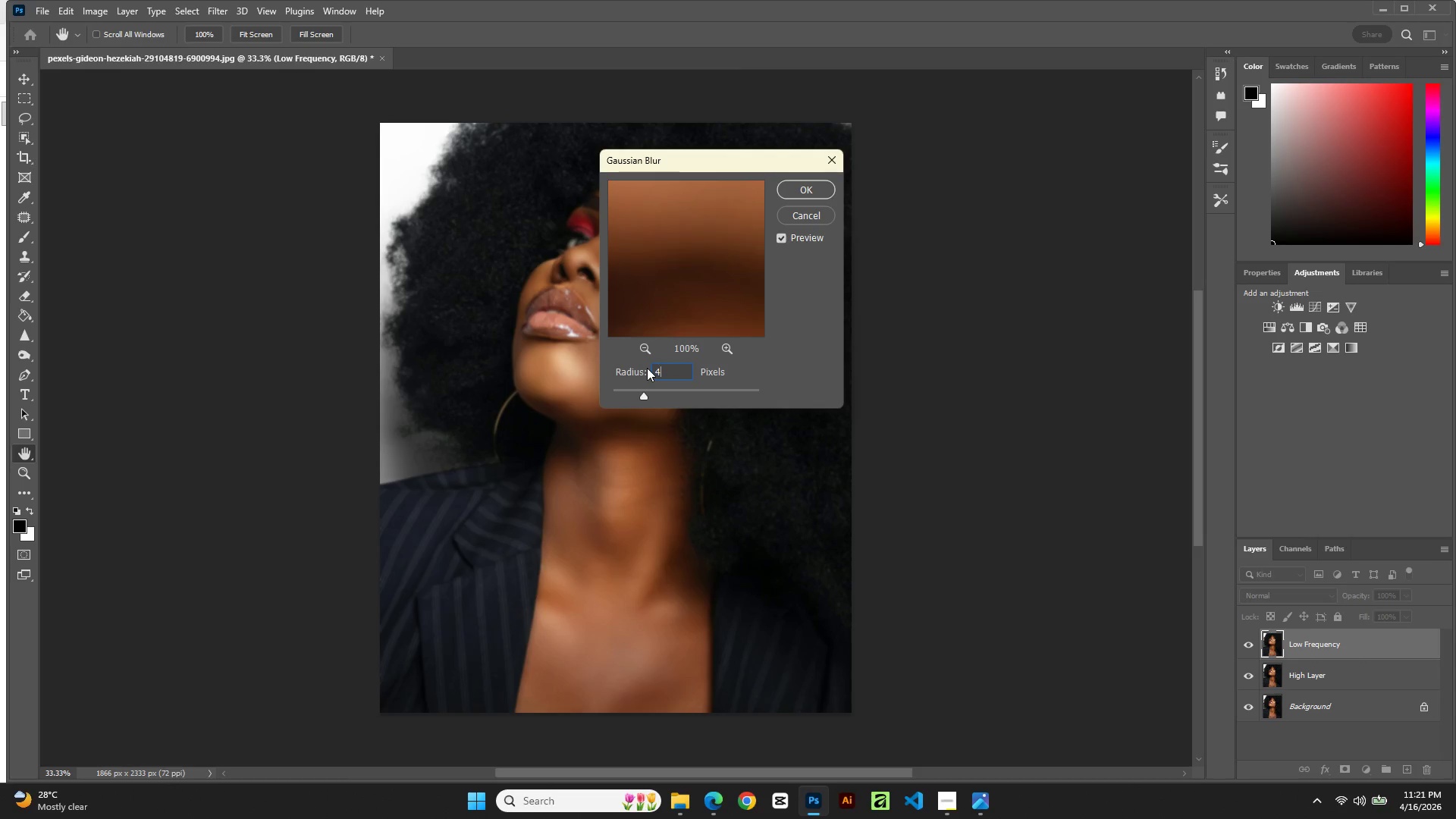 
key(Backspace)
 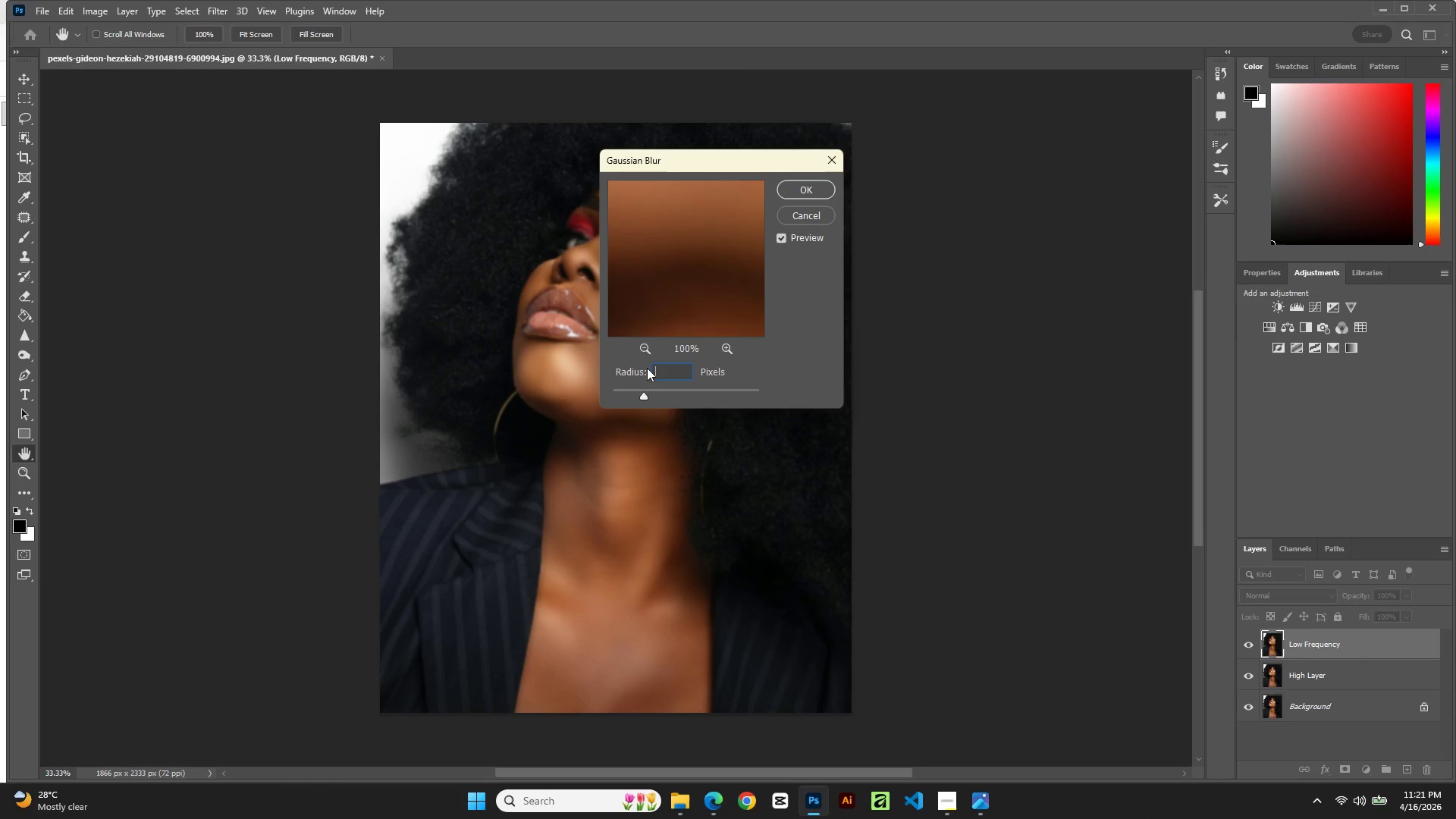 
key(Backspace)
 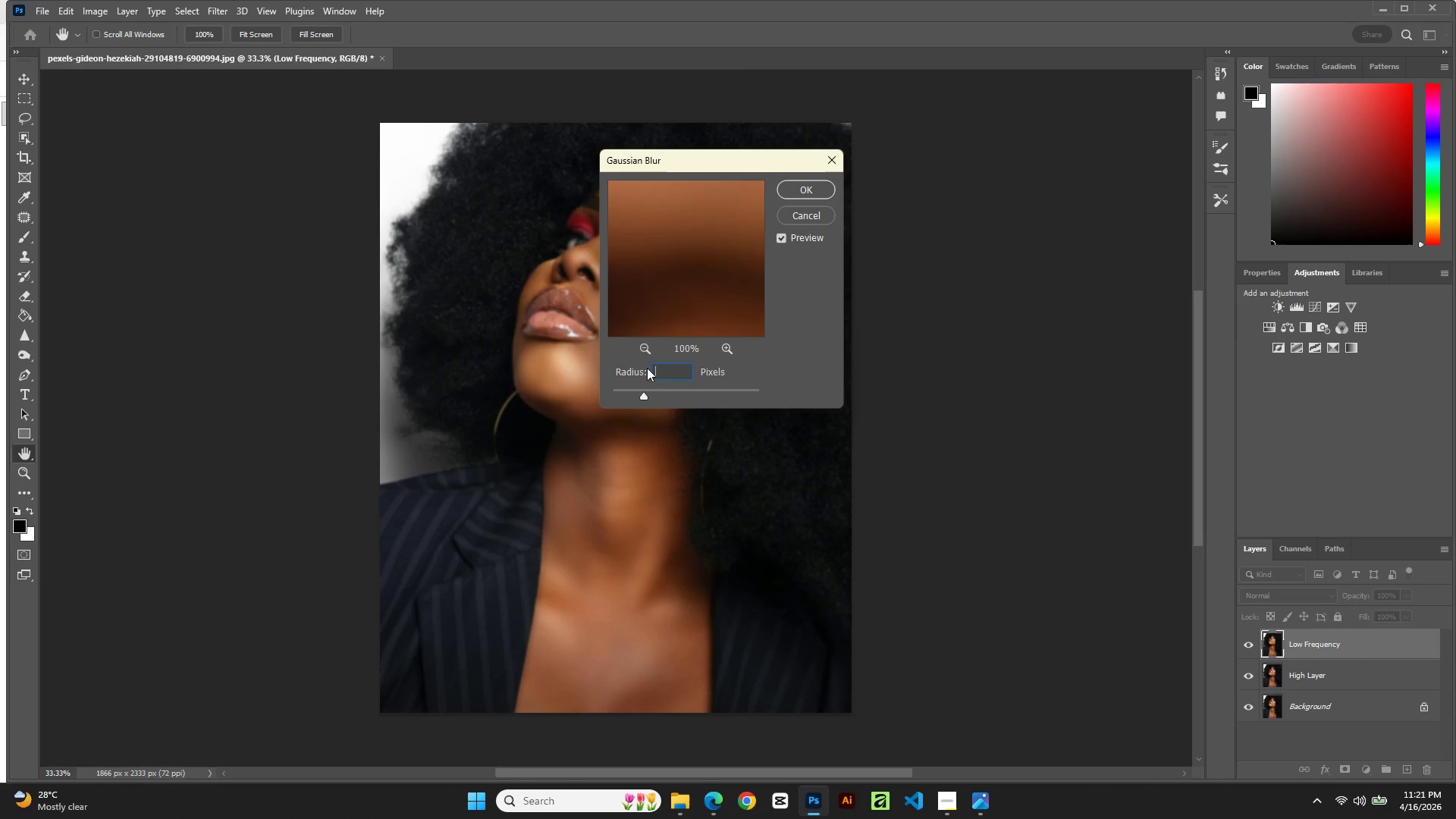 
key(Backspace)
 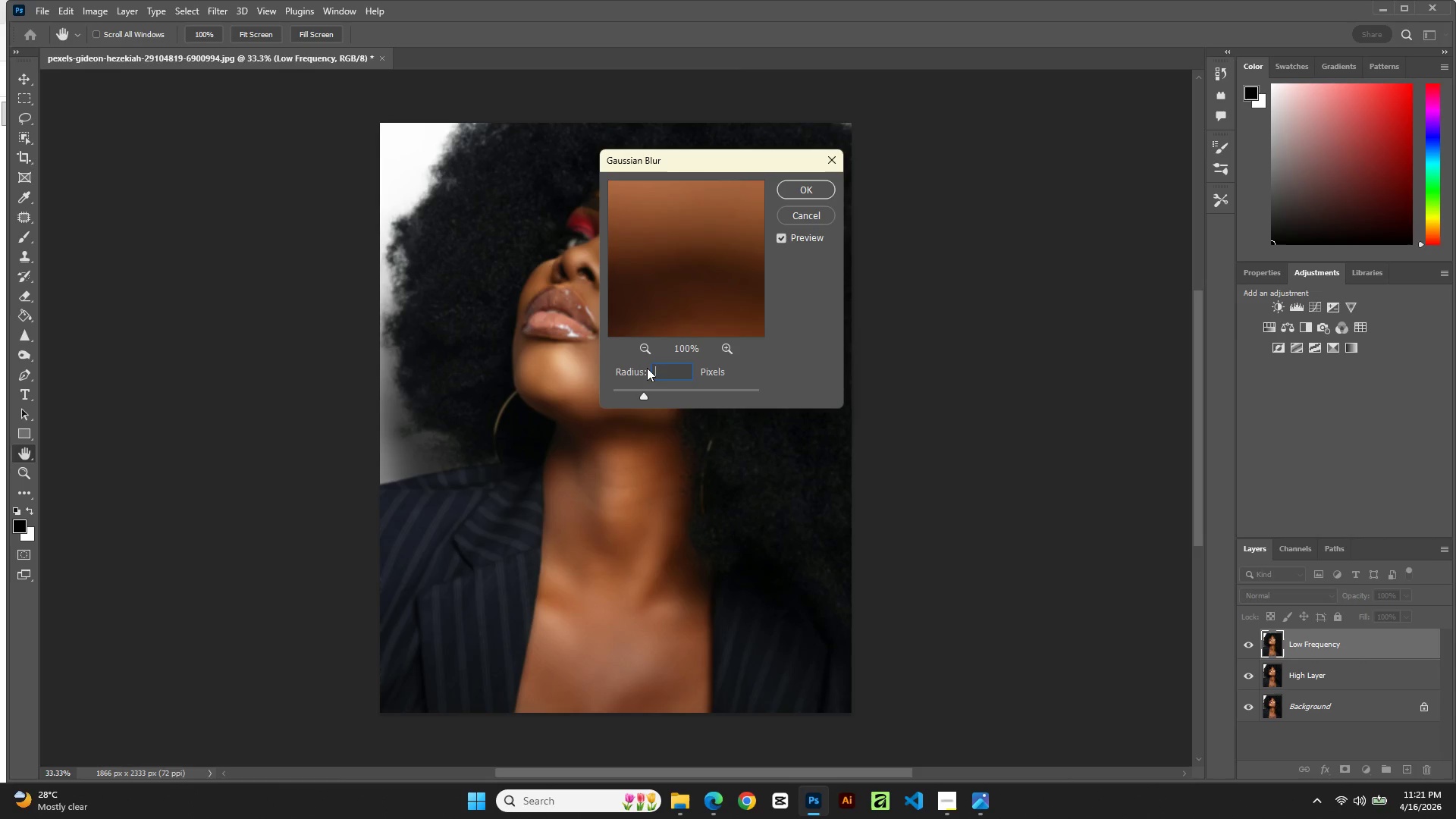 
key(Numpad3)
 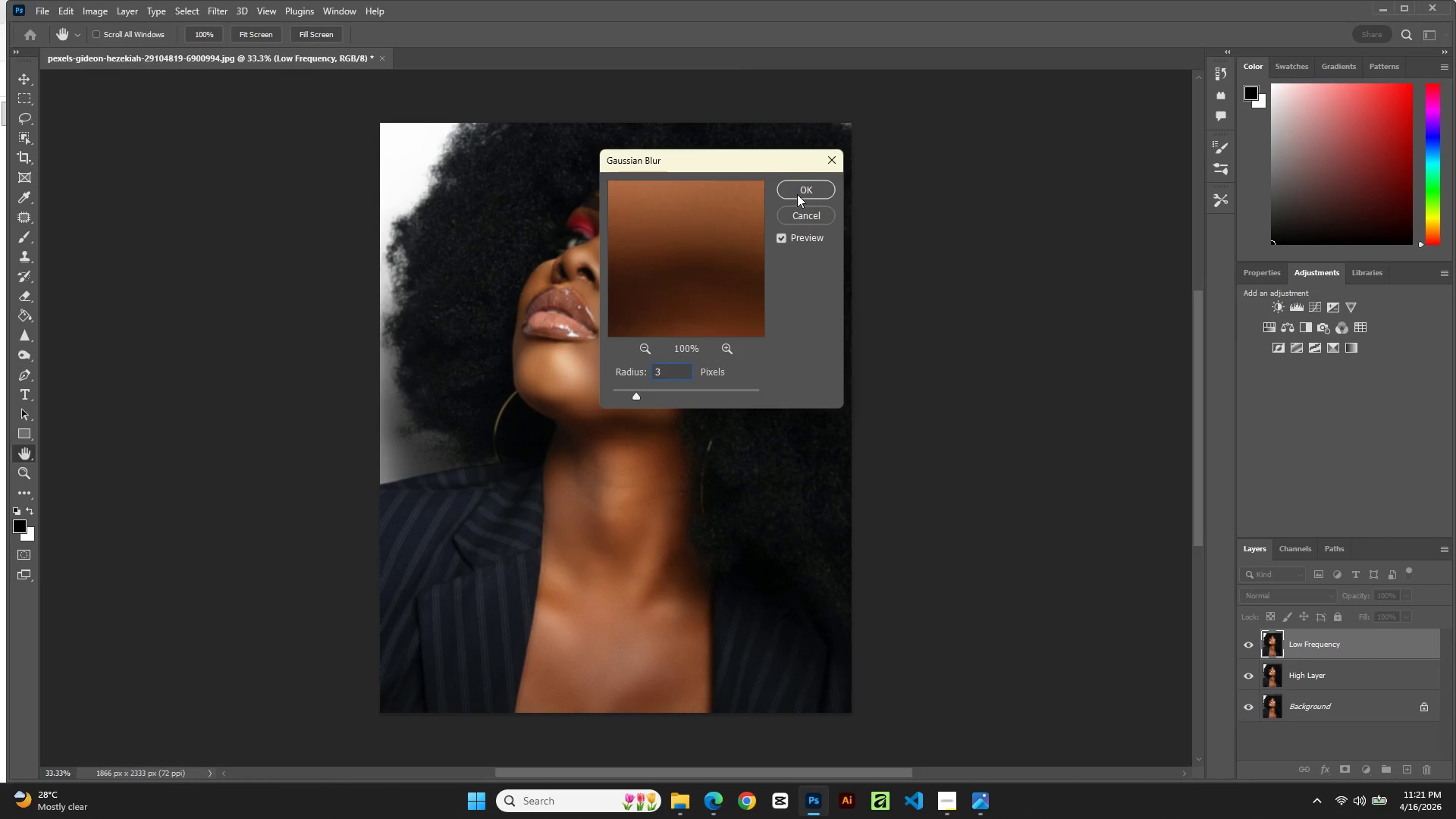 
wait(9.7)
 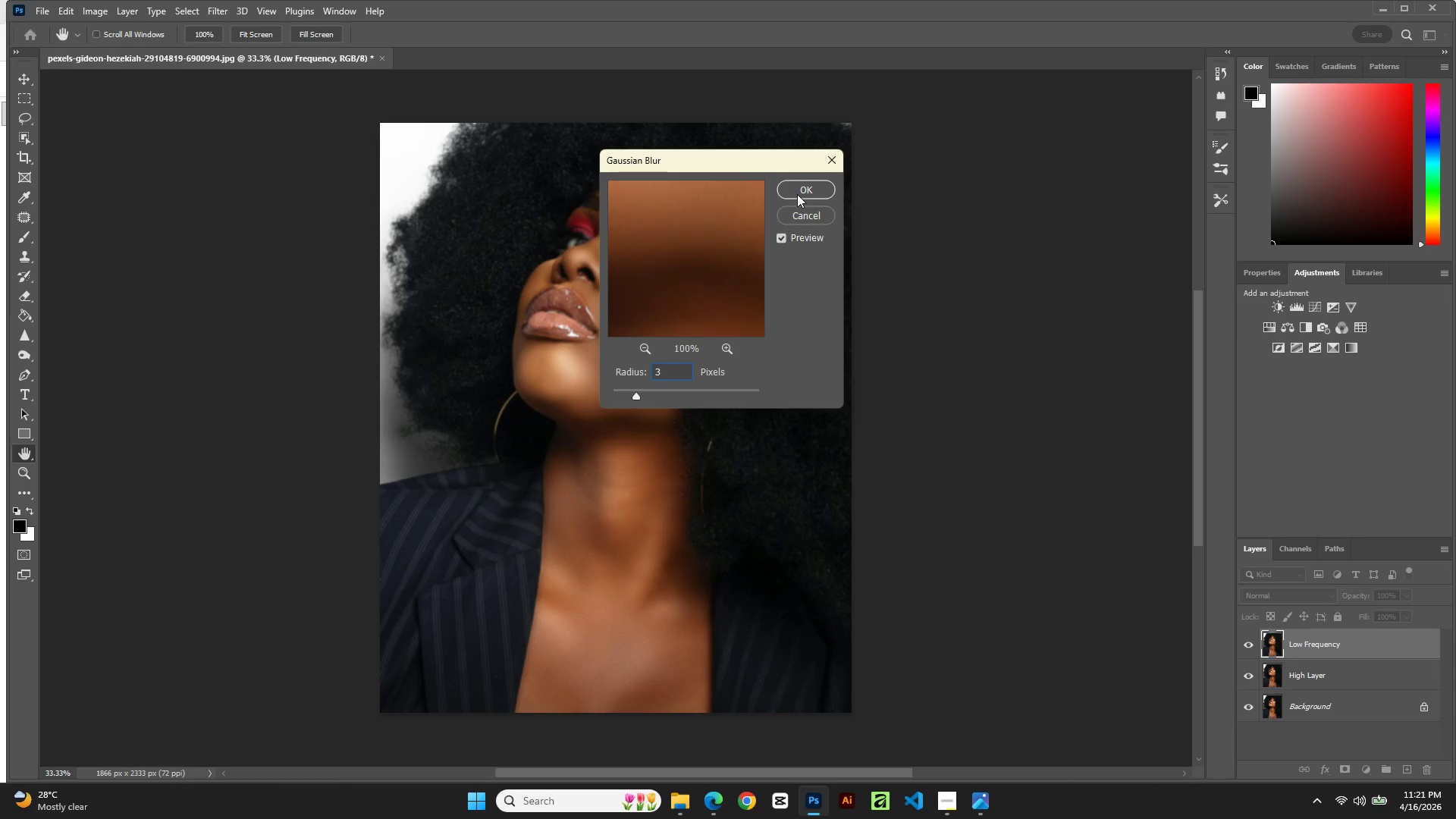 
key(Backspace)
 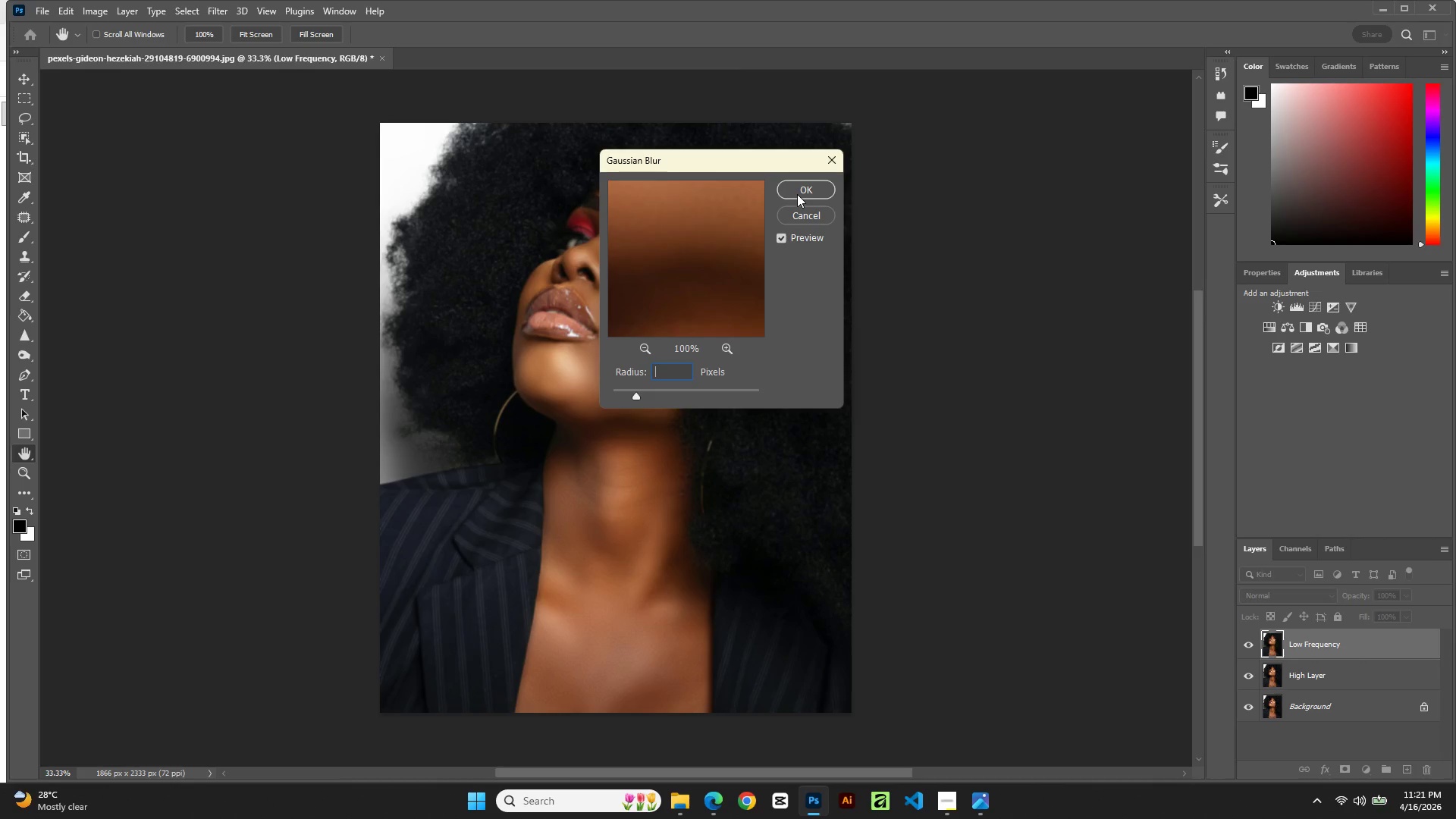 
key(Backspace)
 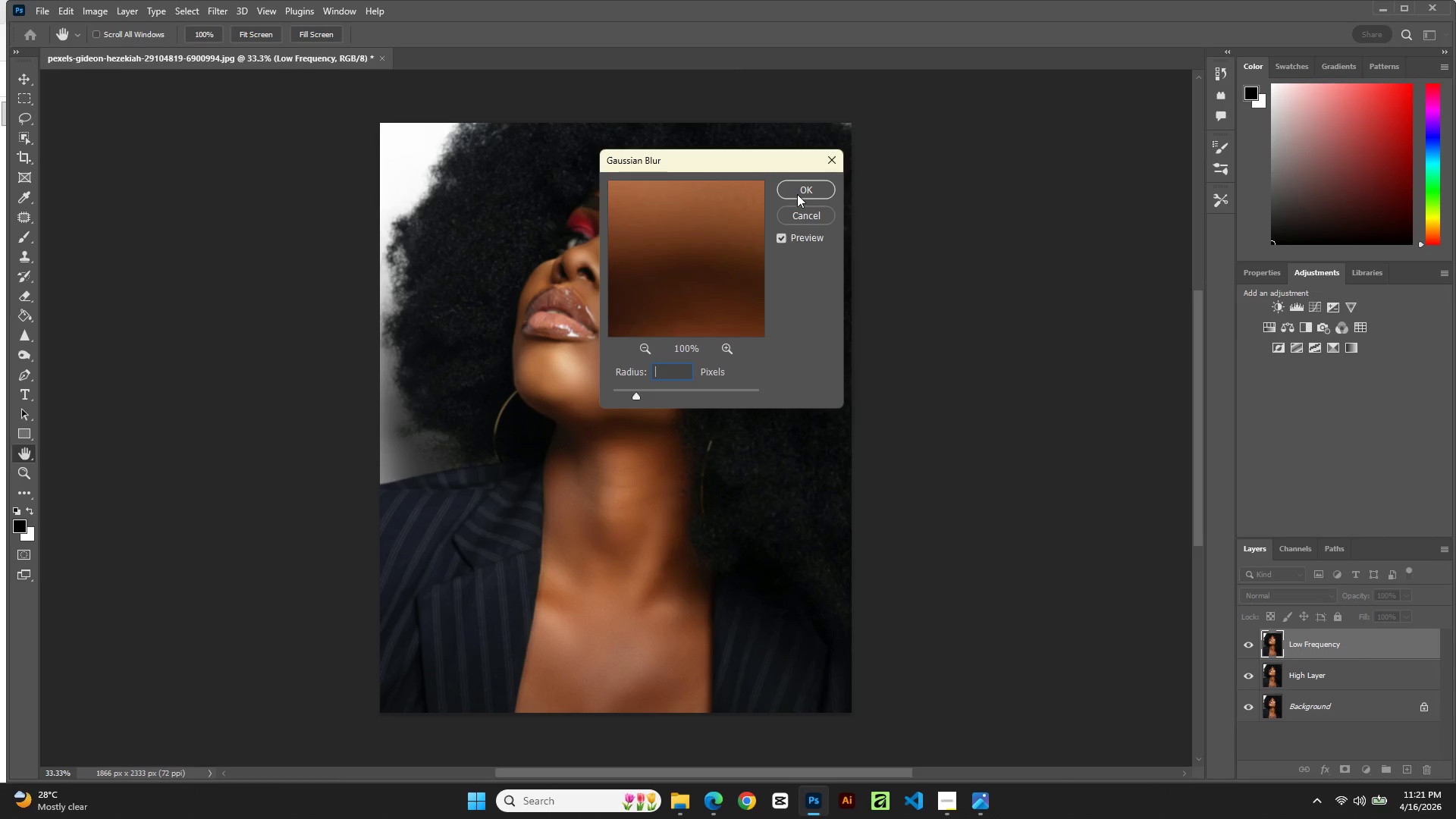 
key(Numpad1)
 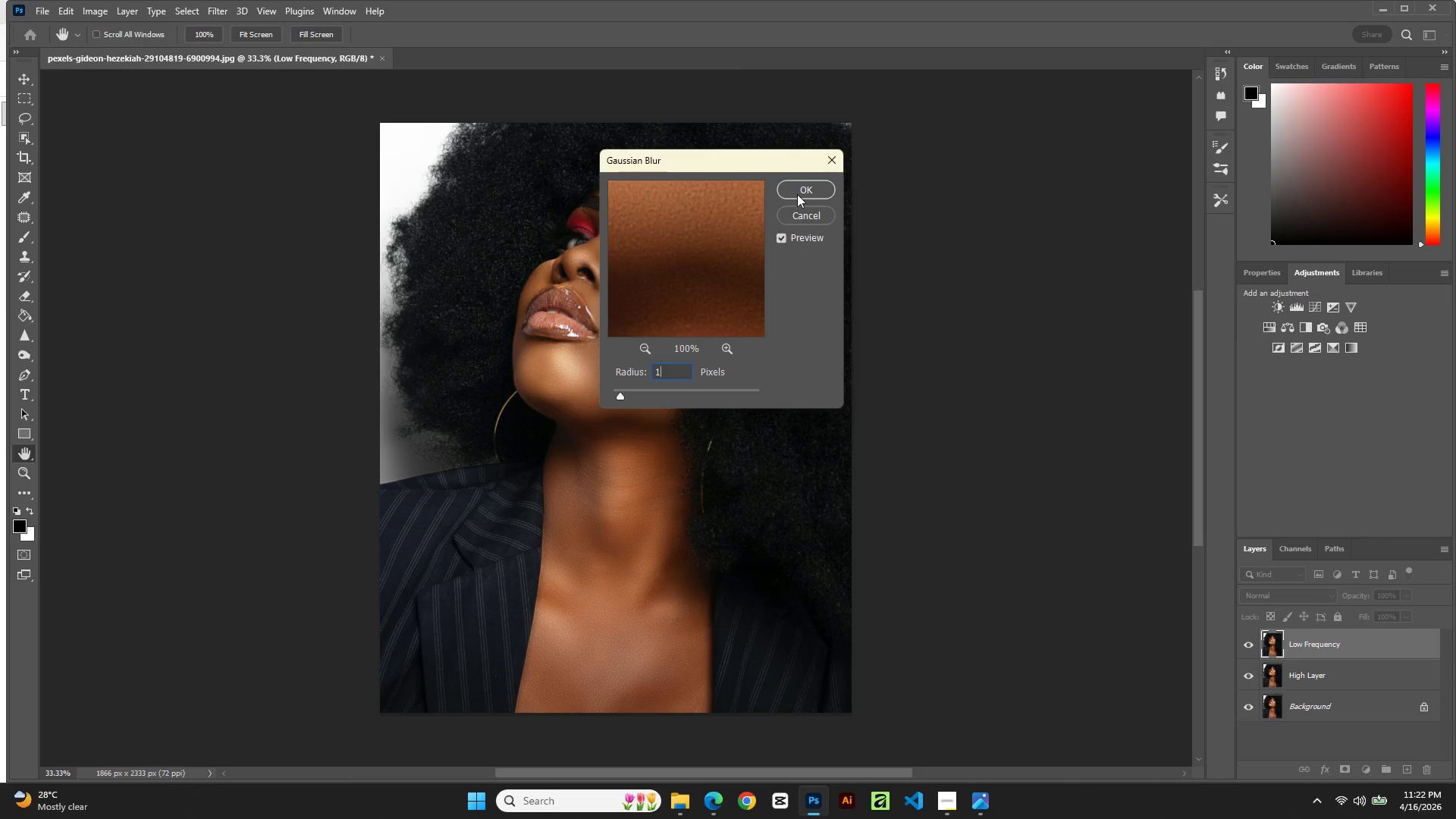 
key(Backspace)
 